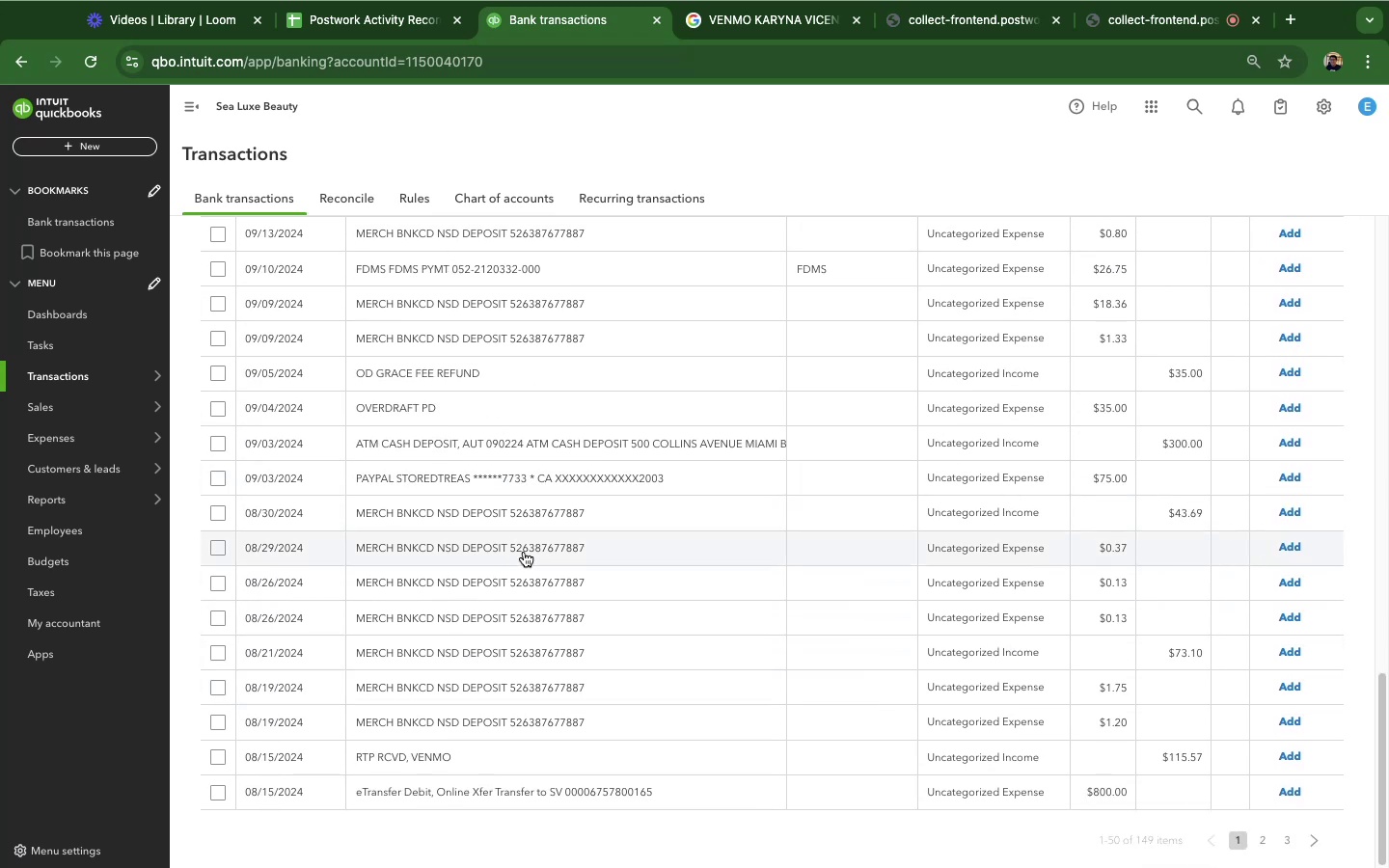 
left_click([524, 552])
 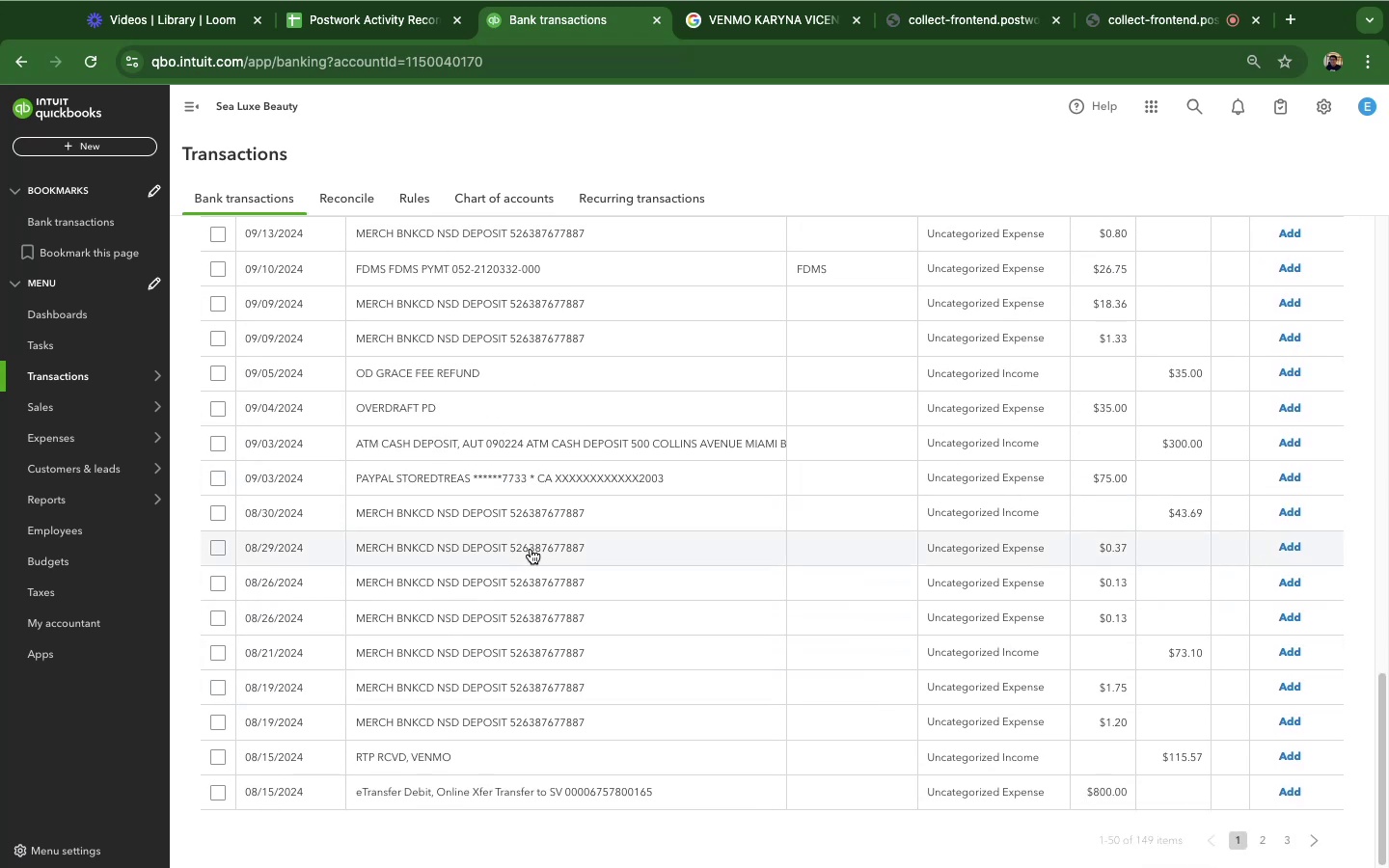 
mouse_move([505, 544])
 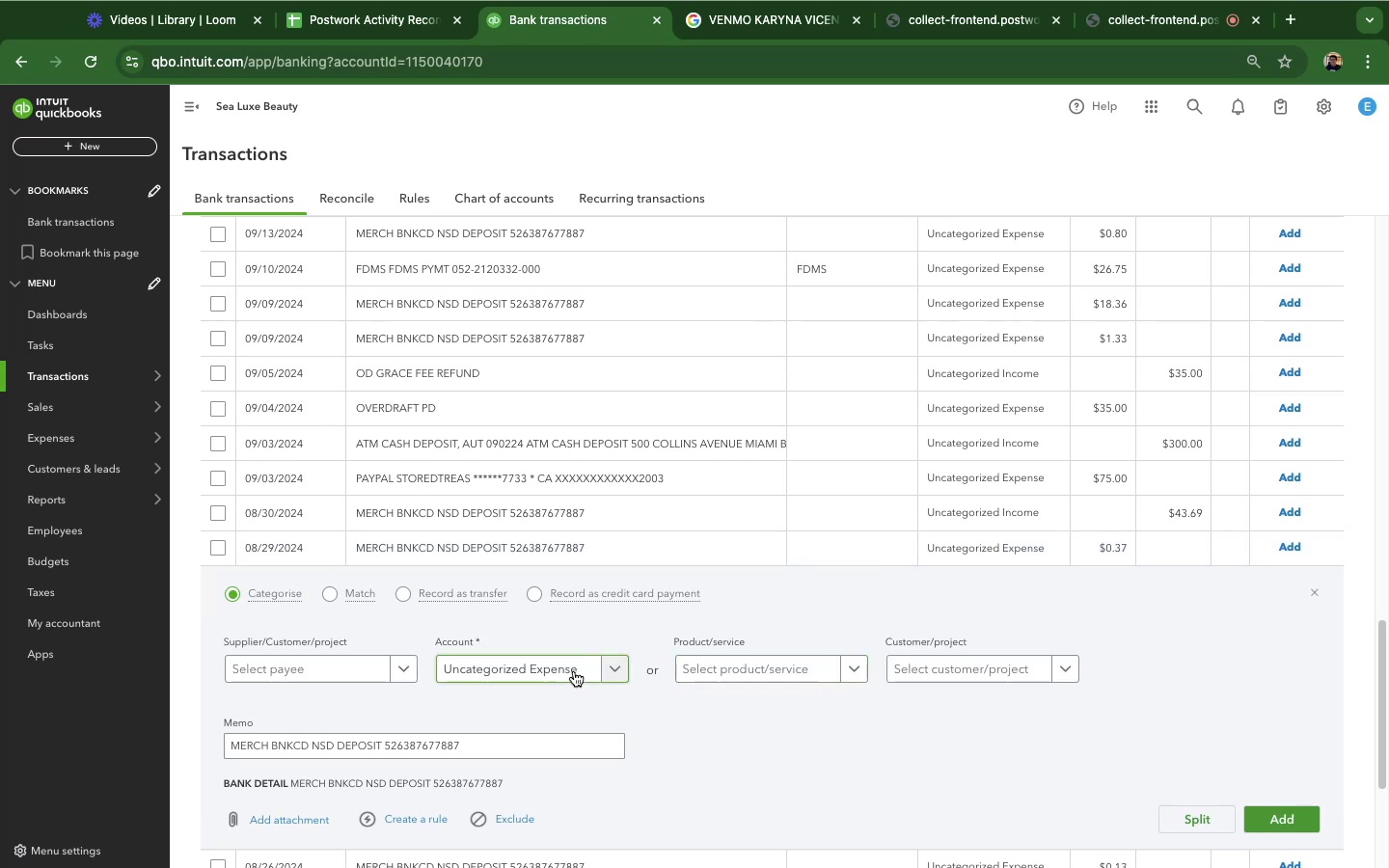 
left_click([574, 671])
 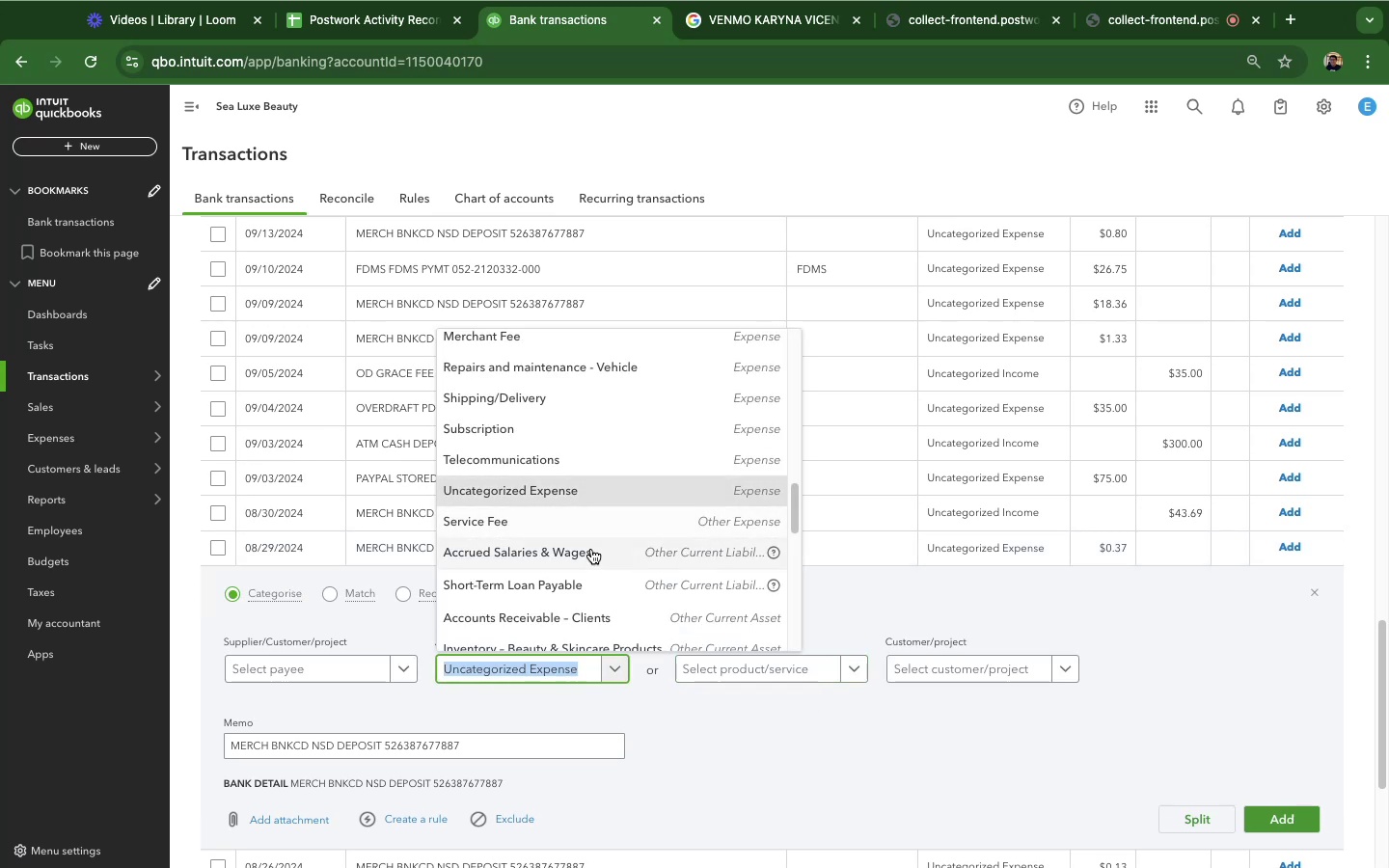 
scroll: coordinate [589, 562], scroll_direction: down, amount: 22.0
 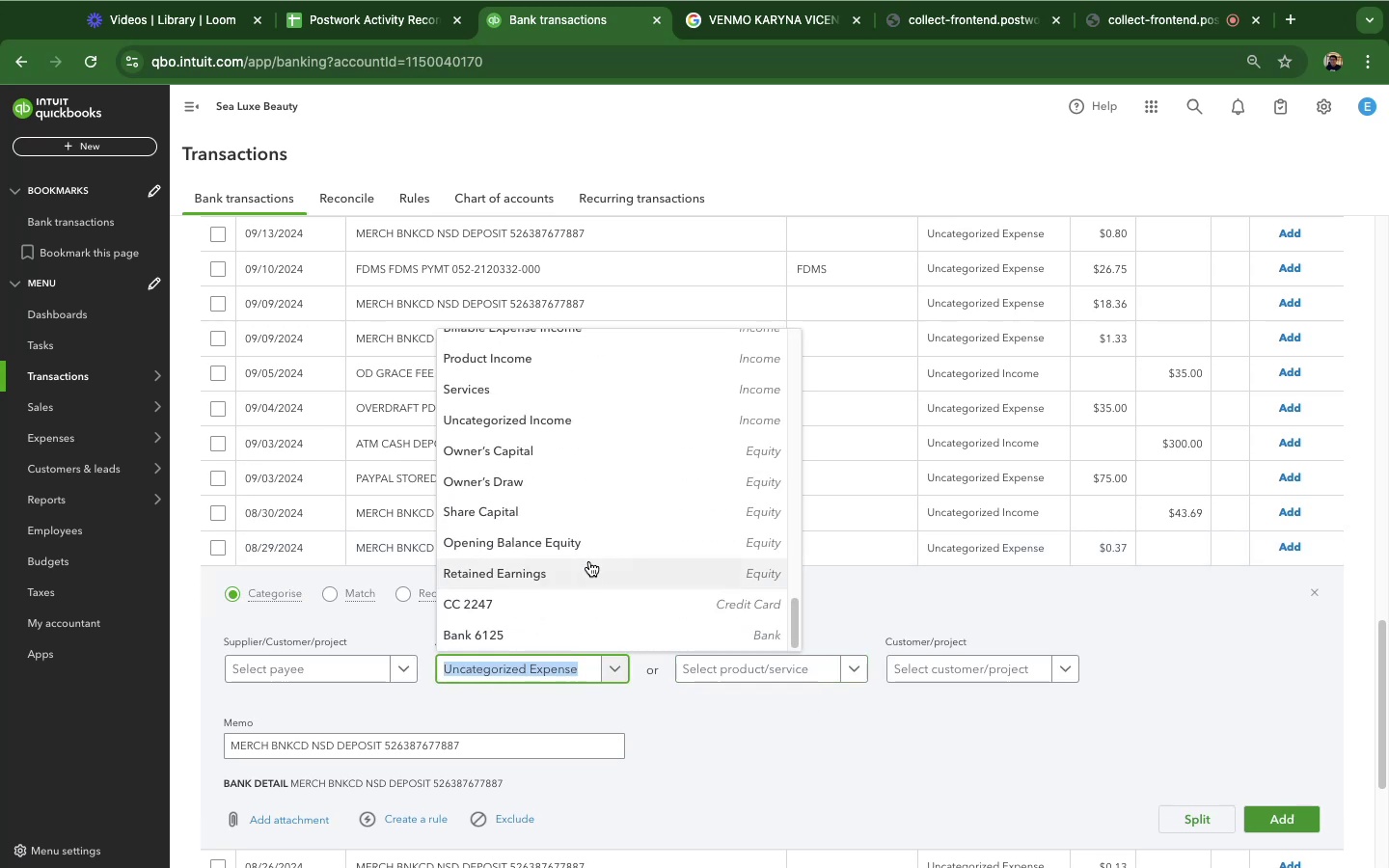 
scroll: coordinate [574, 546], scroll_direction: up, amount: 56.0
 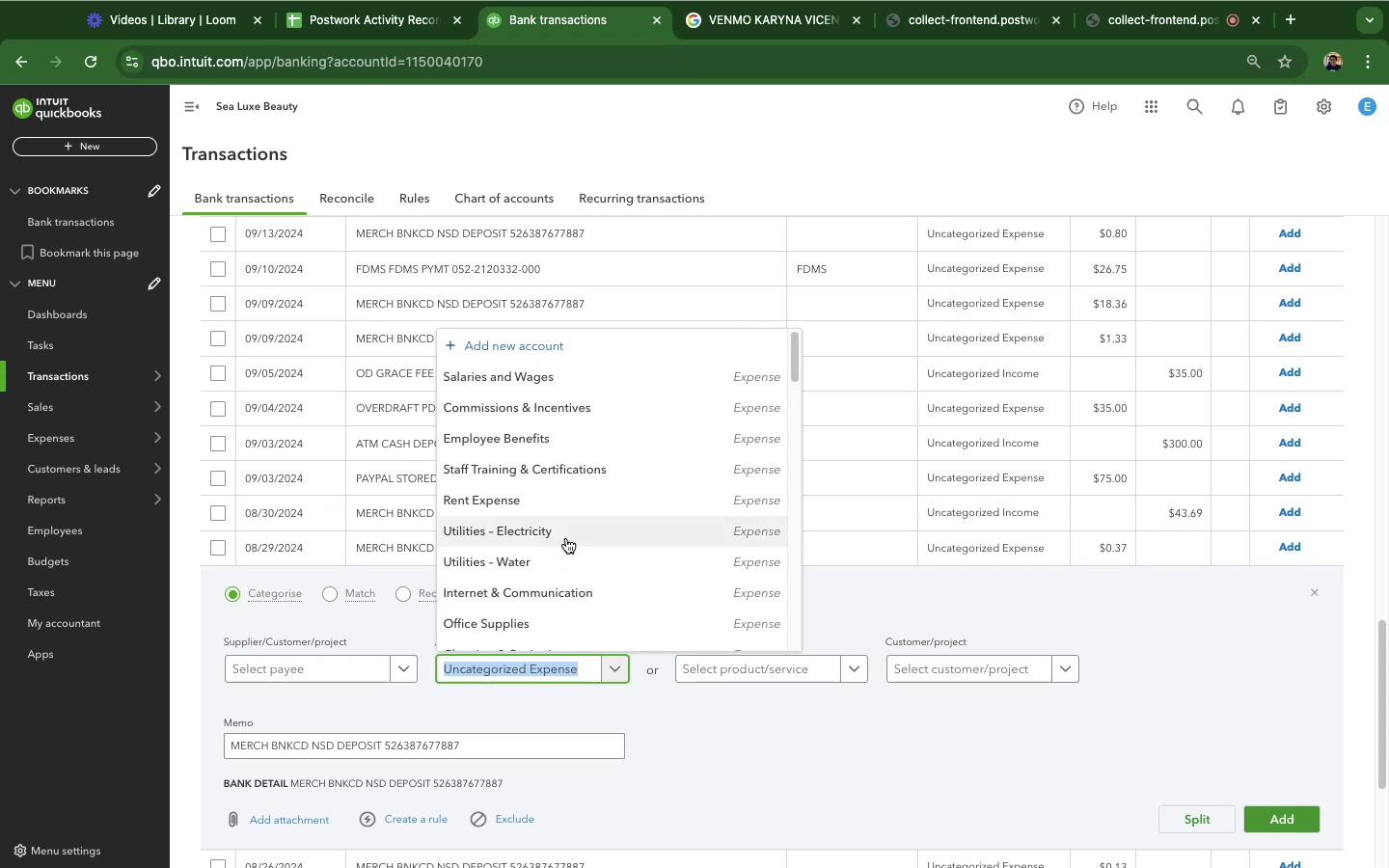 
scroll: coordinate [554, 510], scroll_direction: down, amount: 32.0
 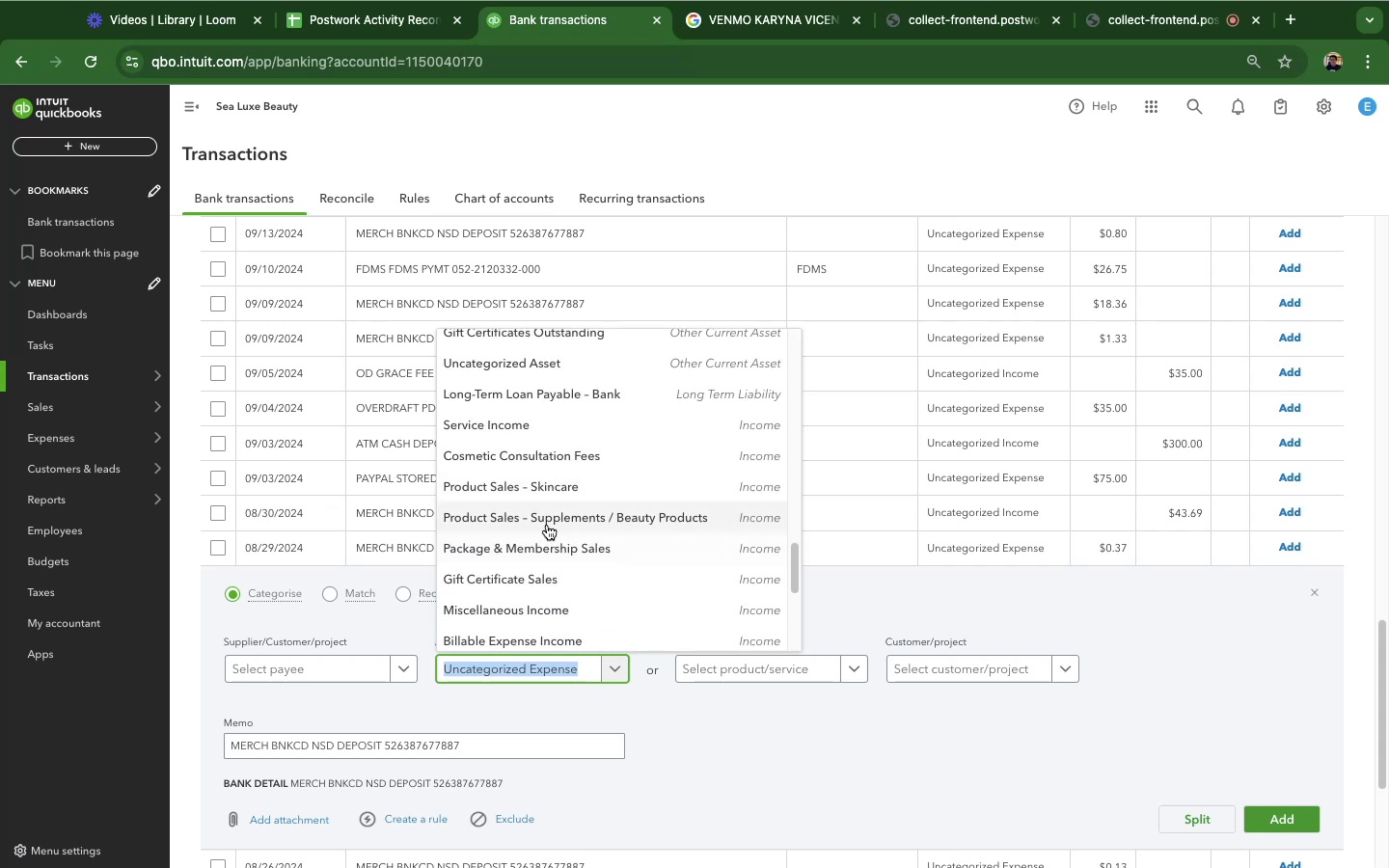 
left_click([553, 517])
 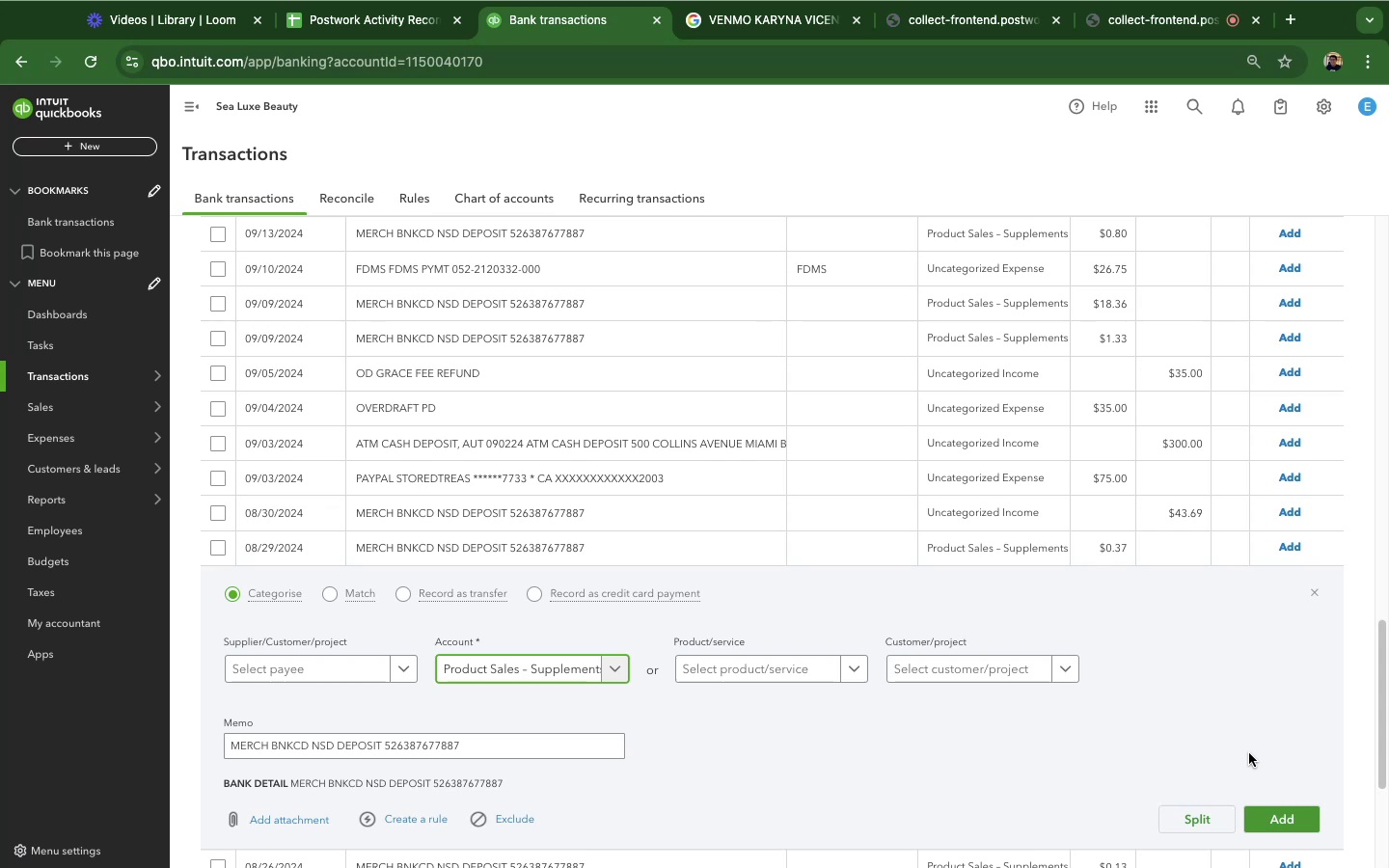 
wait(66.61)
 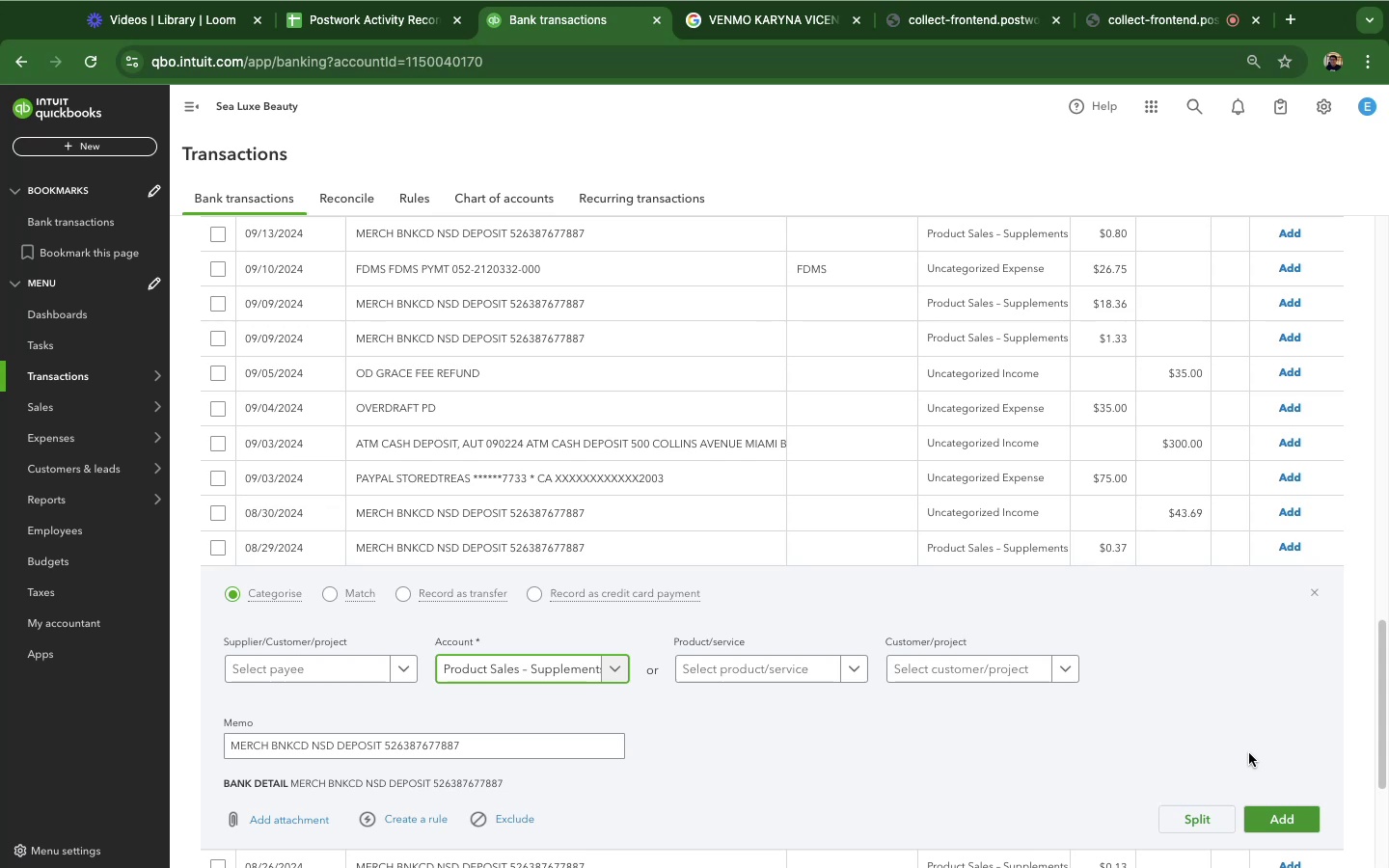 
left_click([1299, 817])
 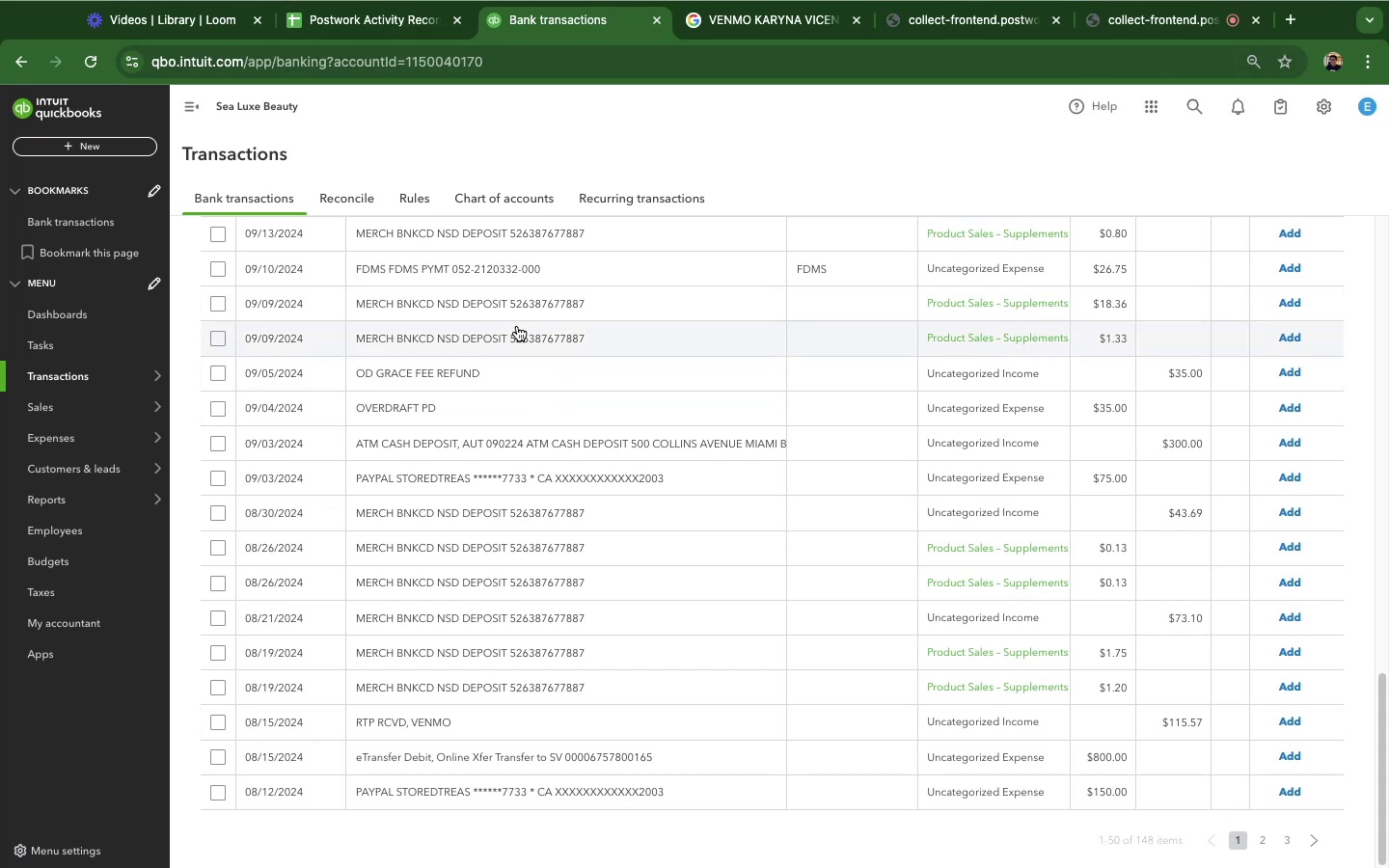 
wait(85.85)
 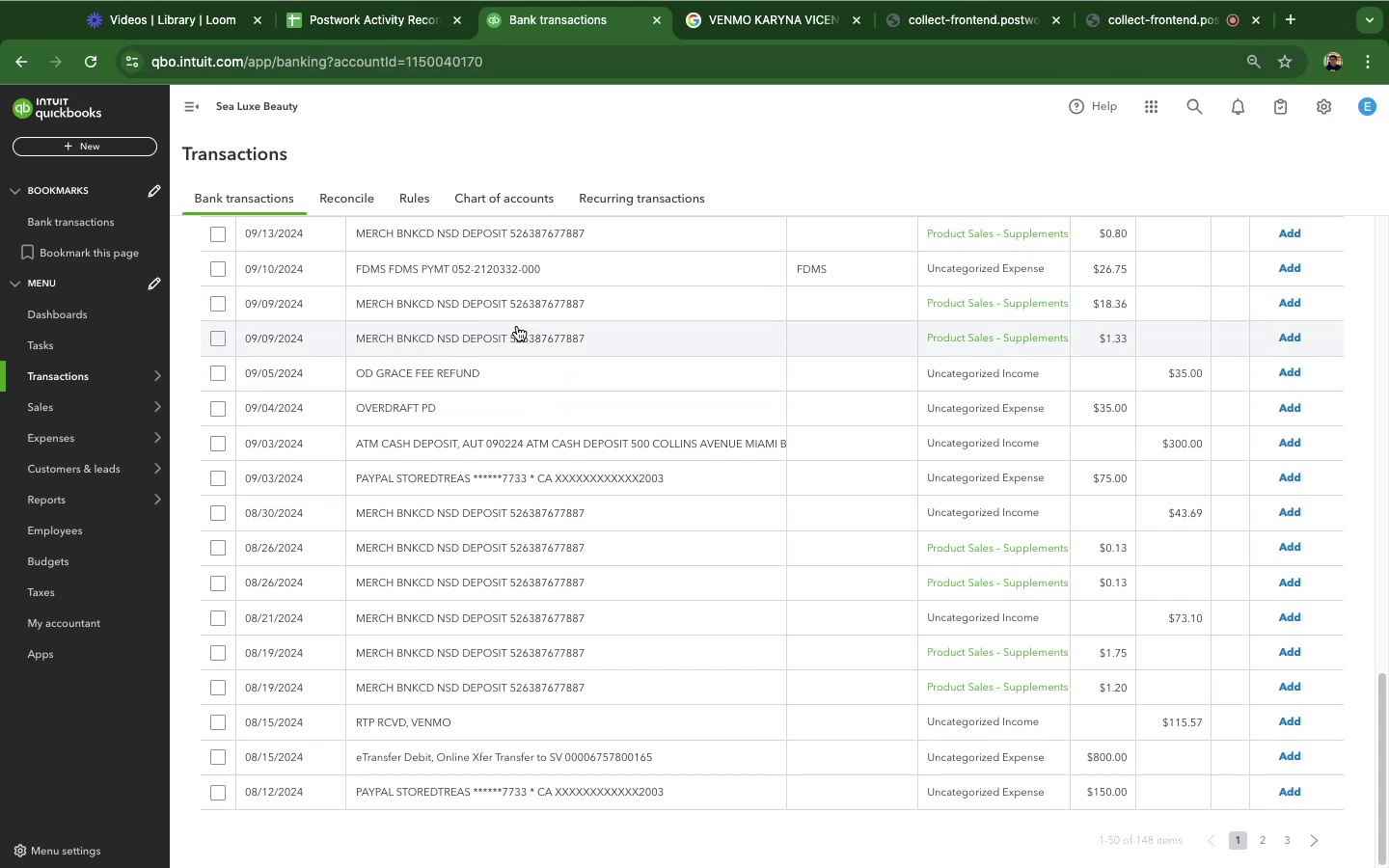 
scroll: coordinate [612, 576], scroll_direction: down, amount: 1.0
 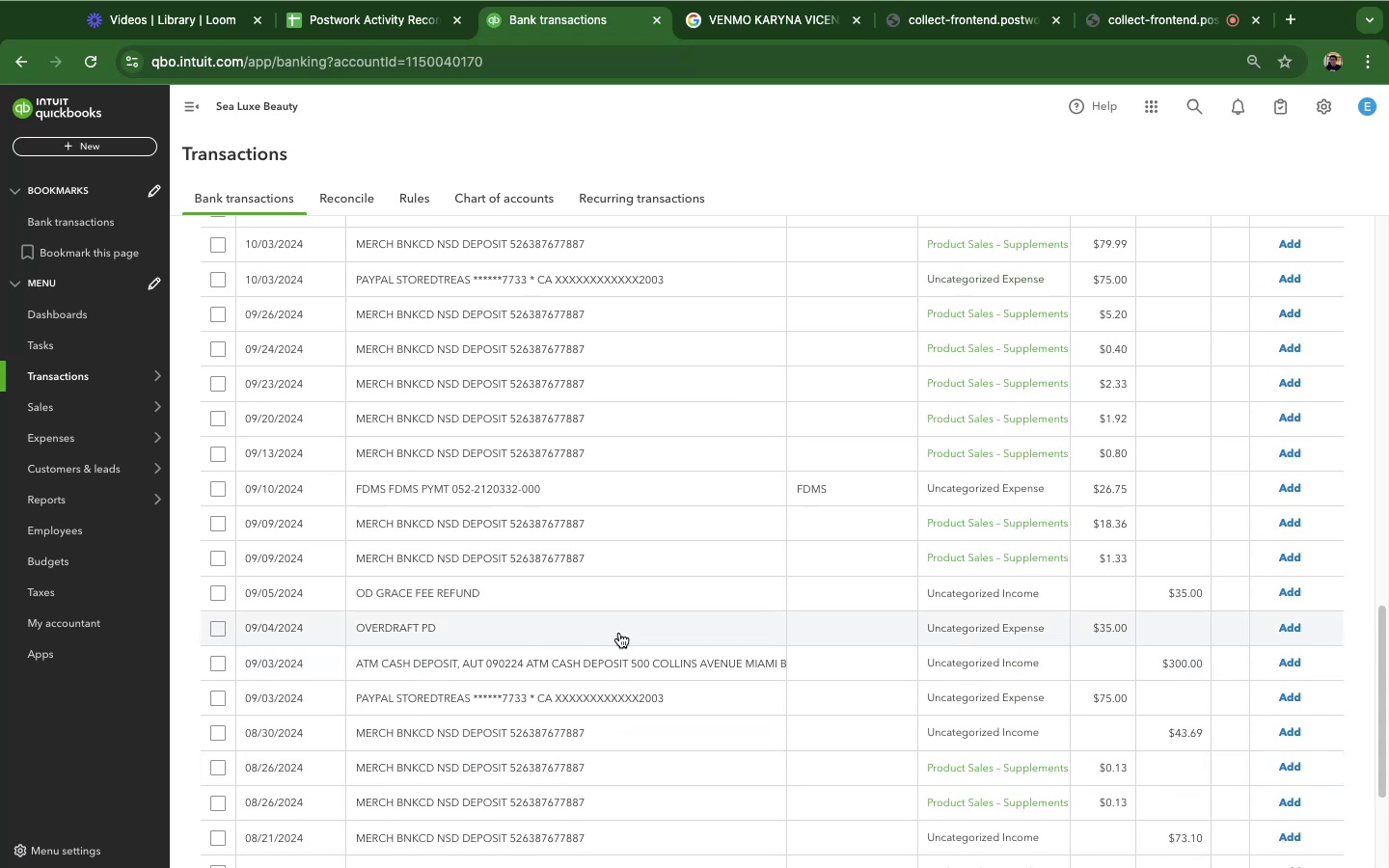 
scroll: coordinate [618, 640], scroll_direction: up, amount: 12.0
 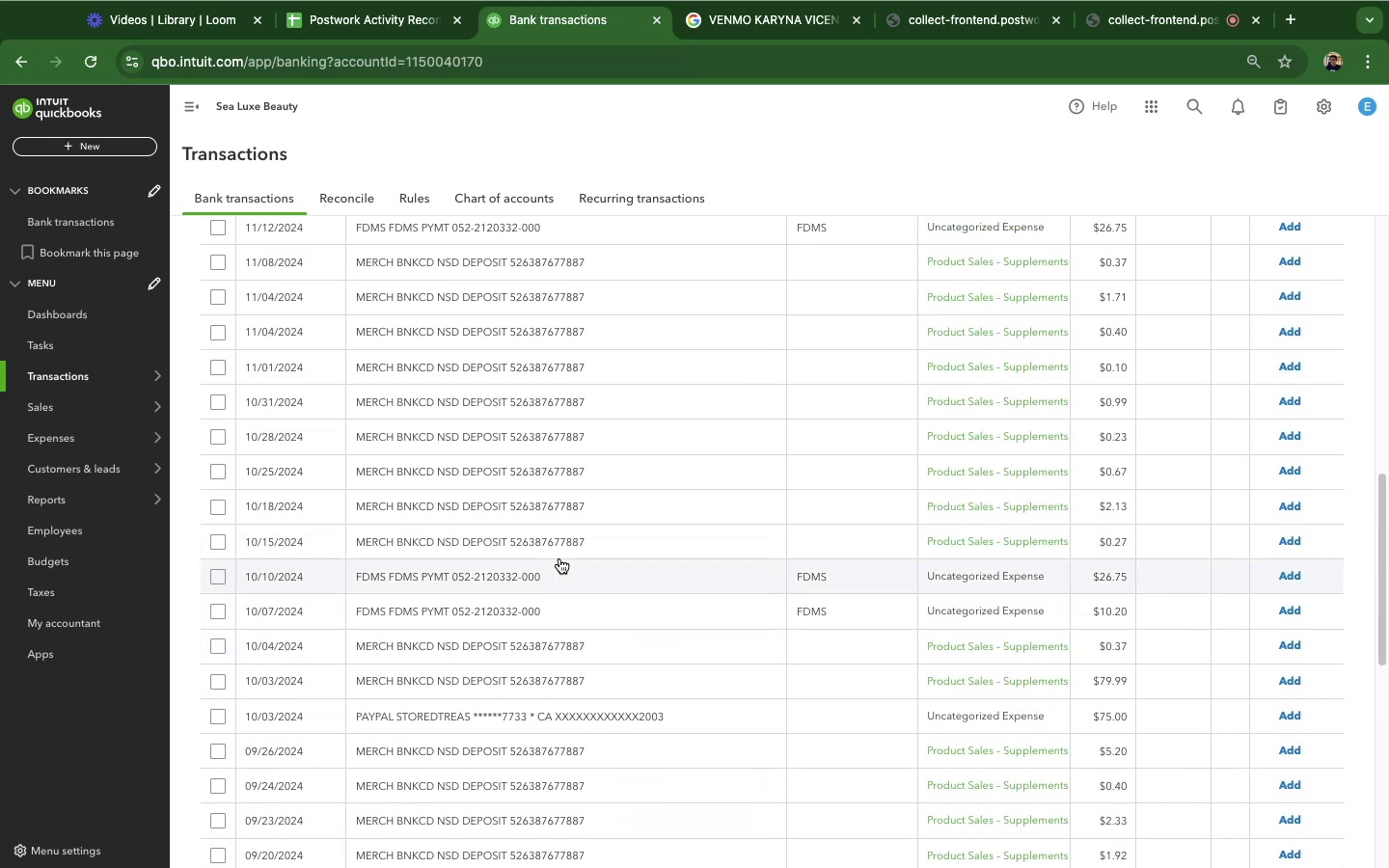 
left_click([587, 497])
 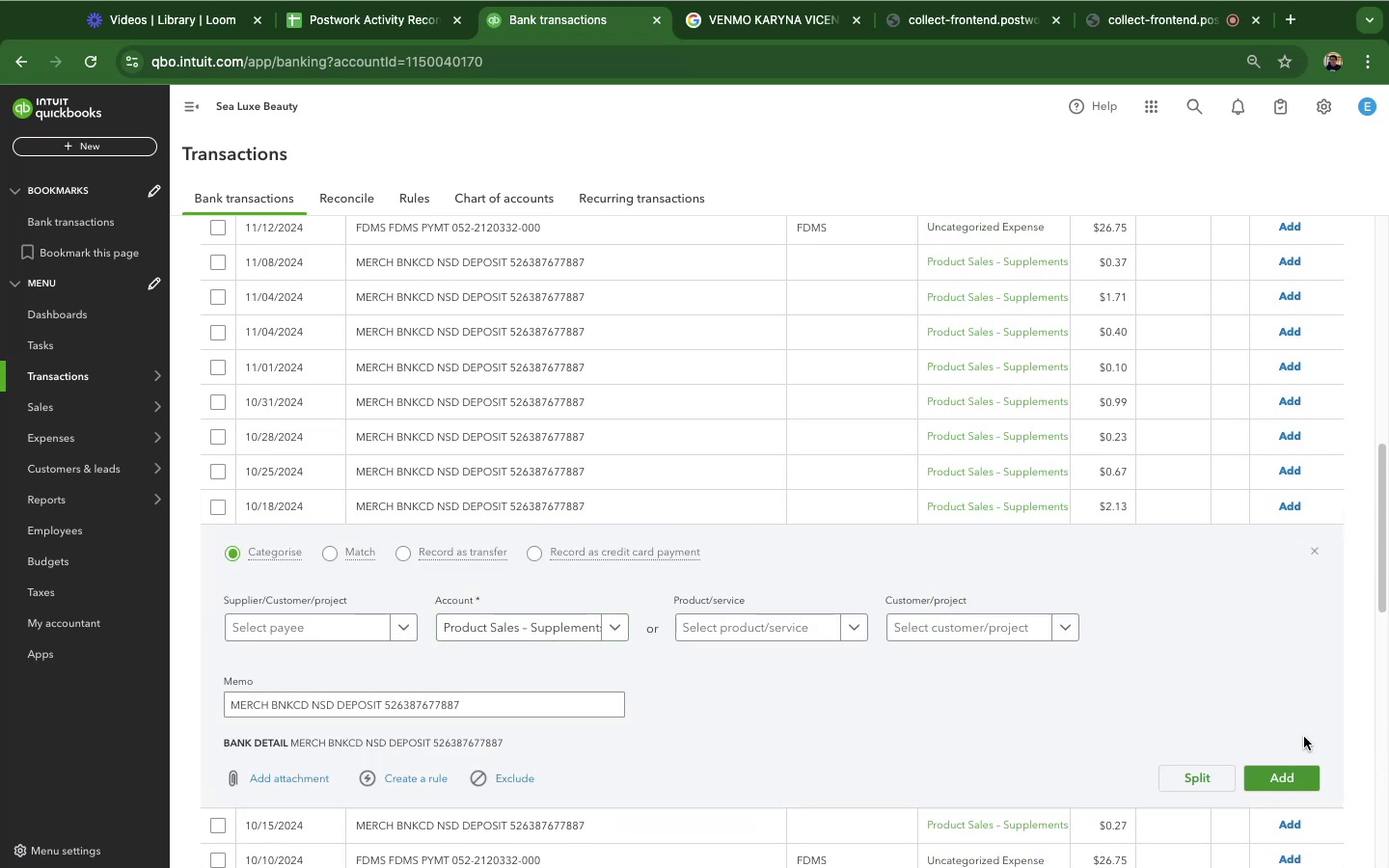 
wait(10.22)
 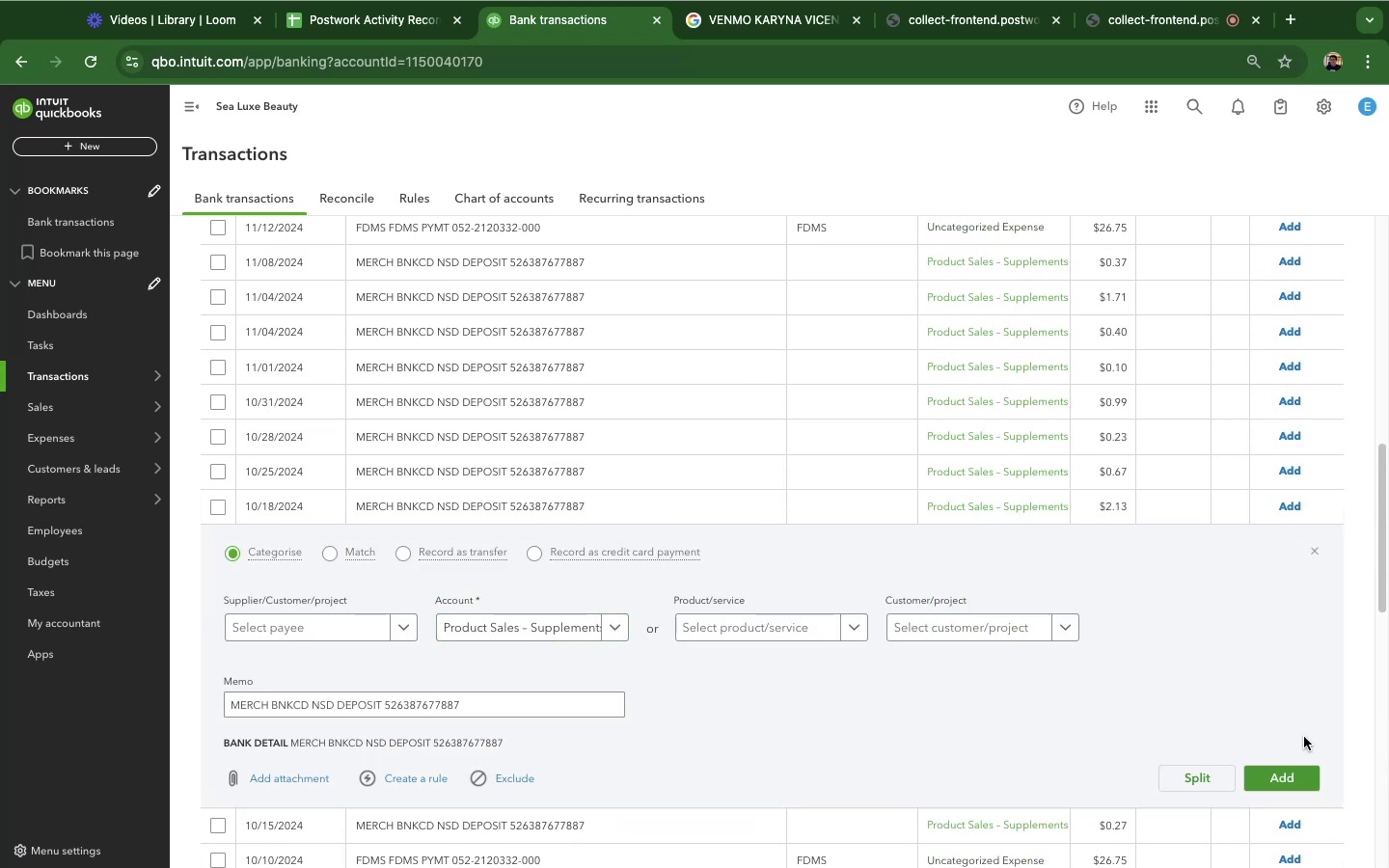 
left_click([1299, 770])
 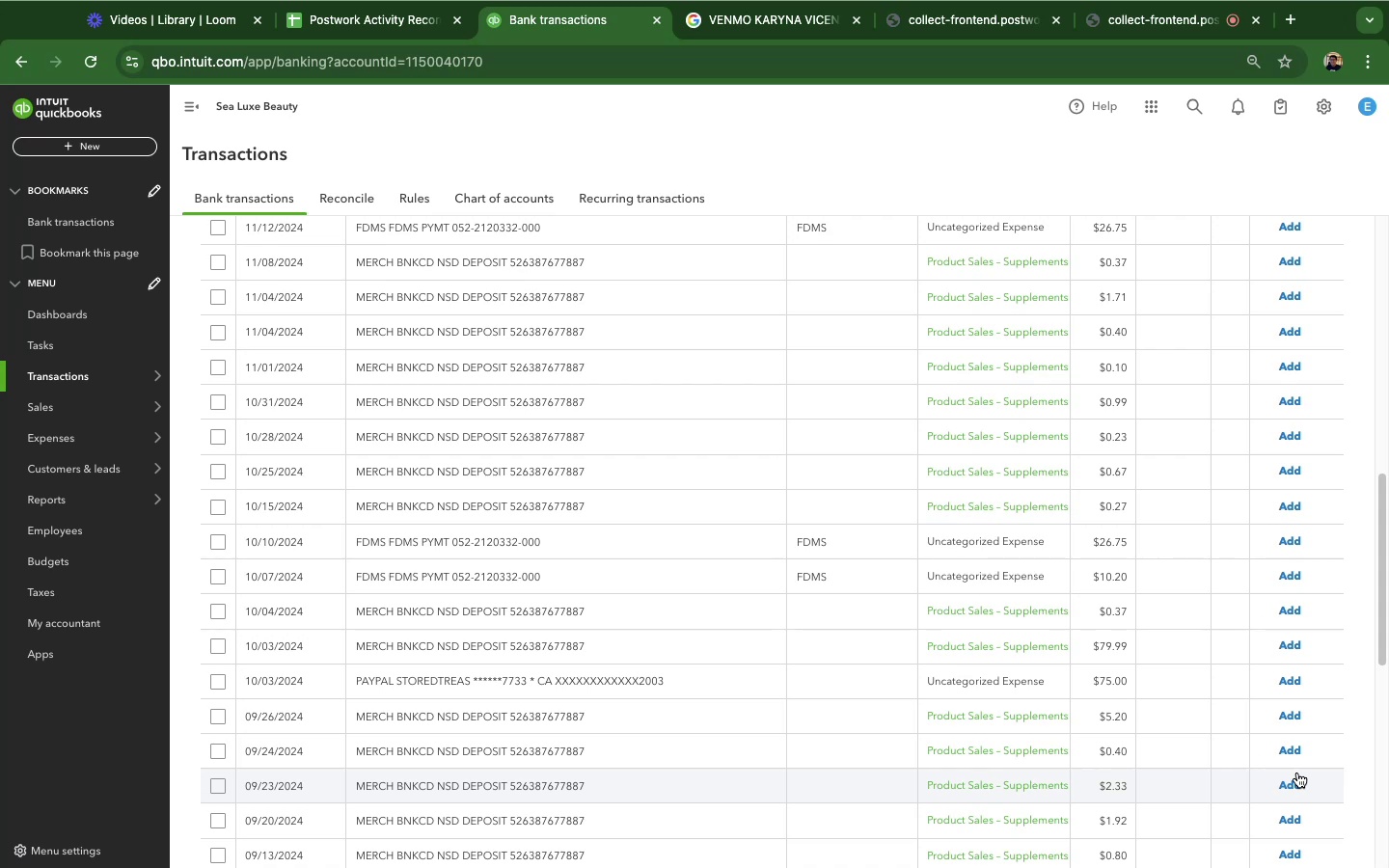 
wait(55.9)
 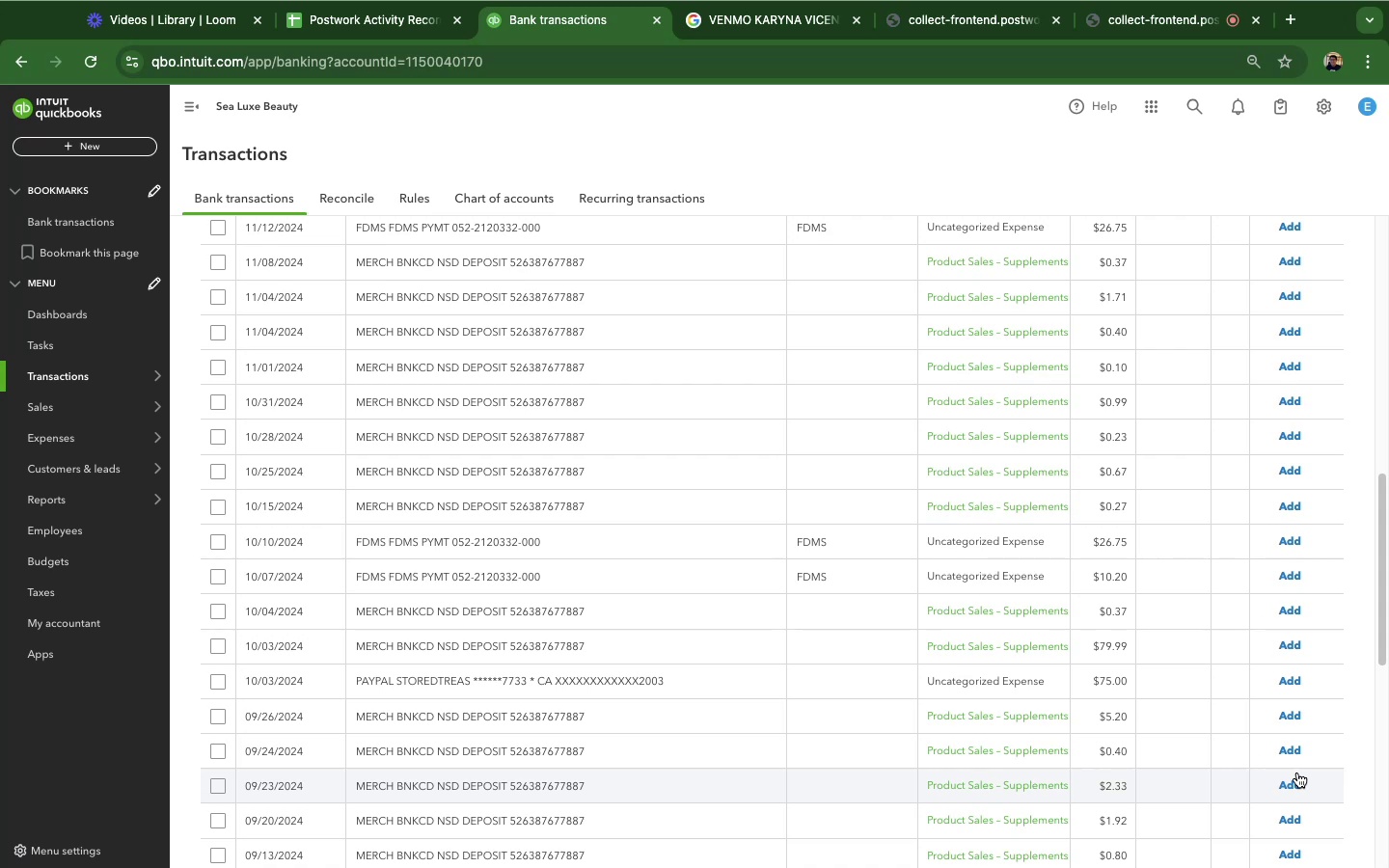 
scroll: coordinate [389, 548], scroll_direction: down, amount: 1.0
 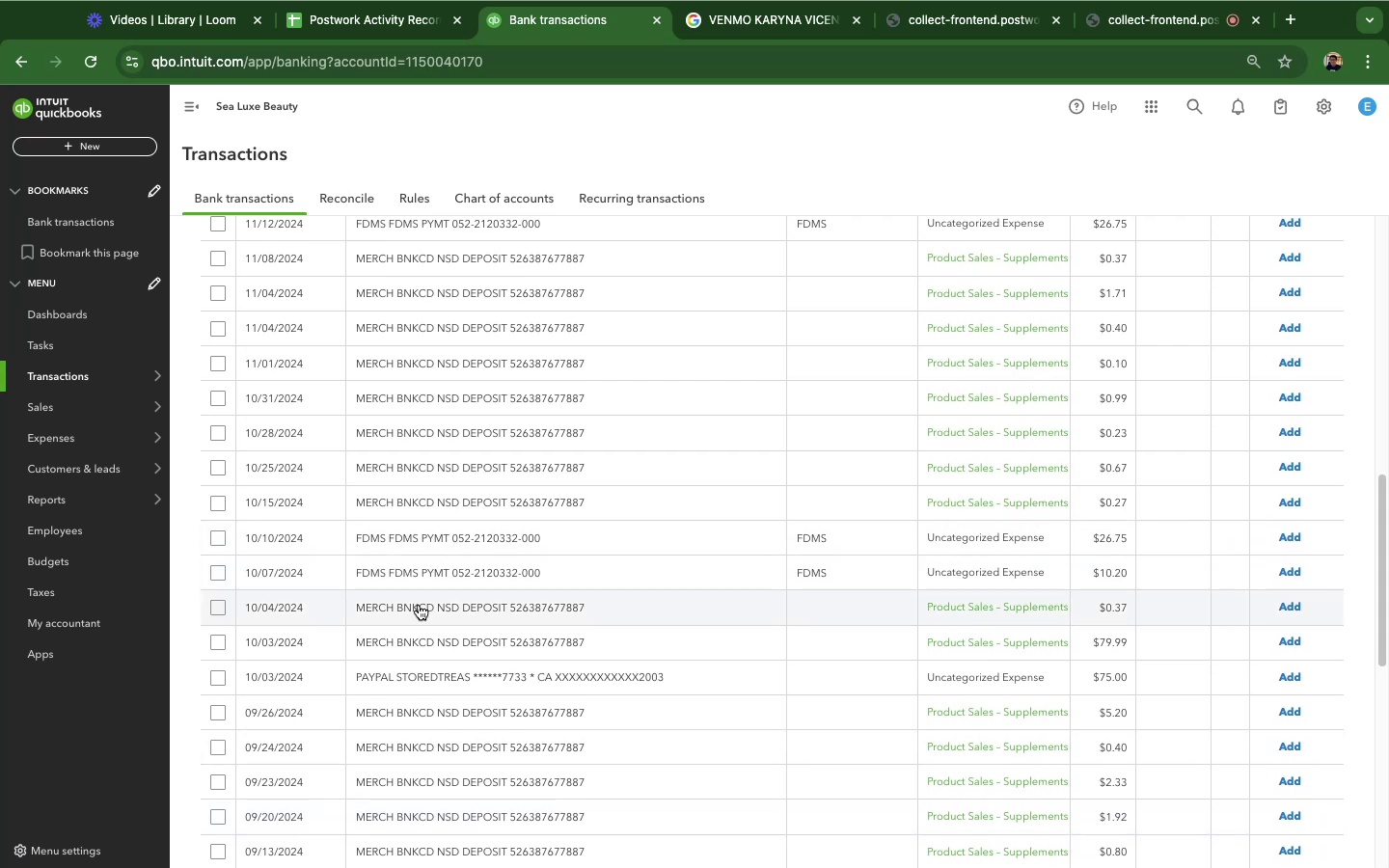 
left_click([419, 605])
 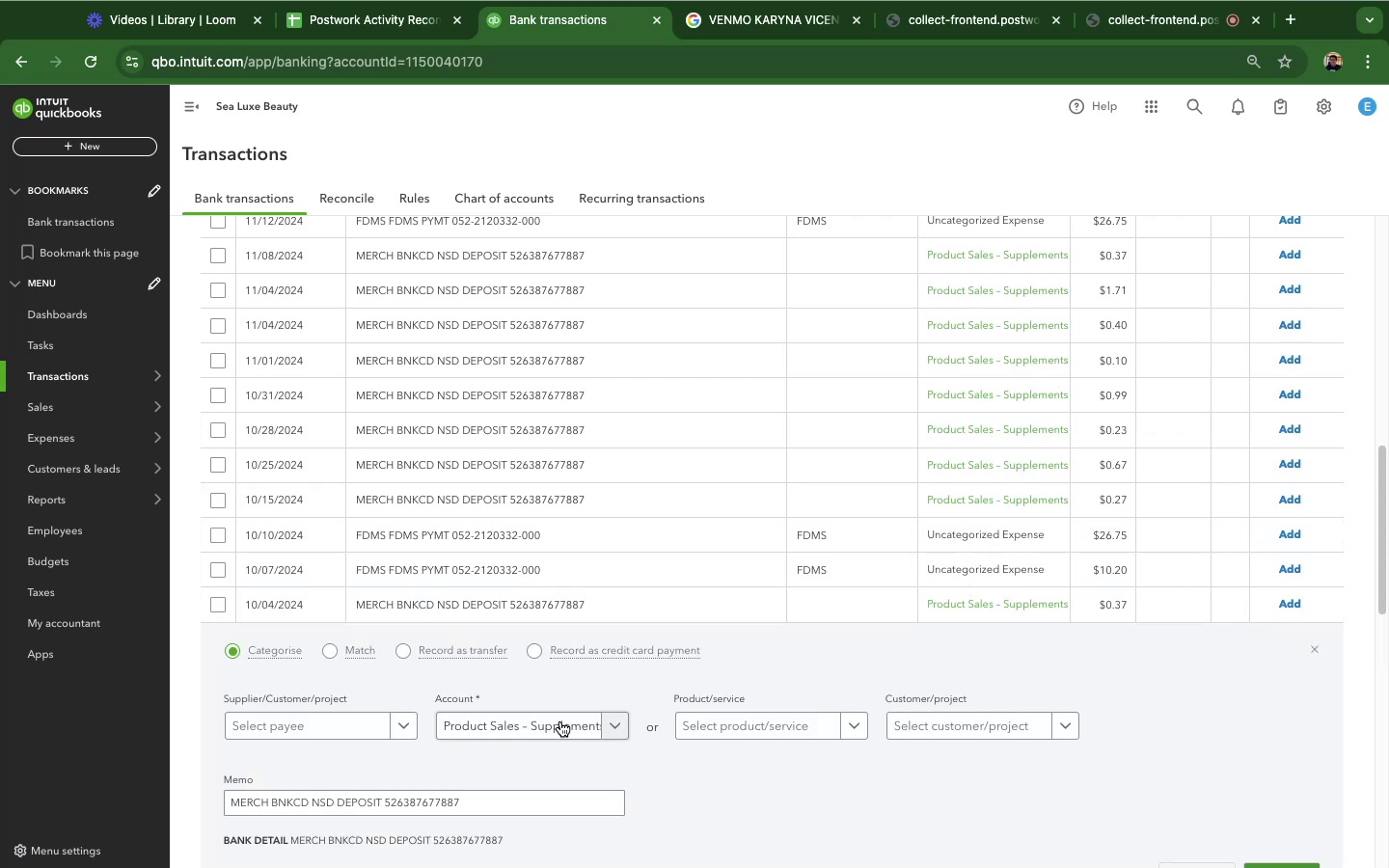 
scroll: coordinate [580, 665], scroll_direction: down, amount: 5.0
 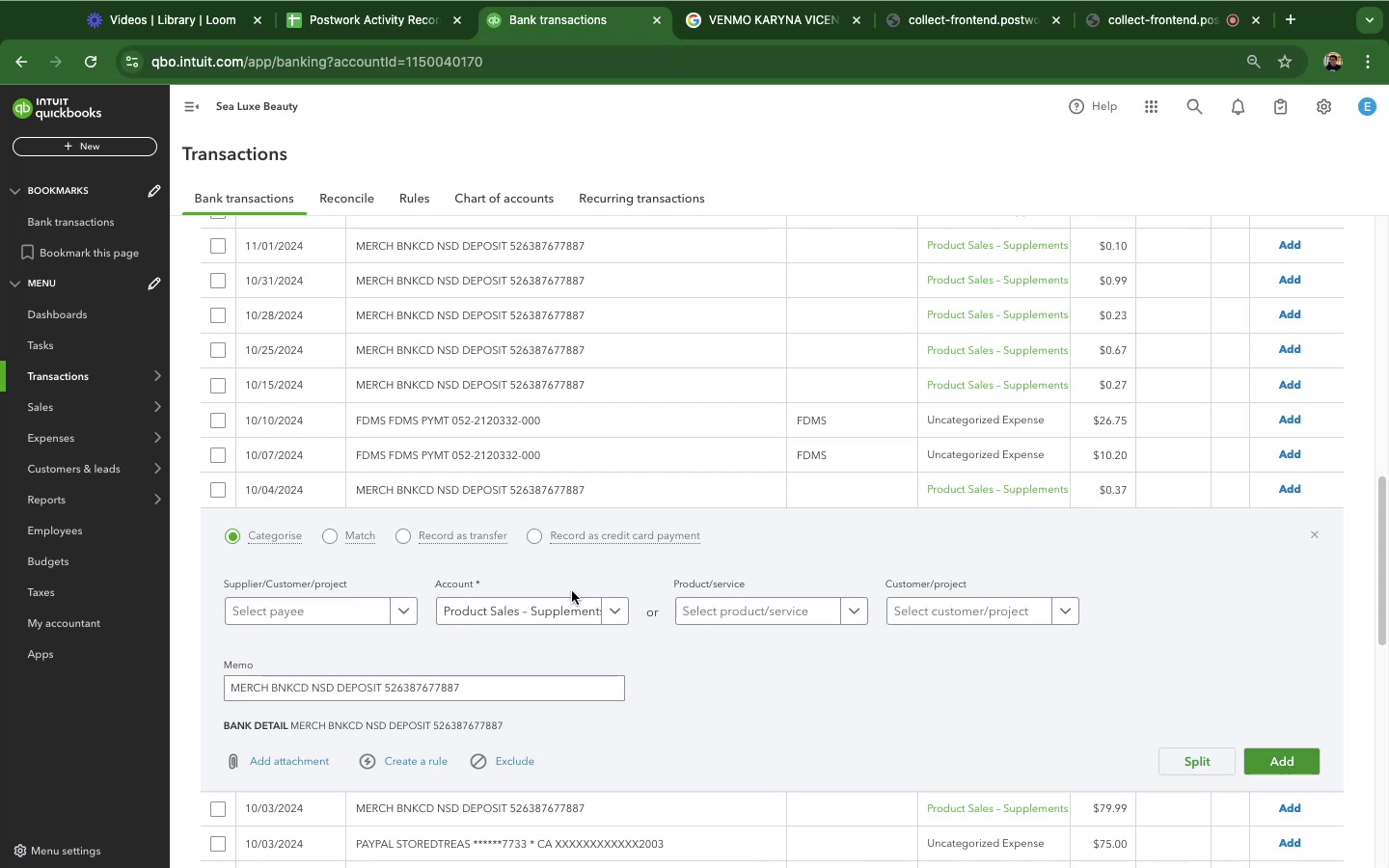 
wait(25.86)
 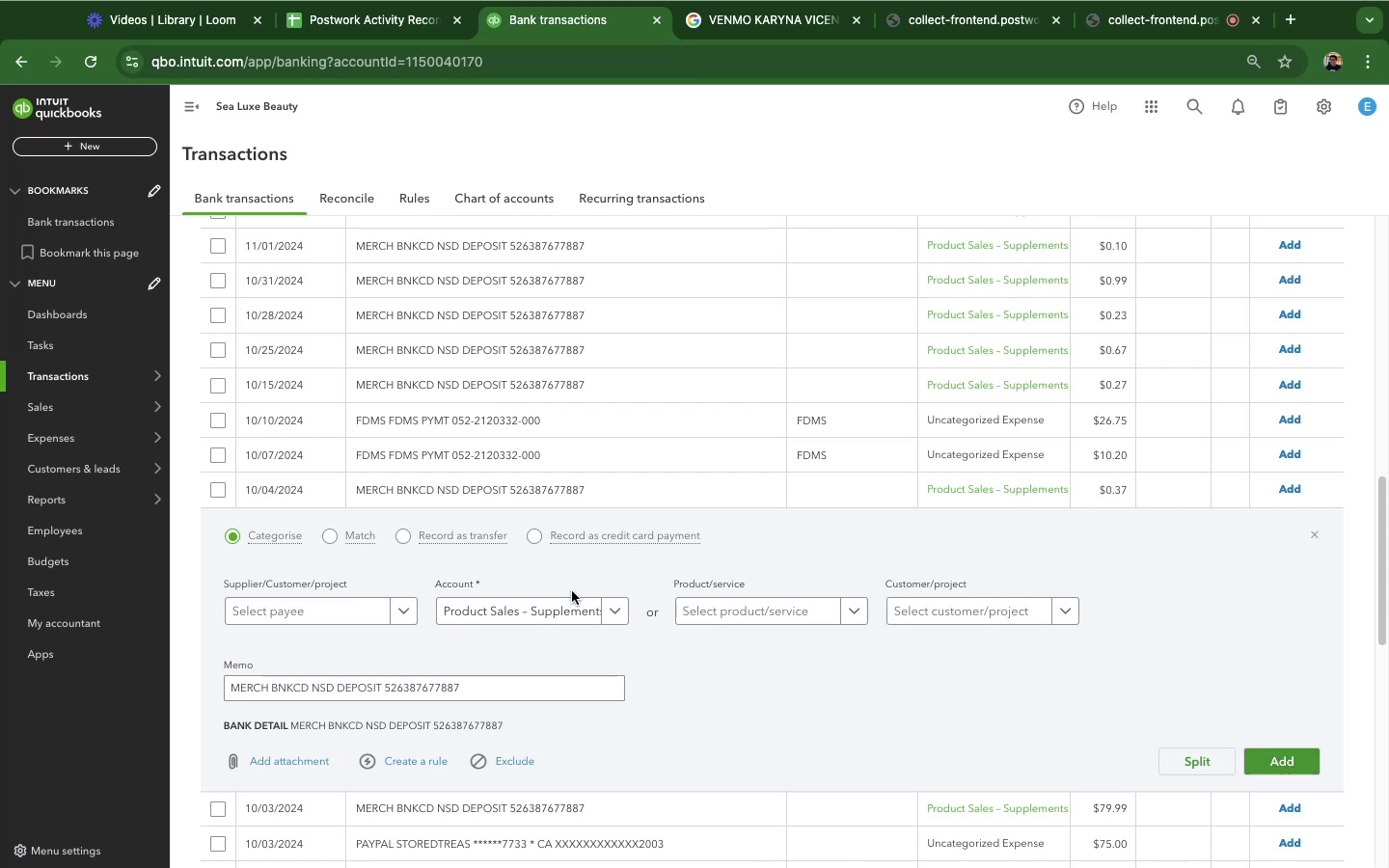 
scroll: coordinate [601, 438], scroll_direction: down, amount: 3.0
 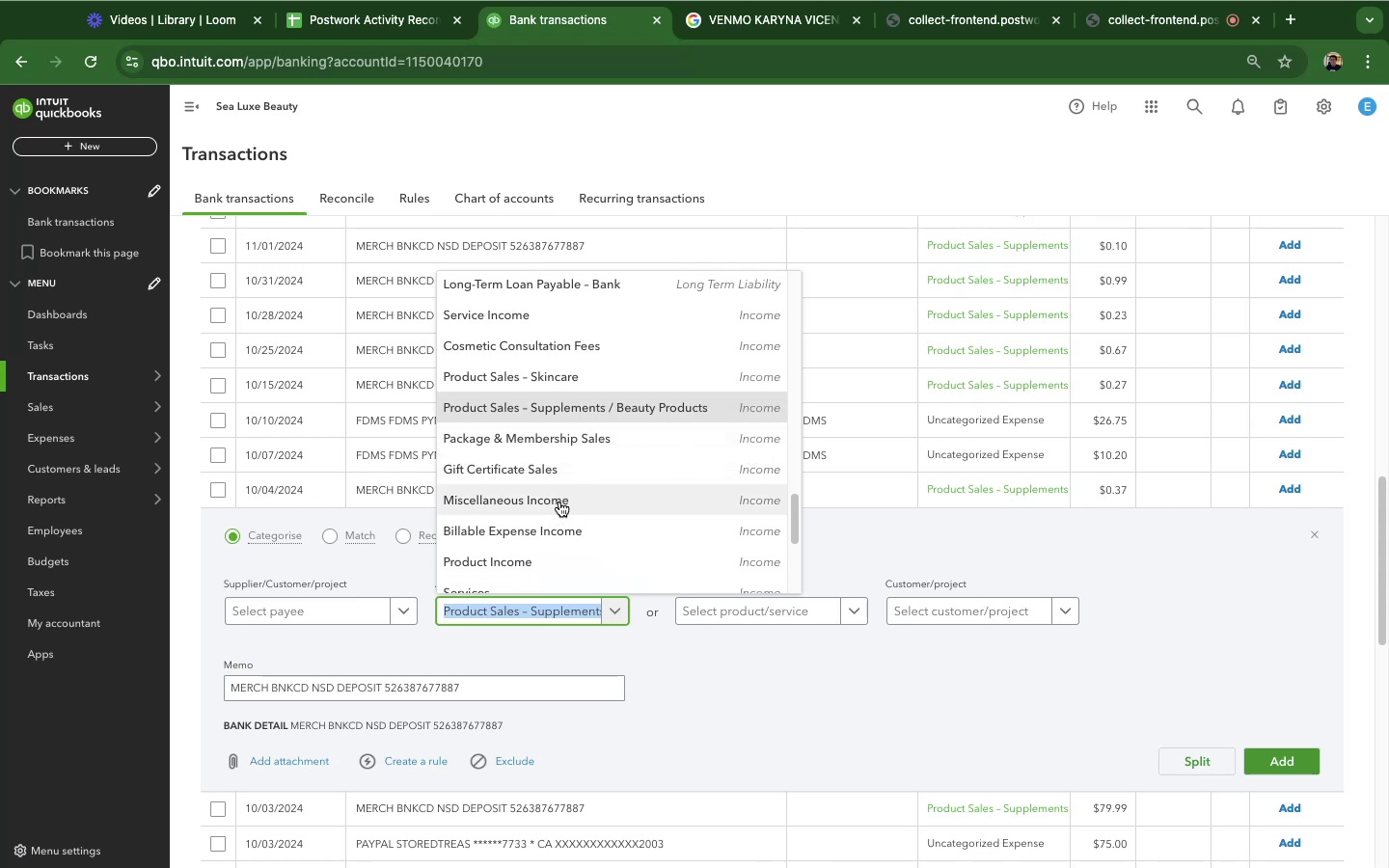 
wait(6.68)
 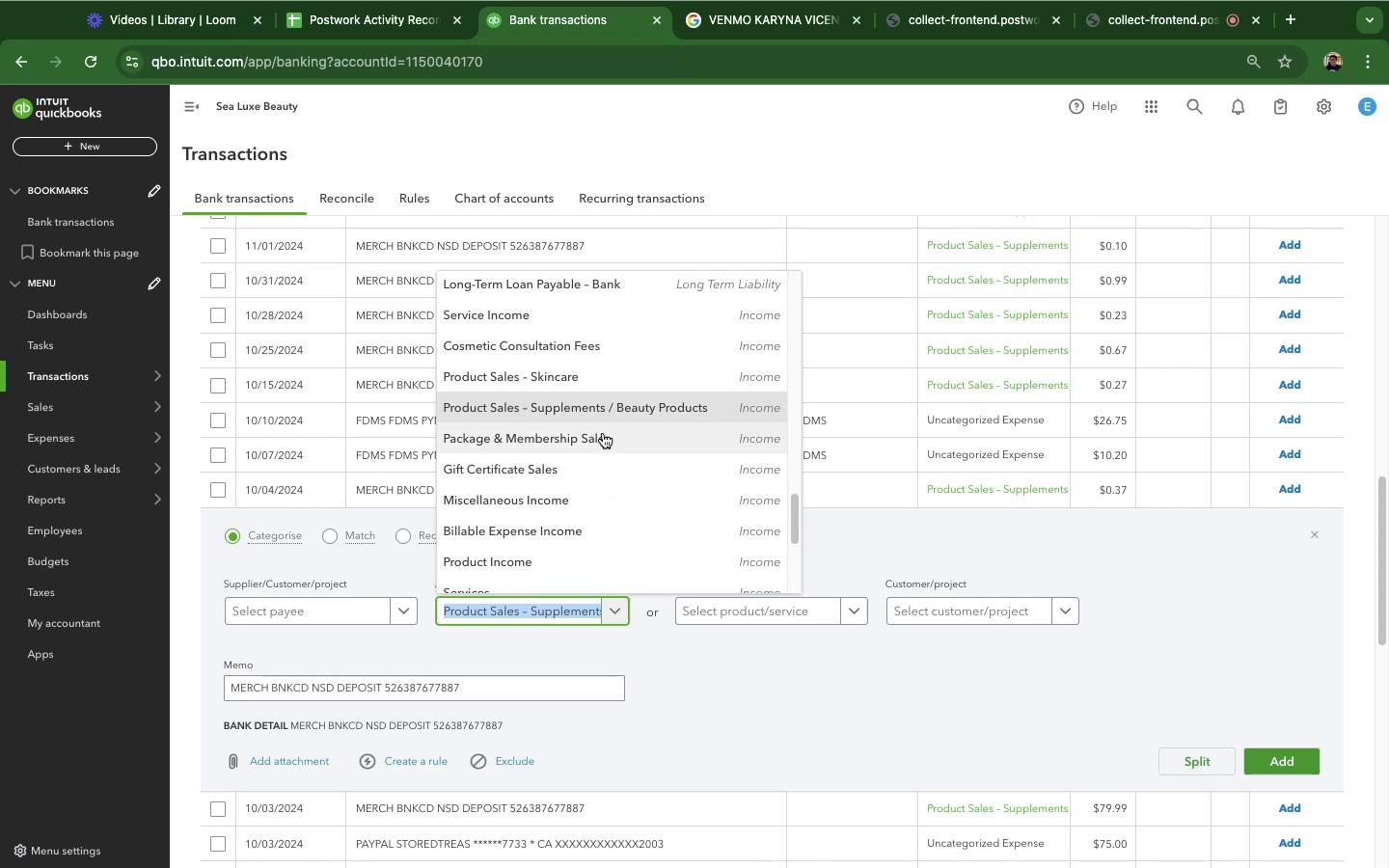 
scroll: coordinate [569, 487], scroll_direction: down, amount: 8.0
 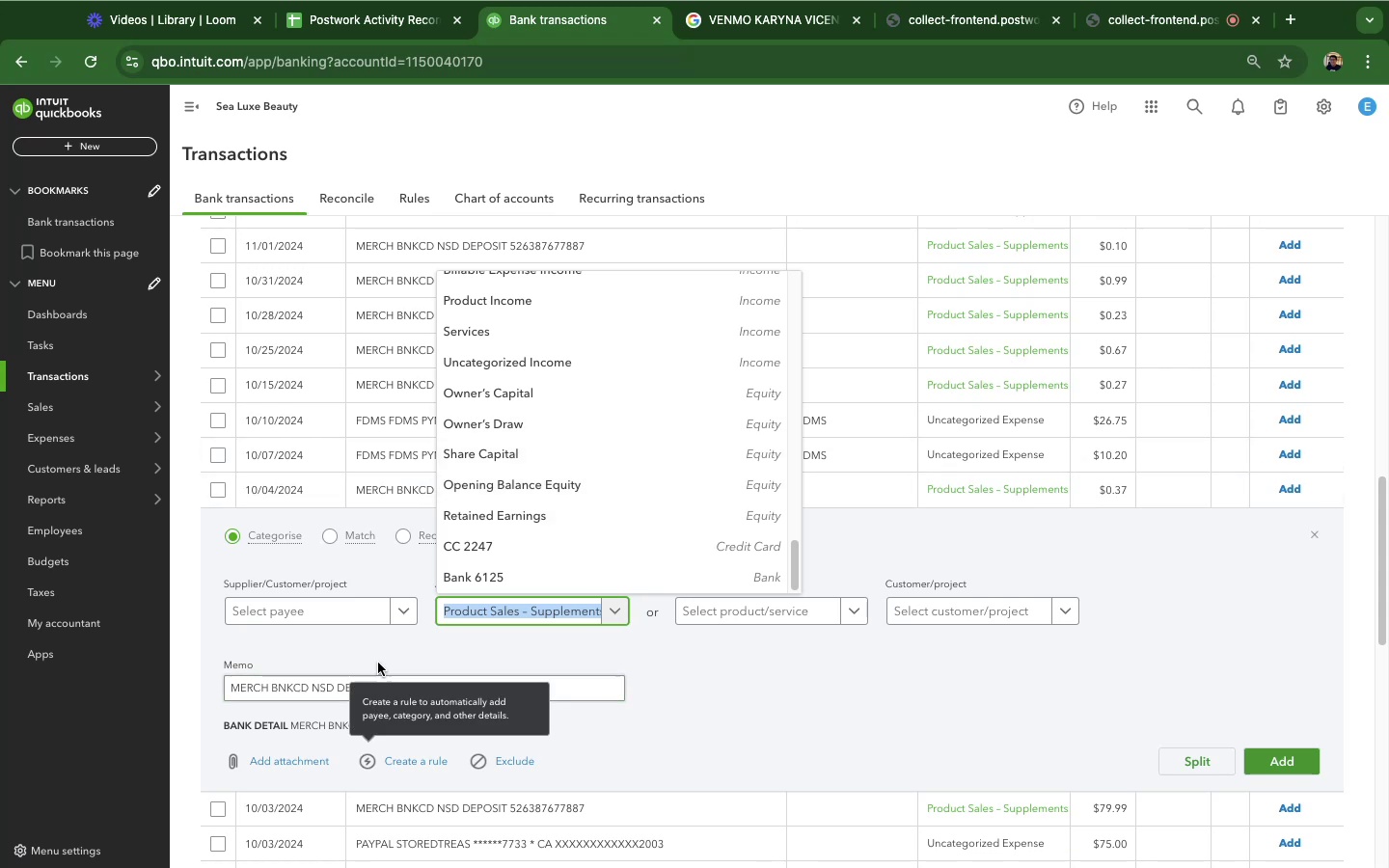 
wait(9.07)
 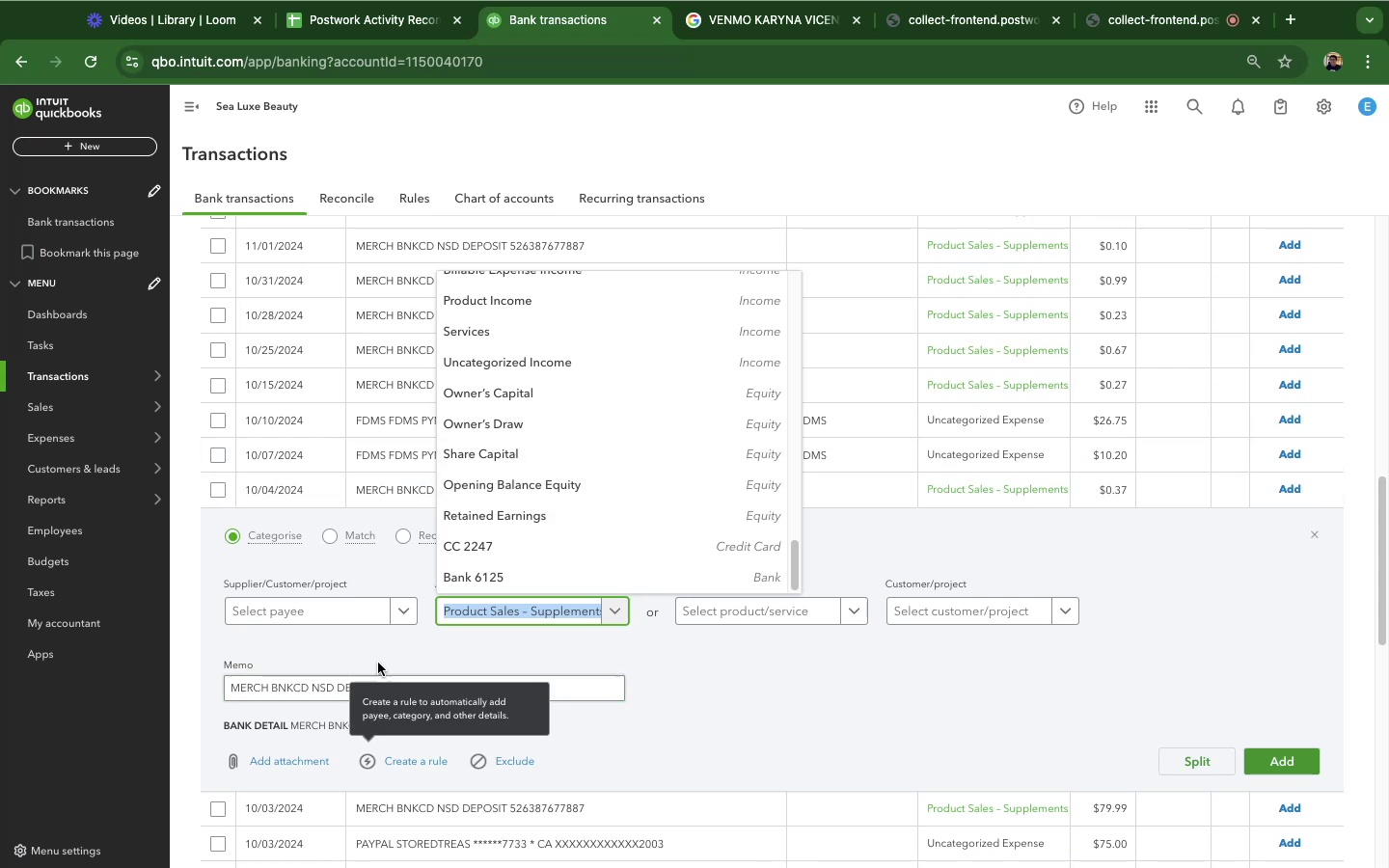 
scroll: coordinate [577, 367], scroll_direction: up, amount: 8.0
 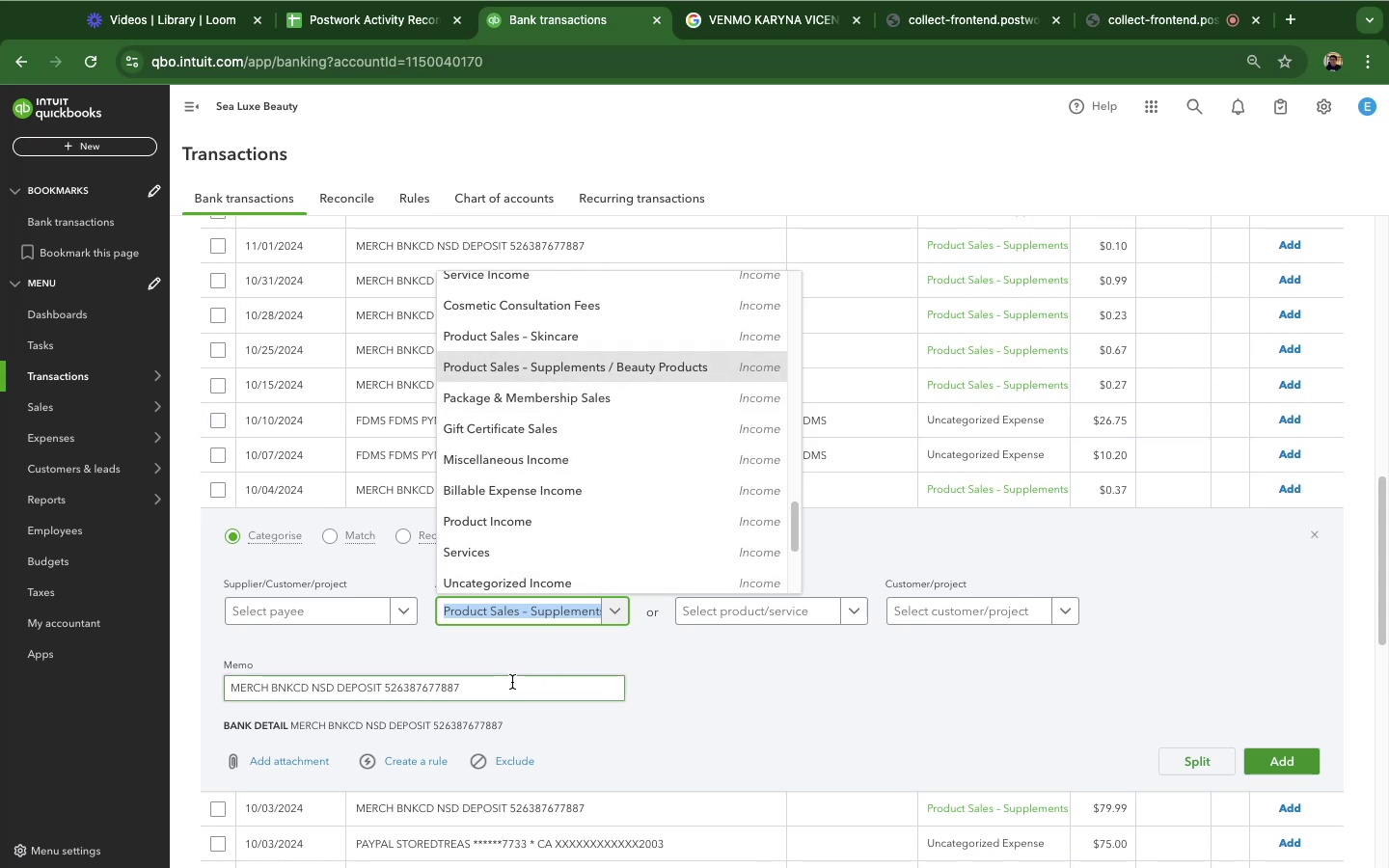 
wait(12.29)
 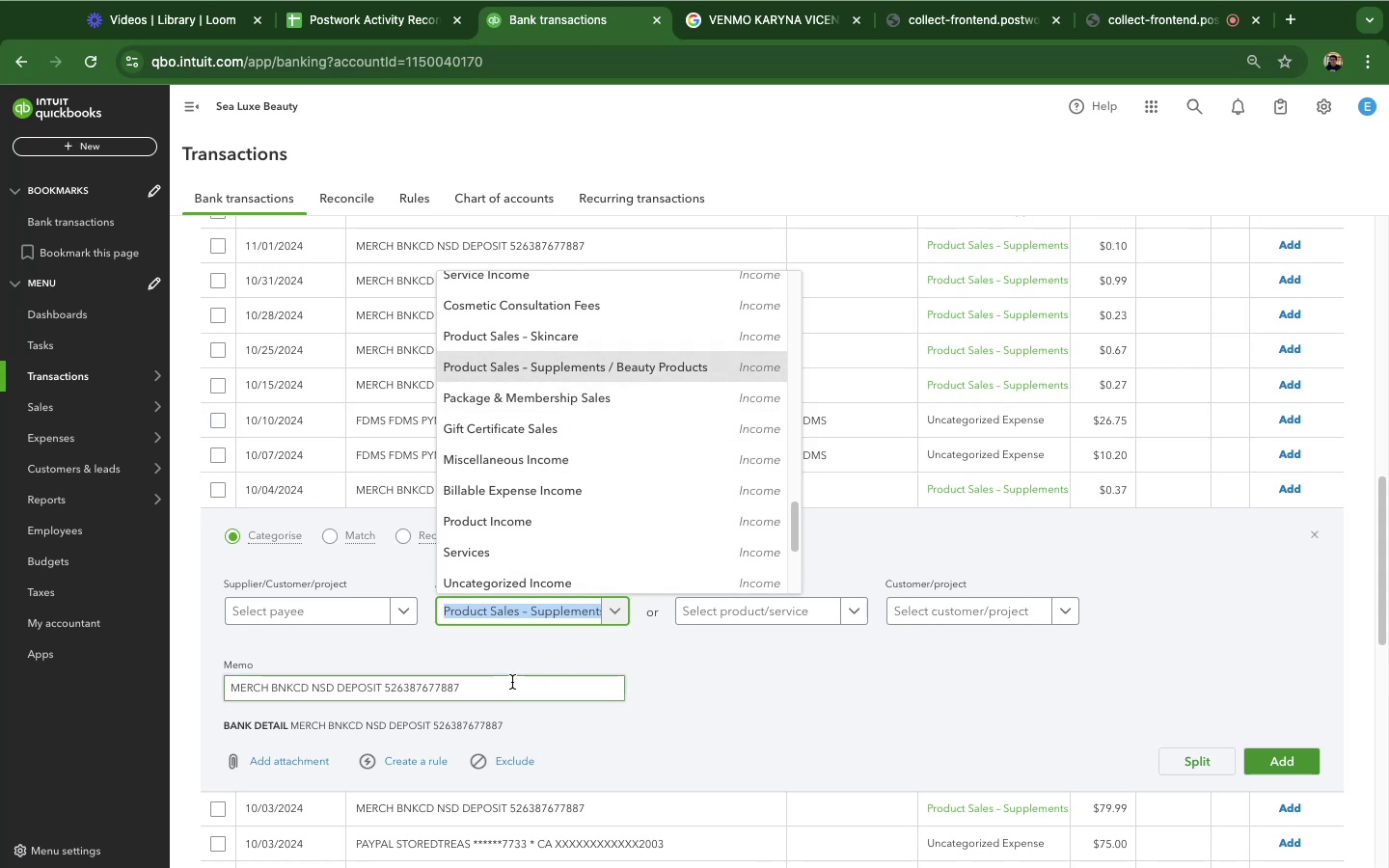 
left_click([1289, 761])
 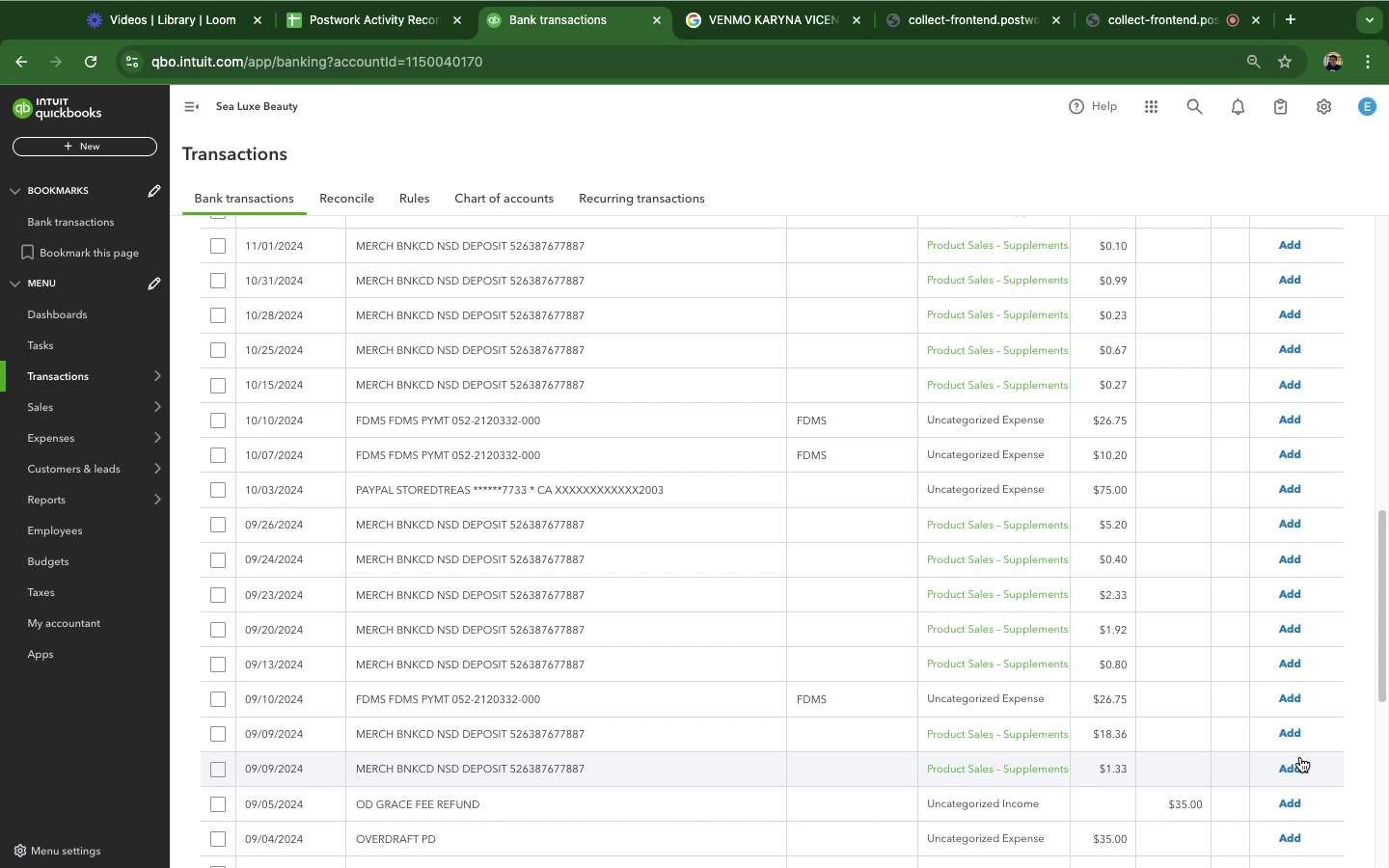 
wait(135.02)
 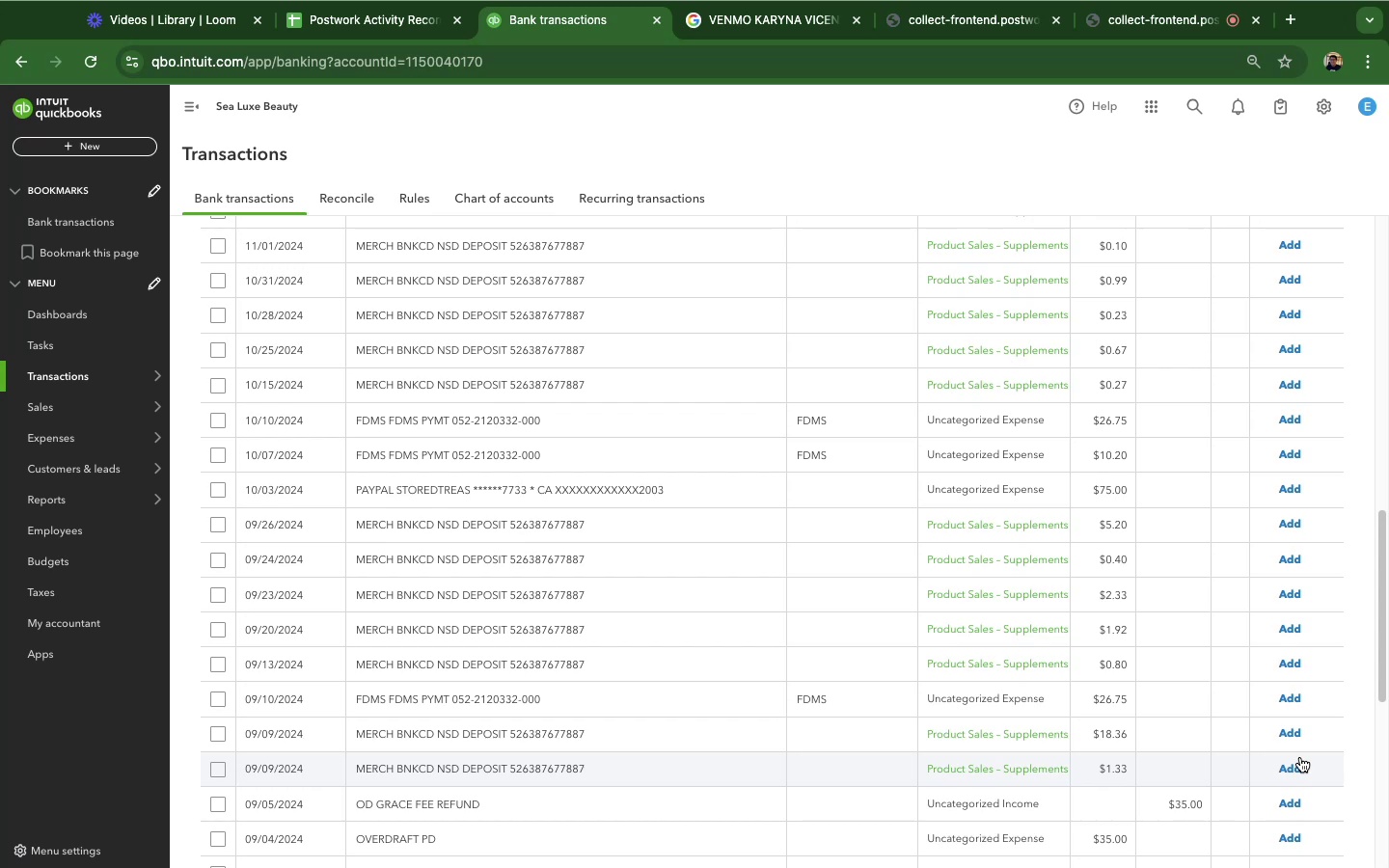 
left_click([475, 298])
 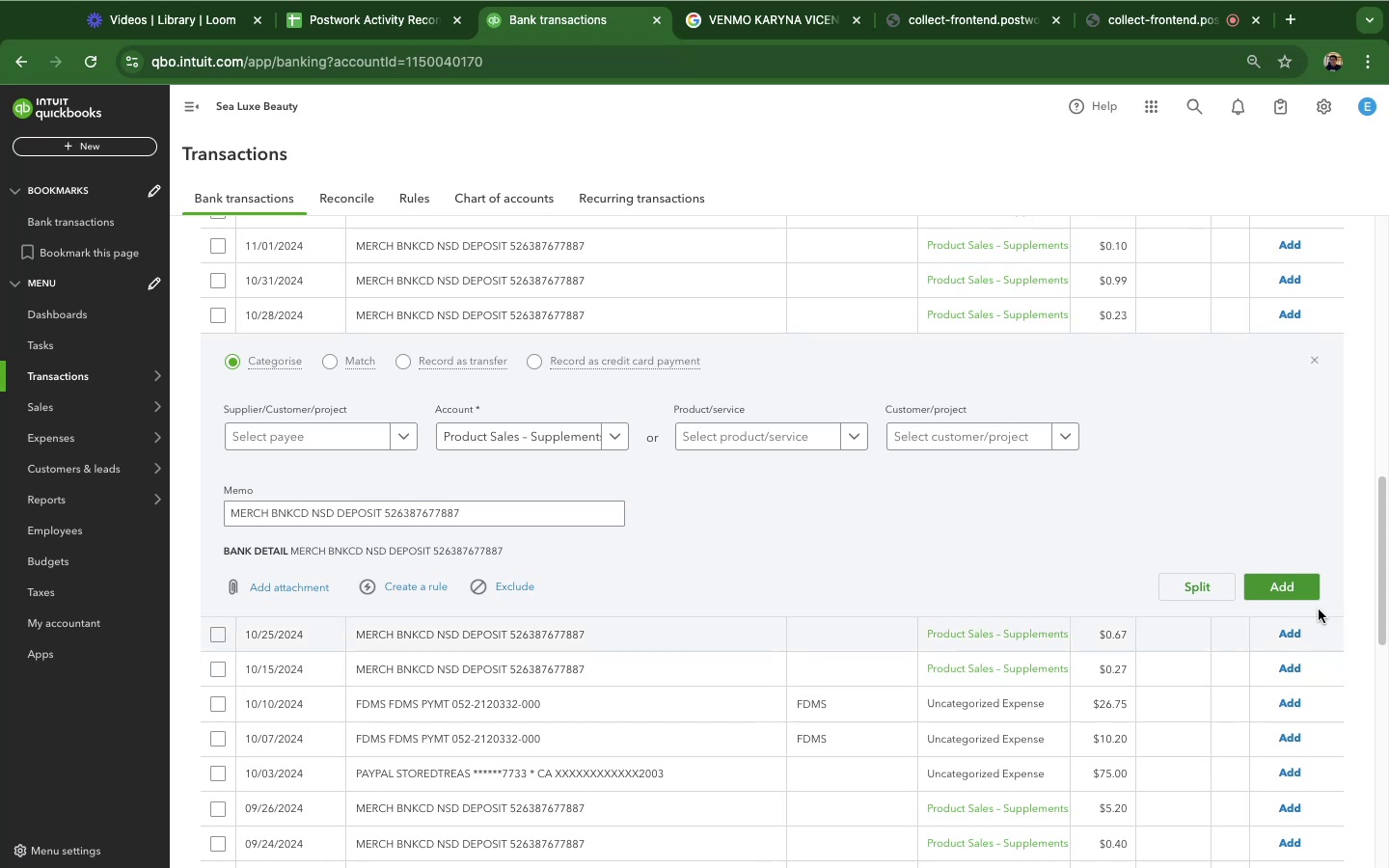 
left_click([1318, 586])
 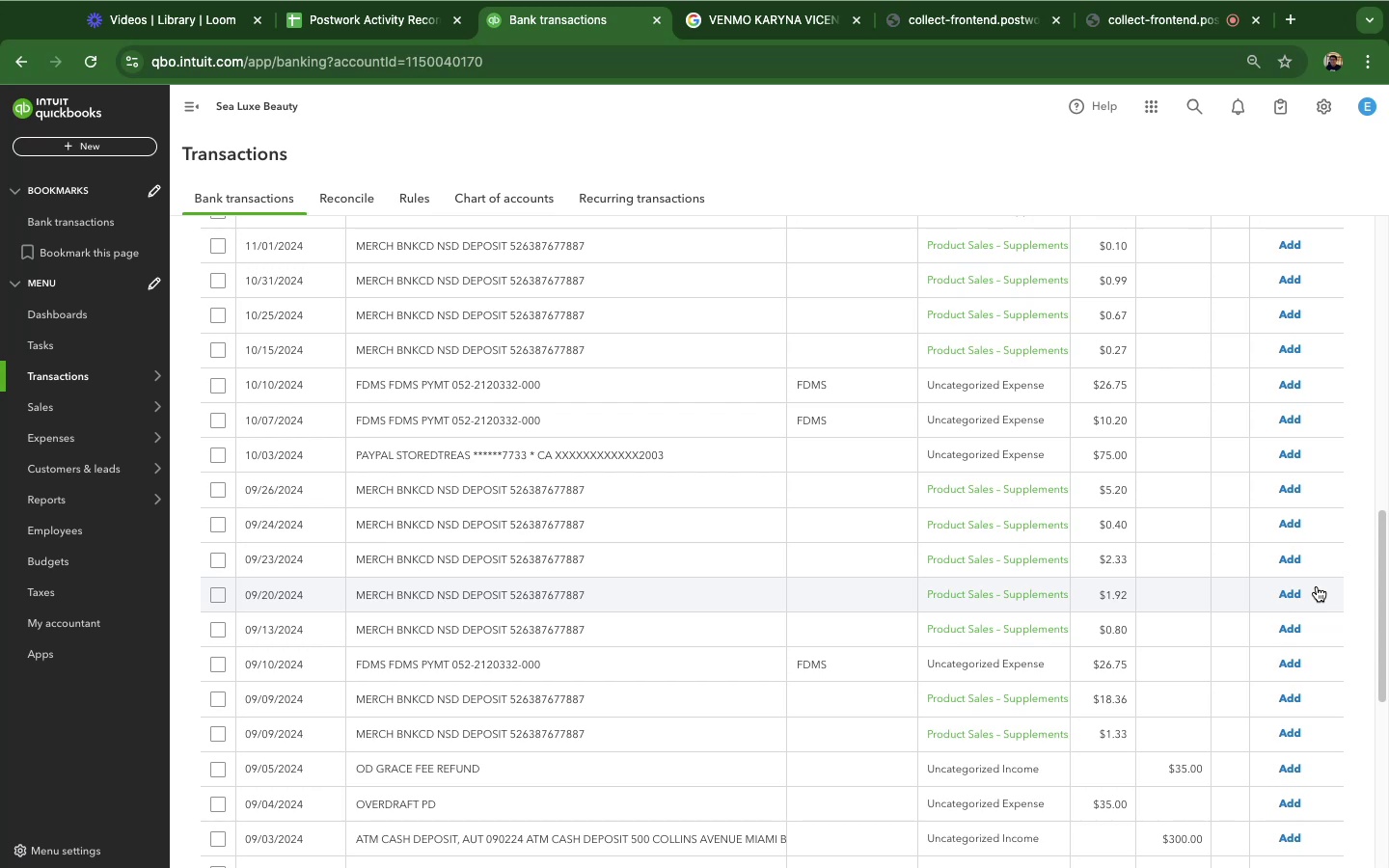 
wait(46.11)
 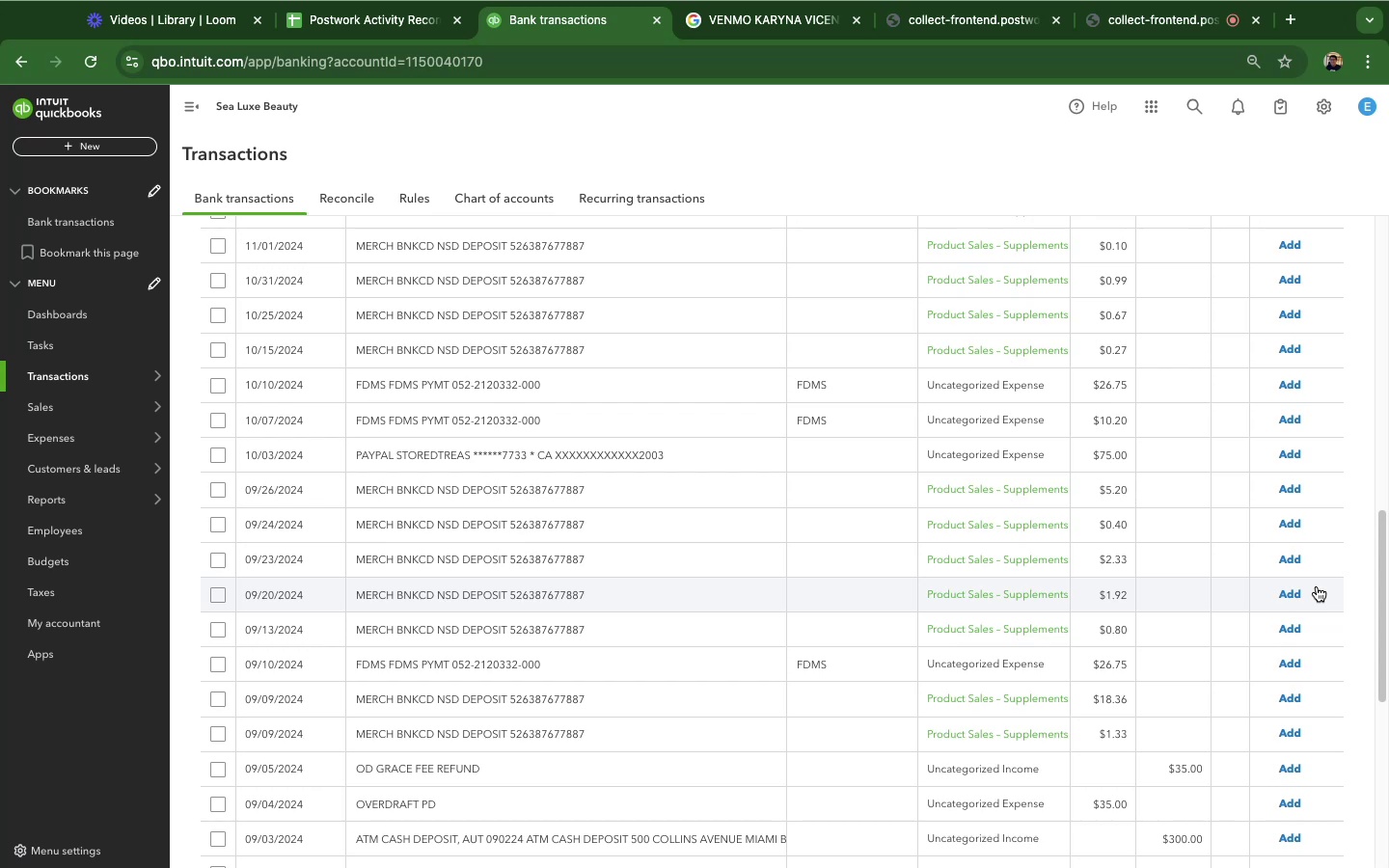 
left_click([404, 532])
 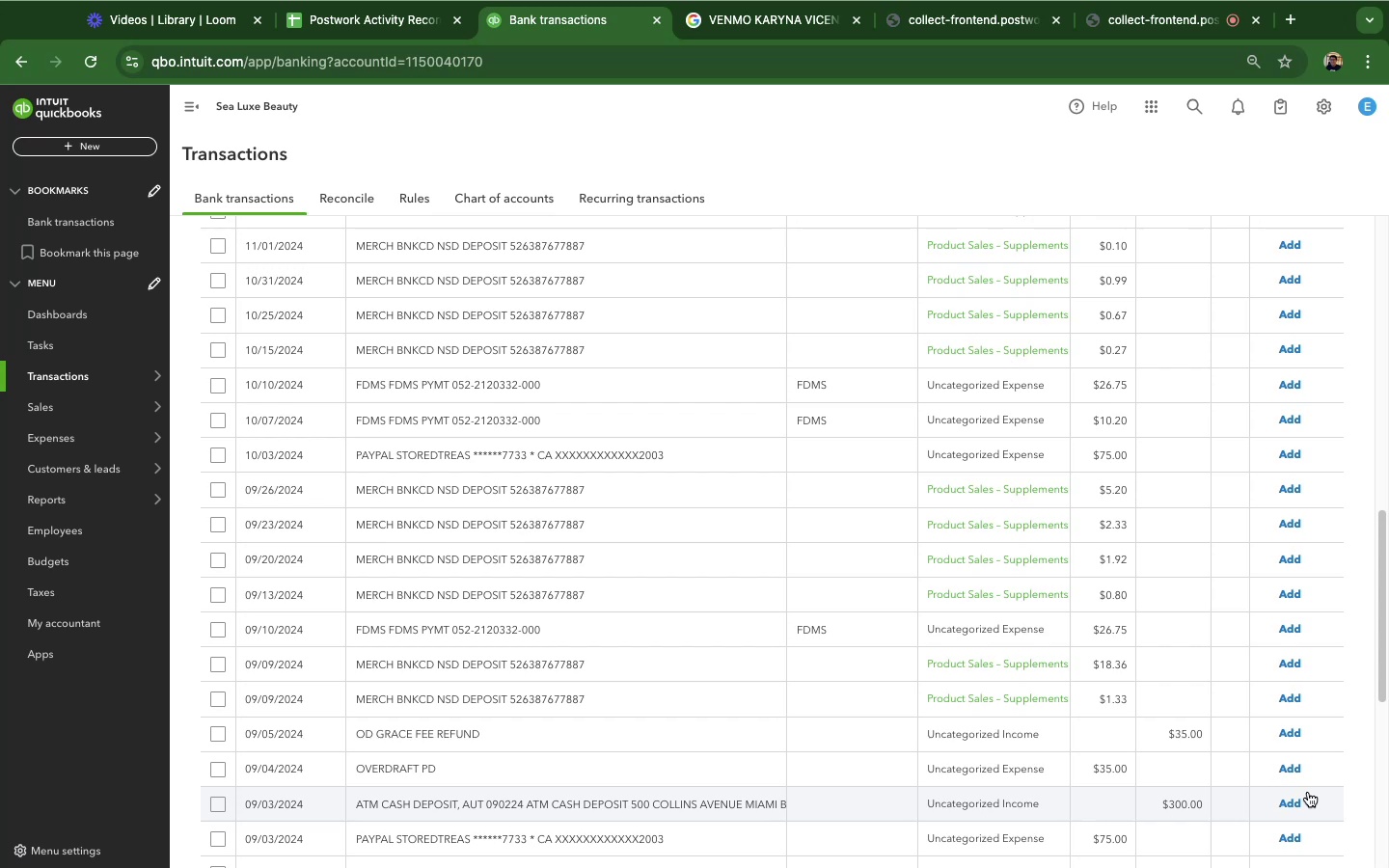 
wait(54.62)
 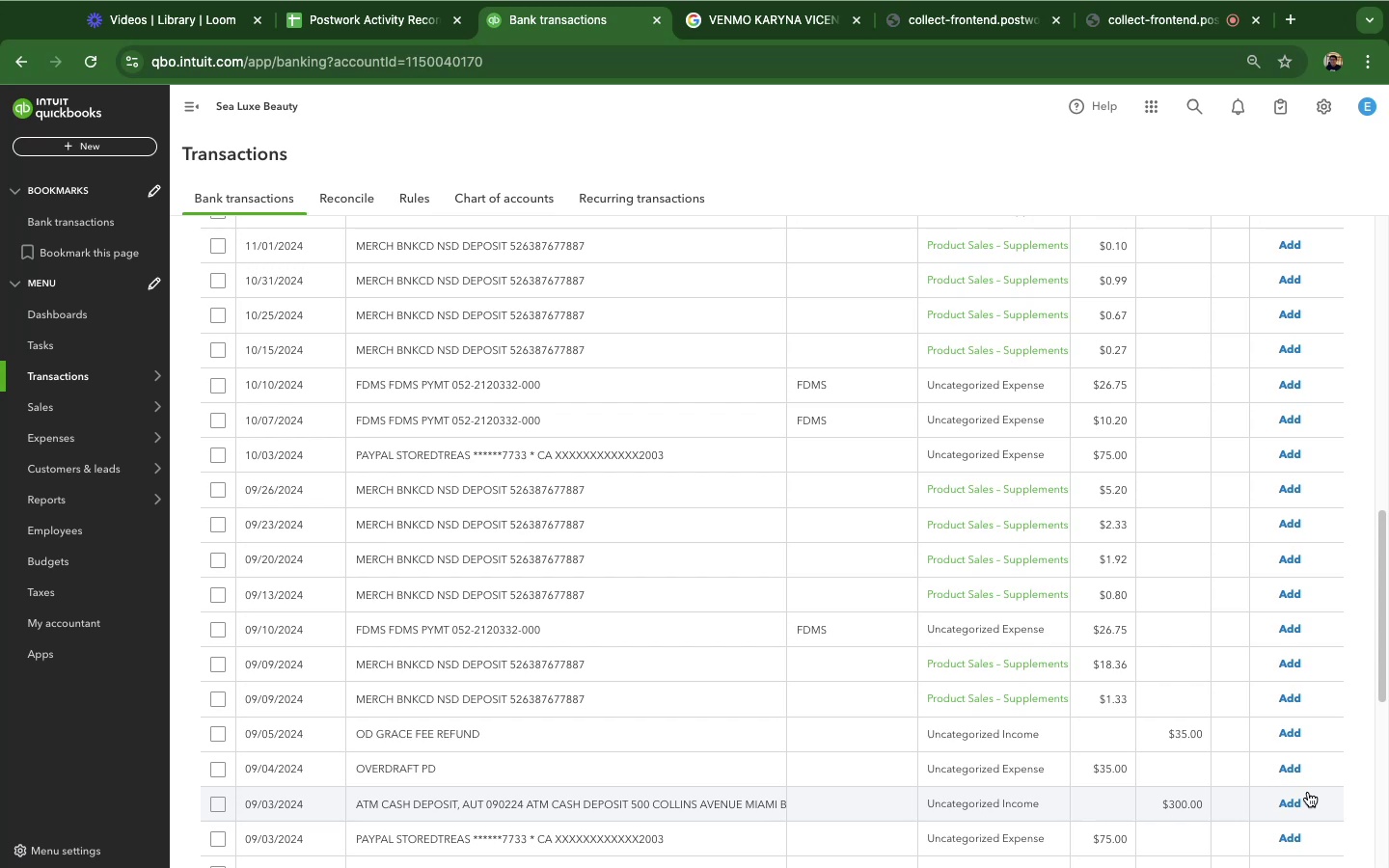 
left_click([509, 540])
 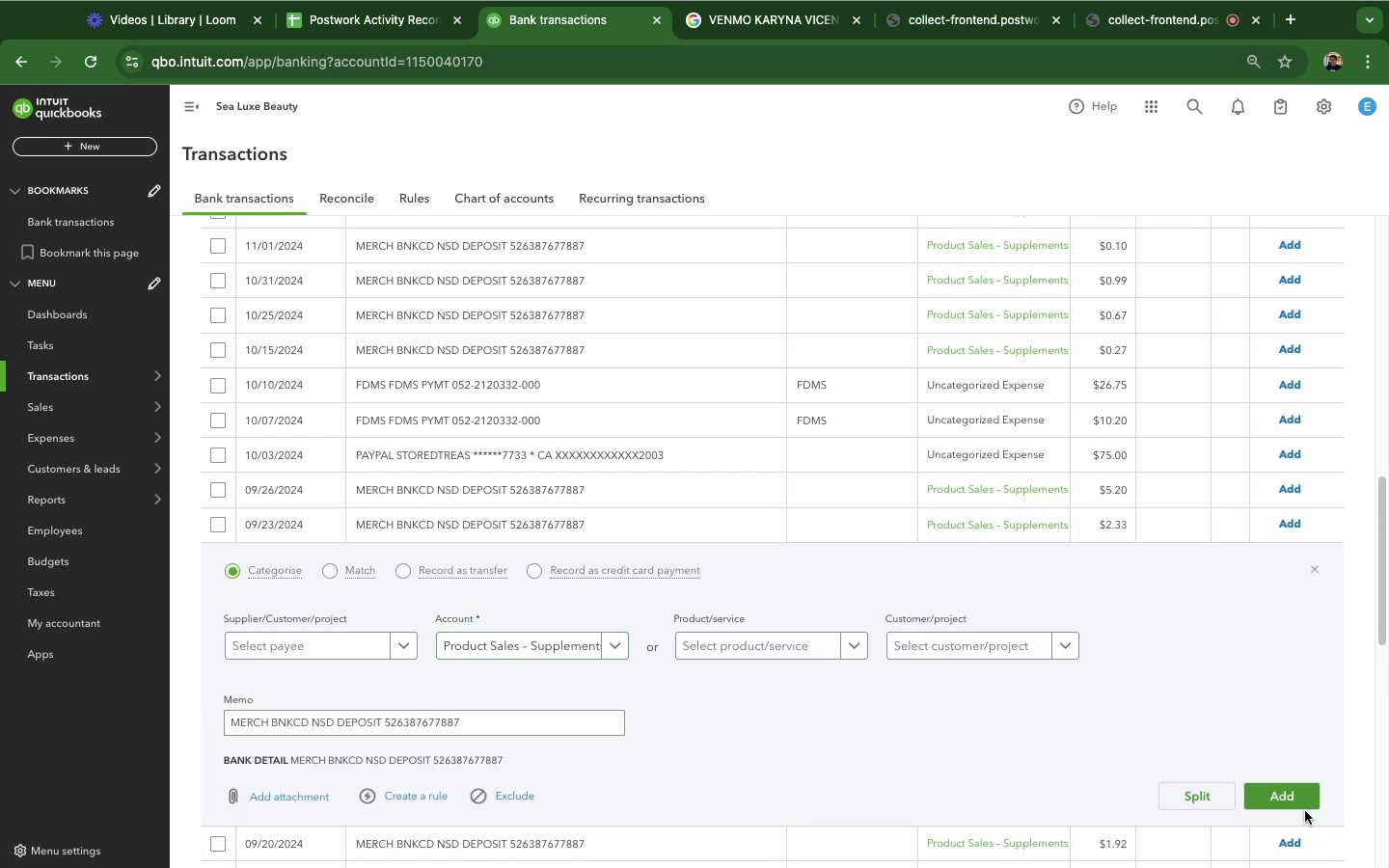 
left_click([1290, 799])
 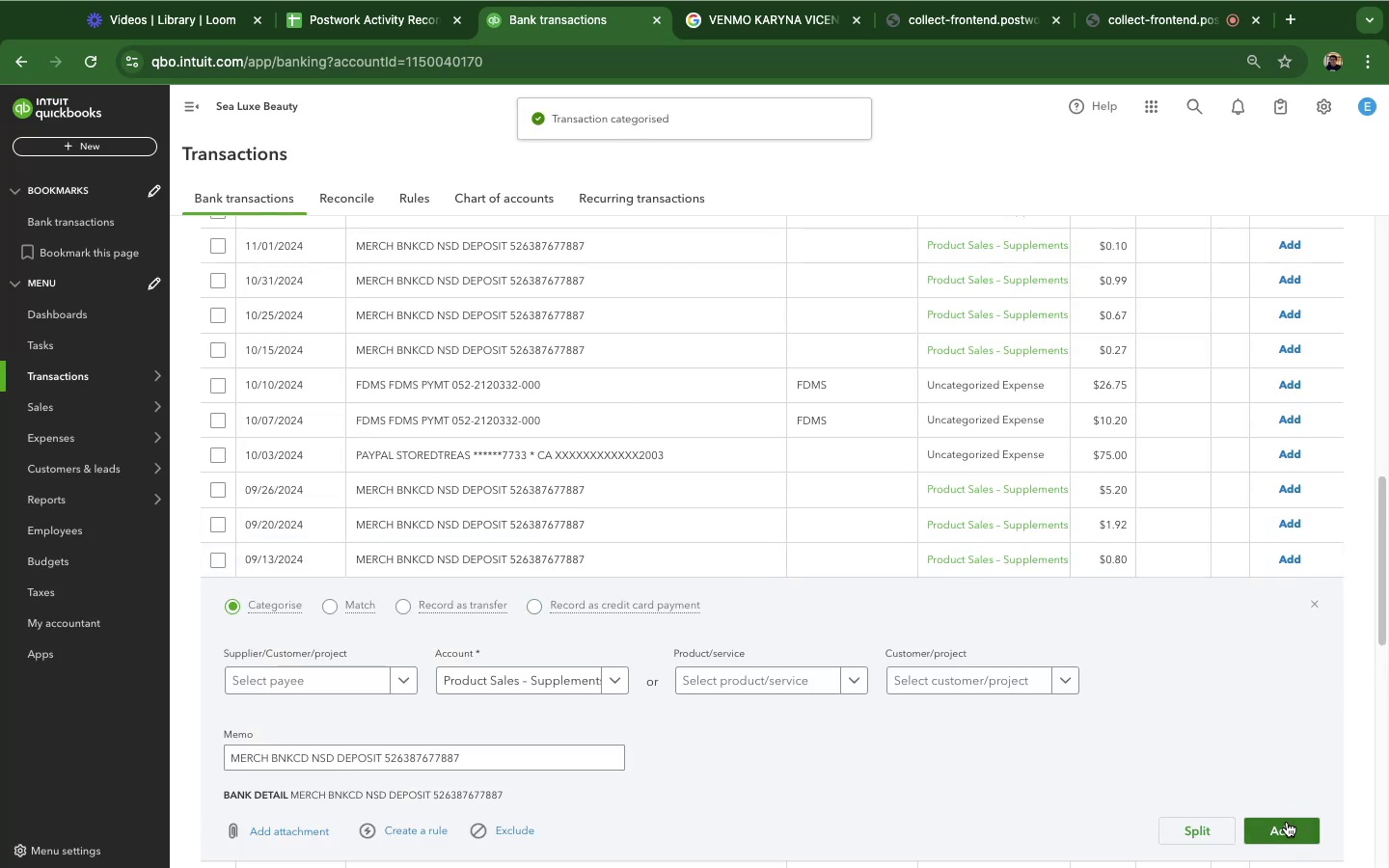 
wait(6.0)
 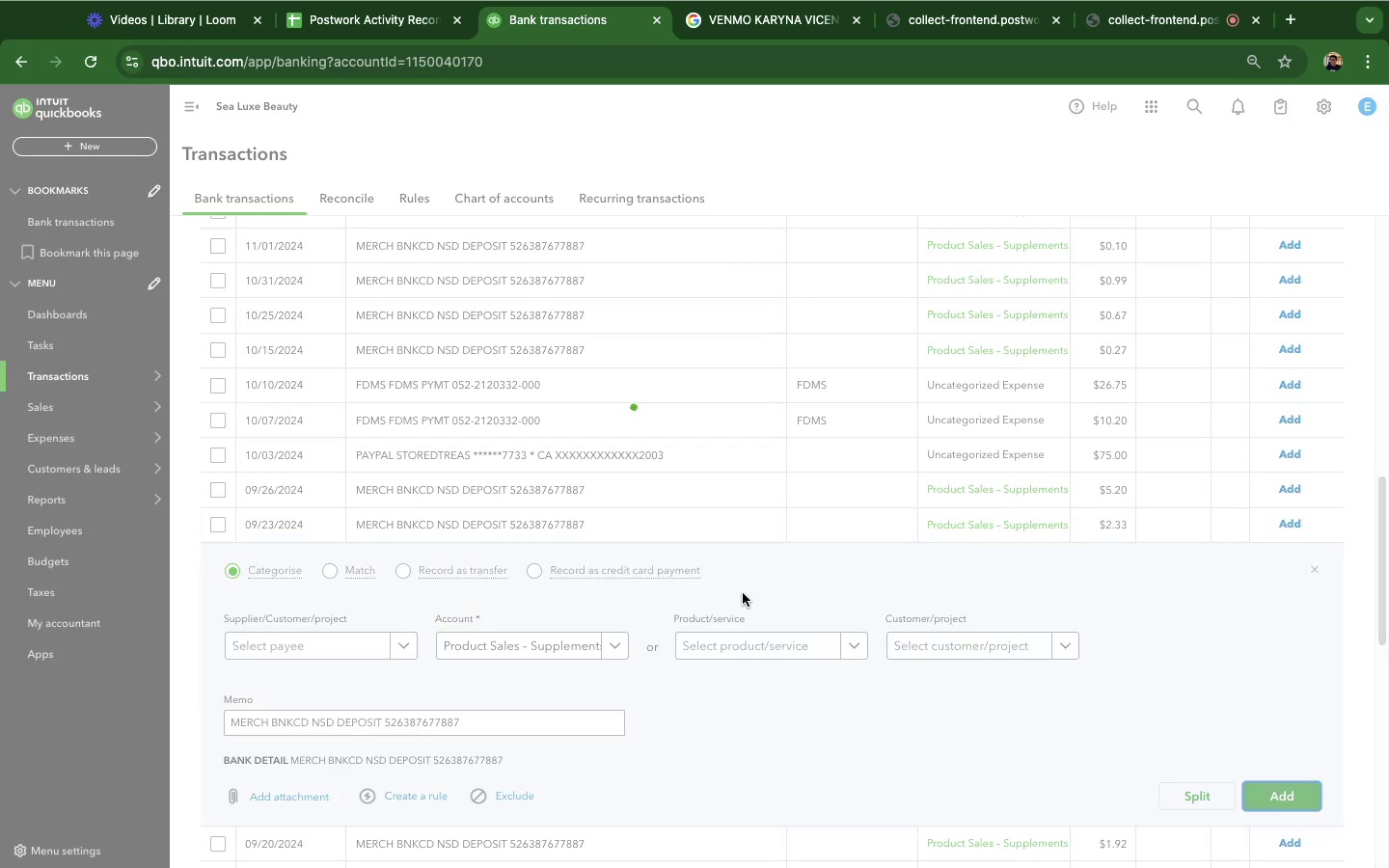 
left_click([1283, 826])
 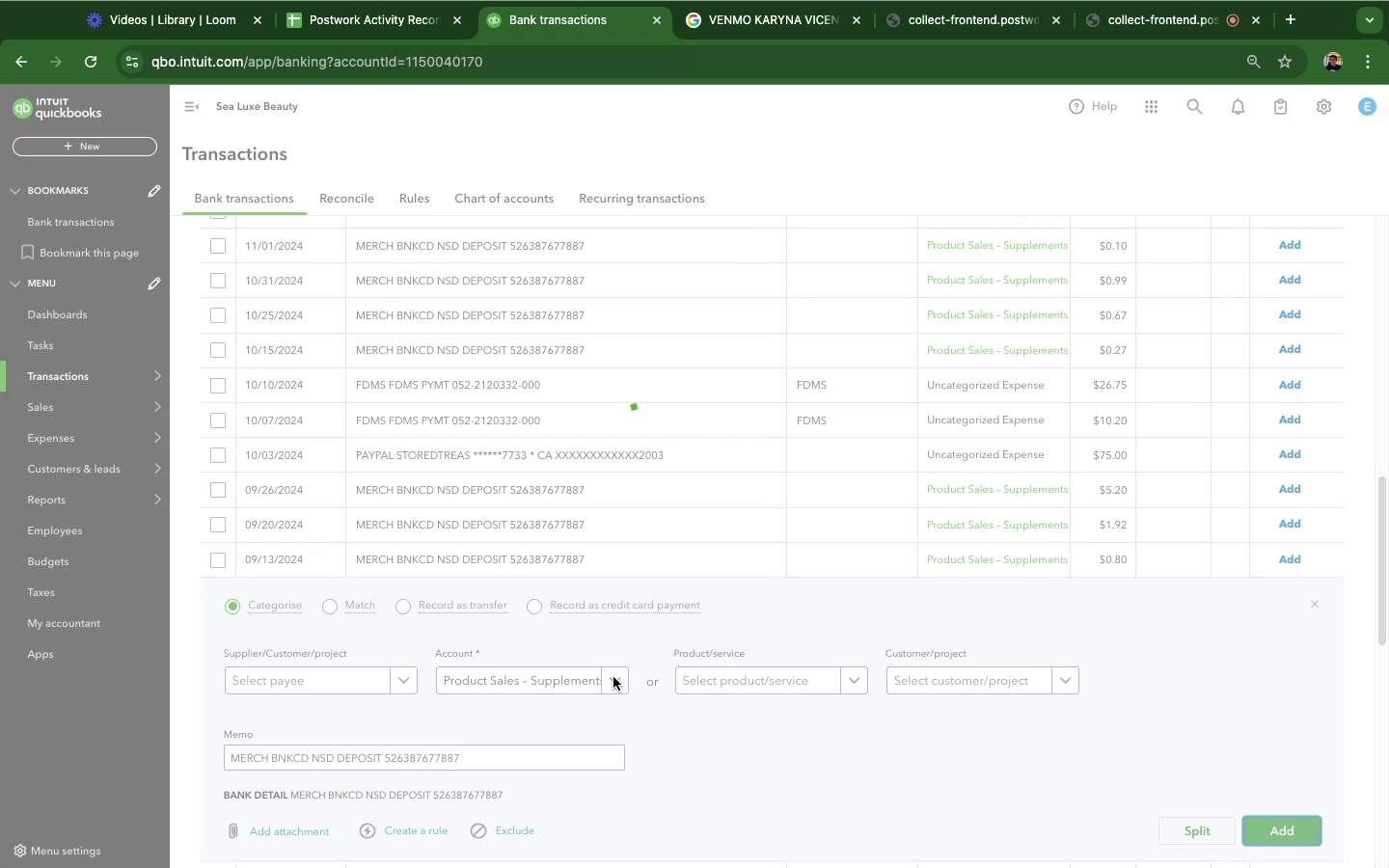 
scroll: coordinate [616, 623], scroll_direction: down, amount: 17.0
 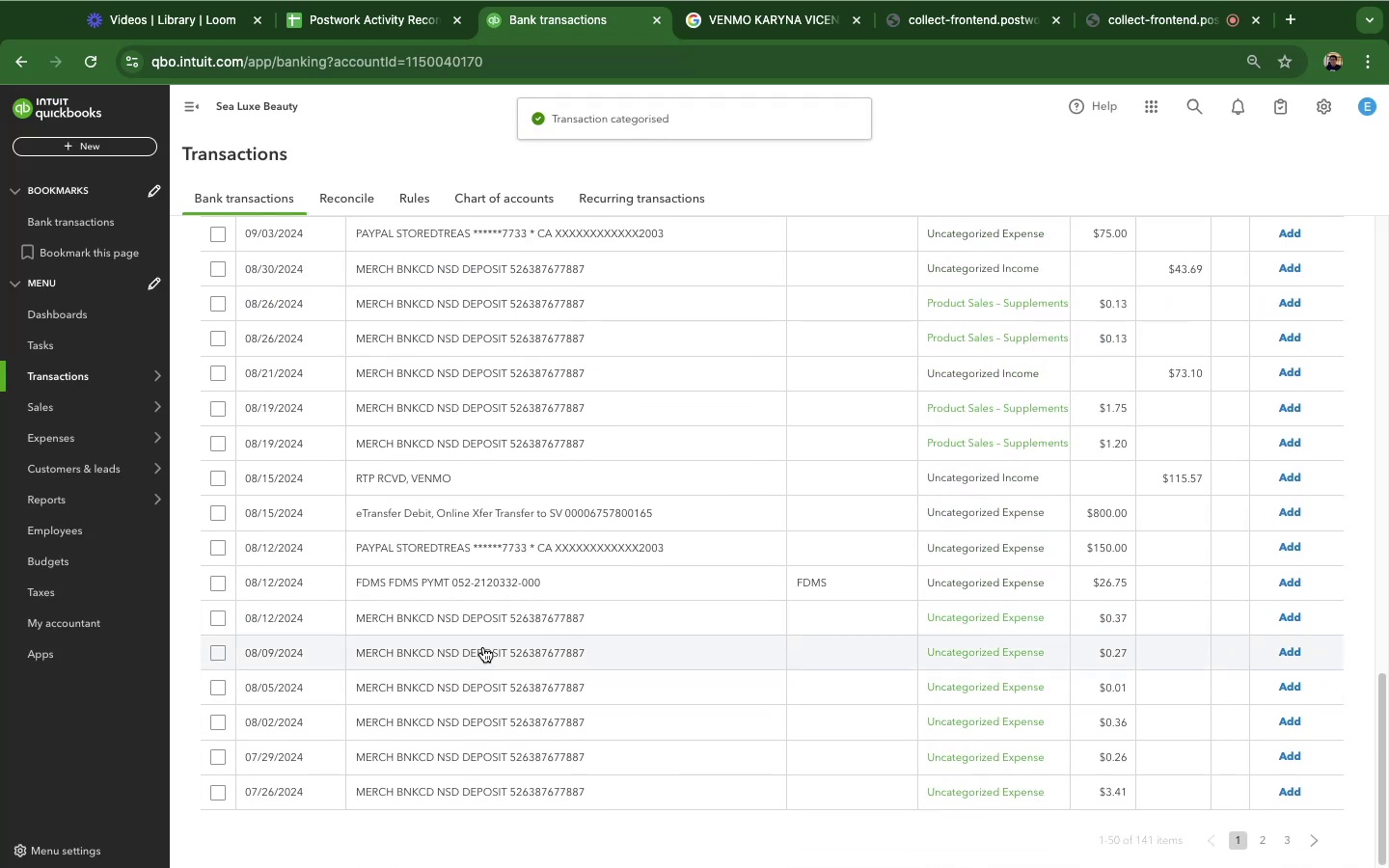 
left_click([483, 647])
 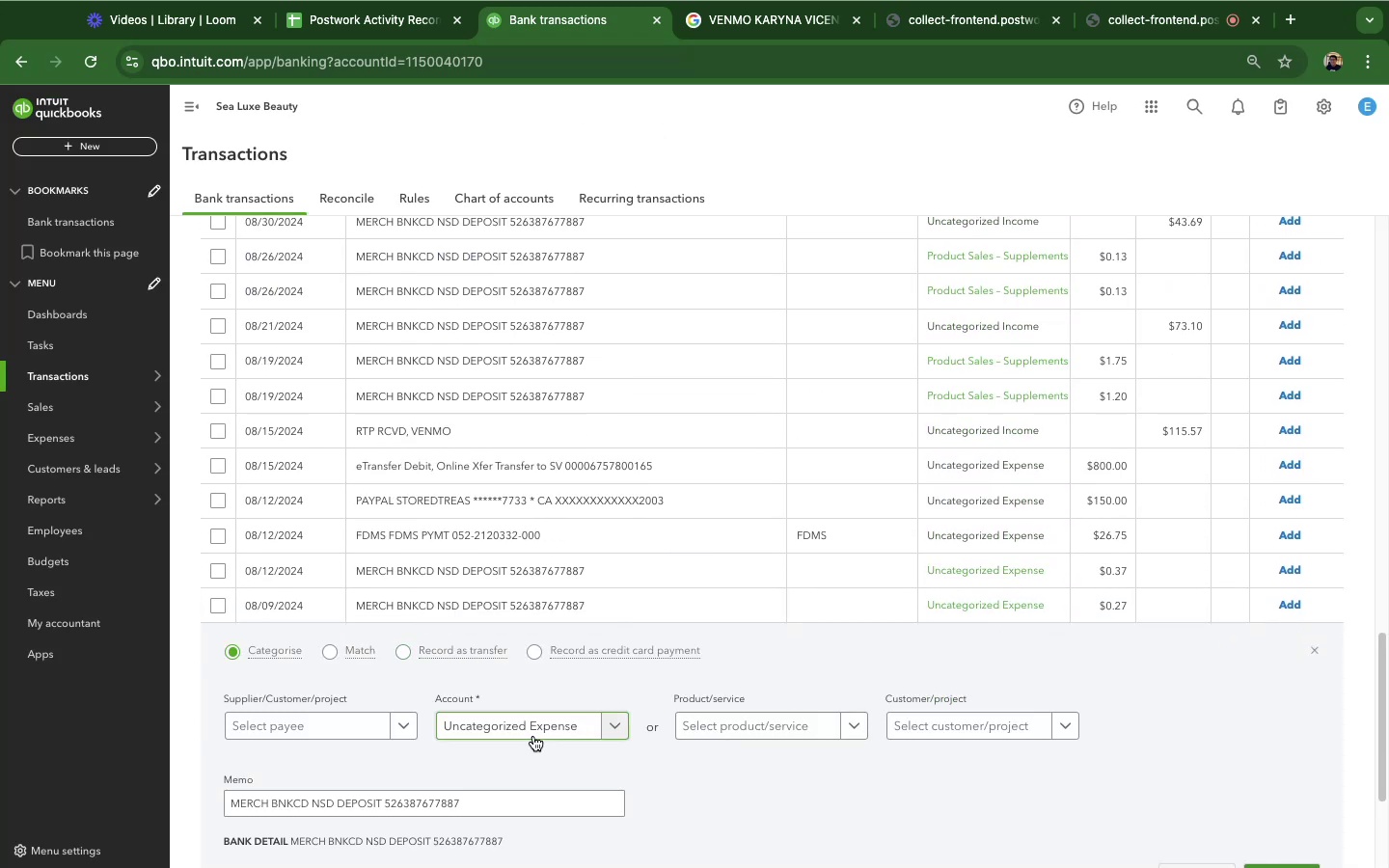 
left_click([550, 723])
 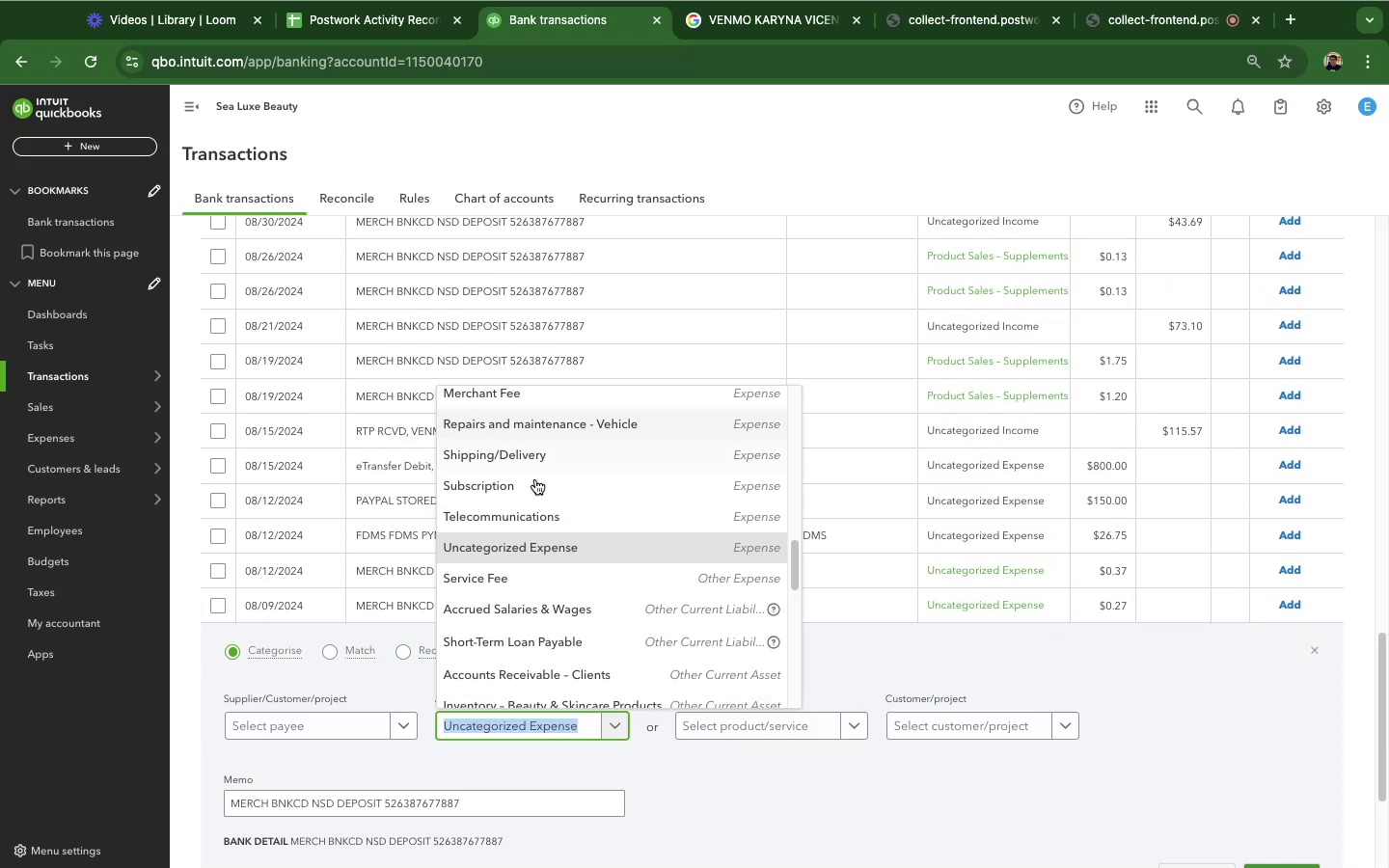 
scroll: coordinate [535, 530], scroll_direction: down, amount: 10.0
 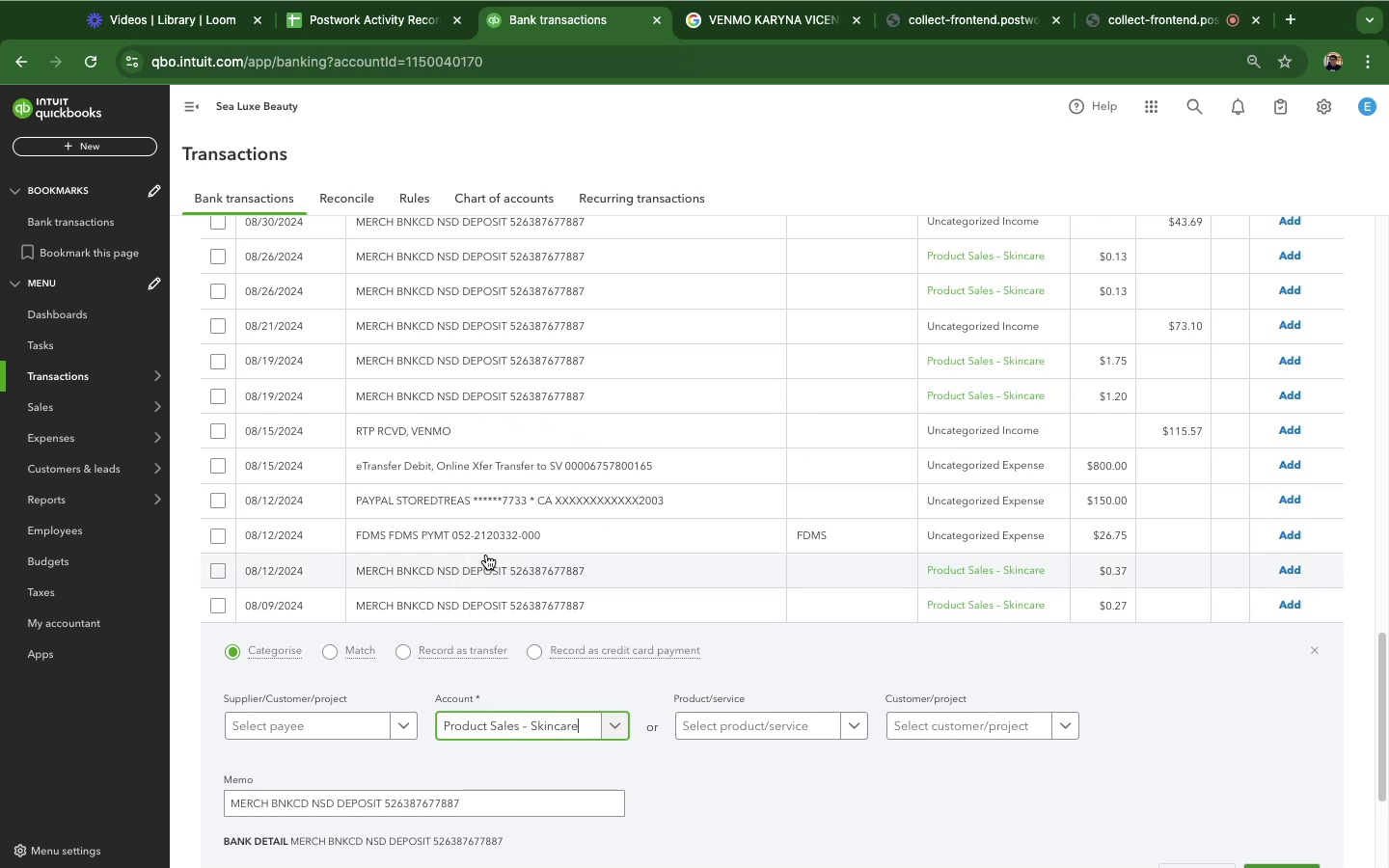 
wait(5.55)
 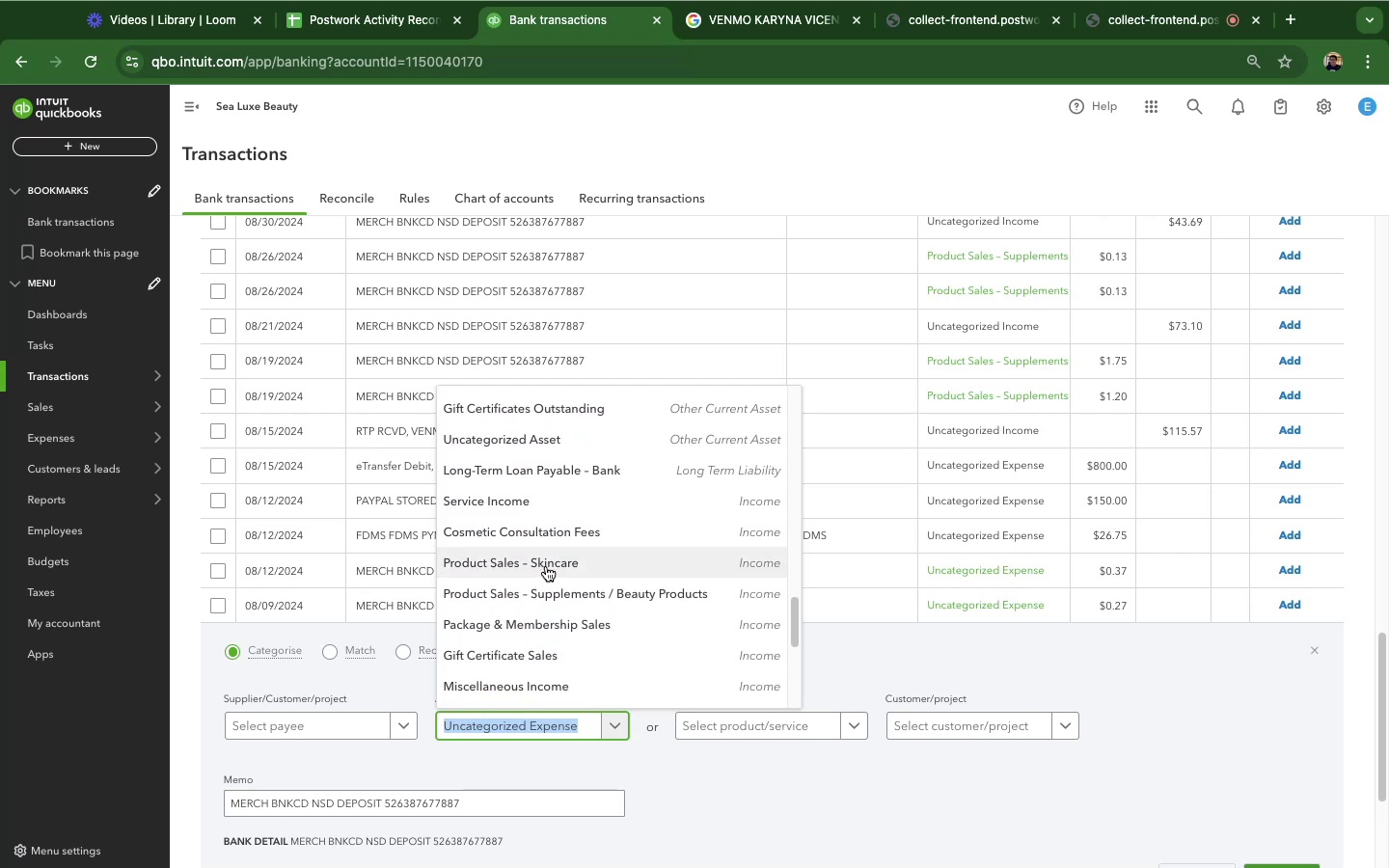 
scroll: coordinate [546, 798], scroll_direction: down, amount: 6.0
 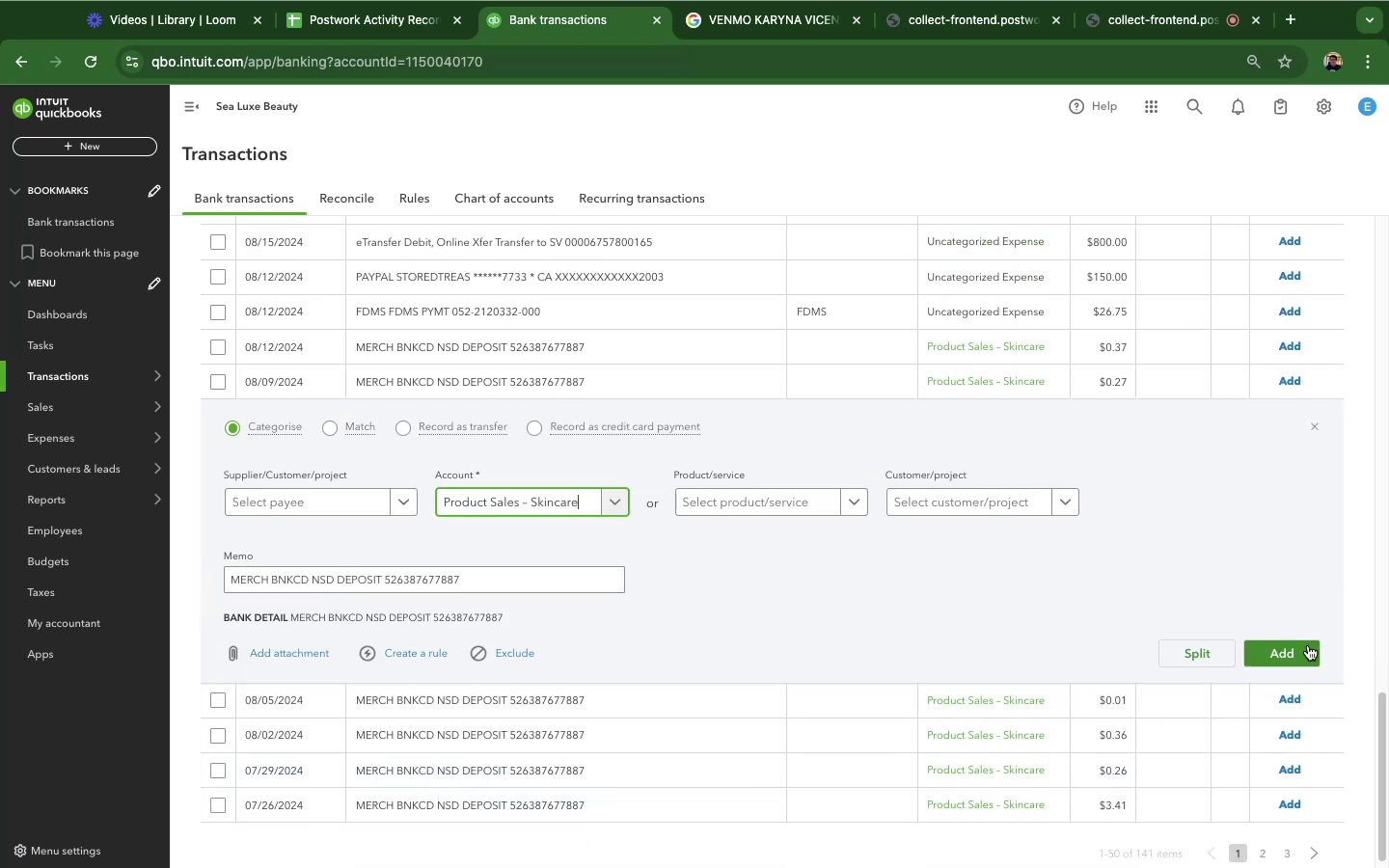 
left_click([1300, 647])
 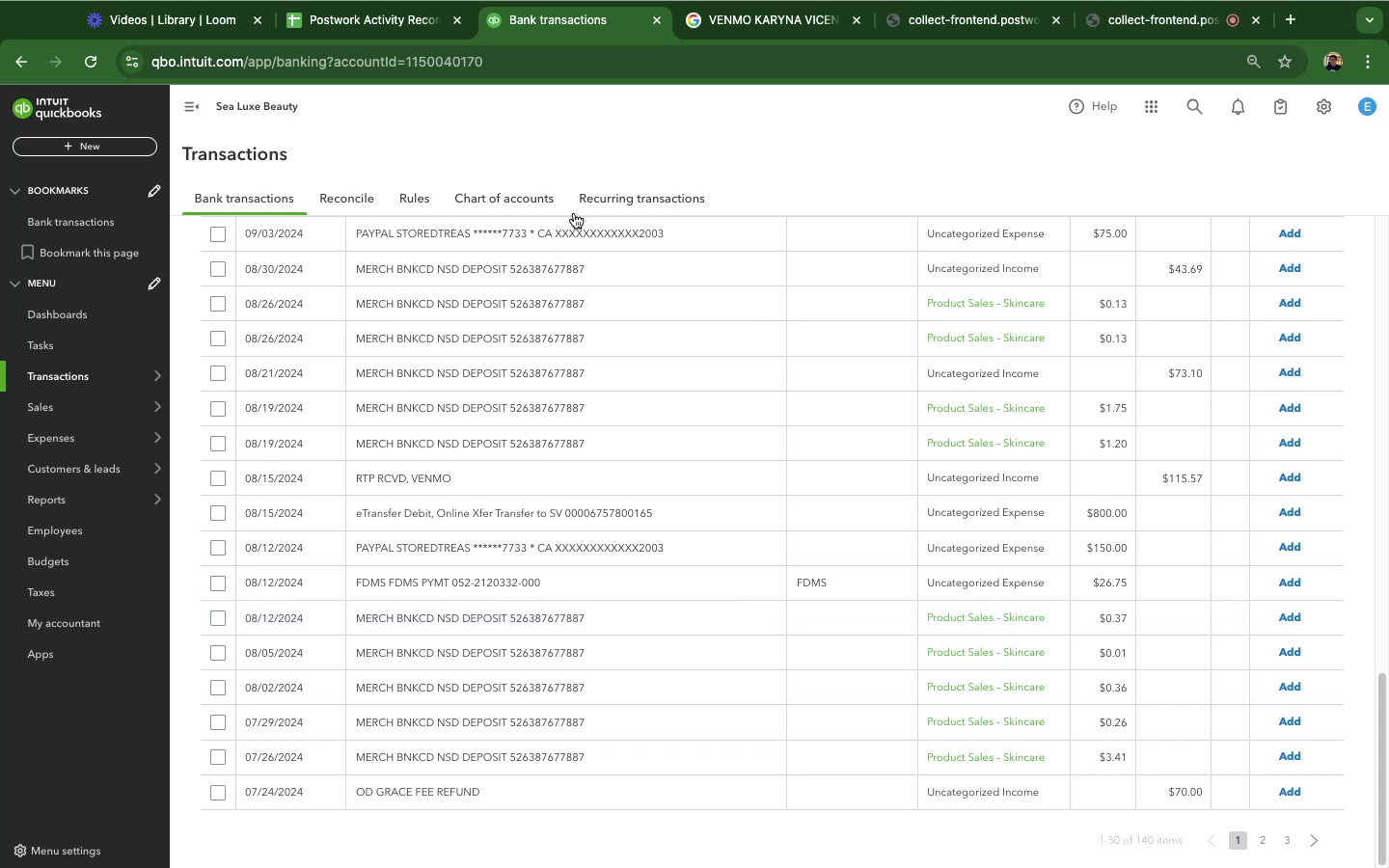 
wait(38.66)
 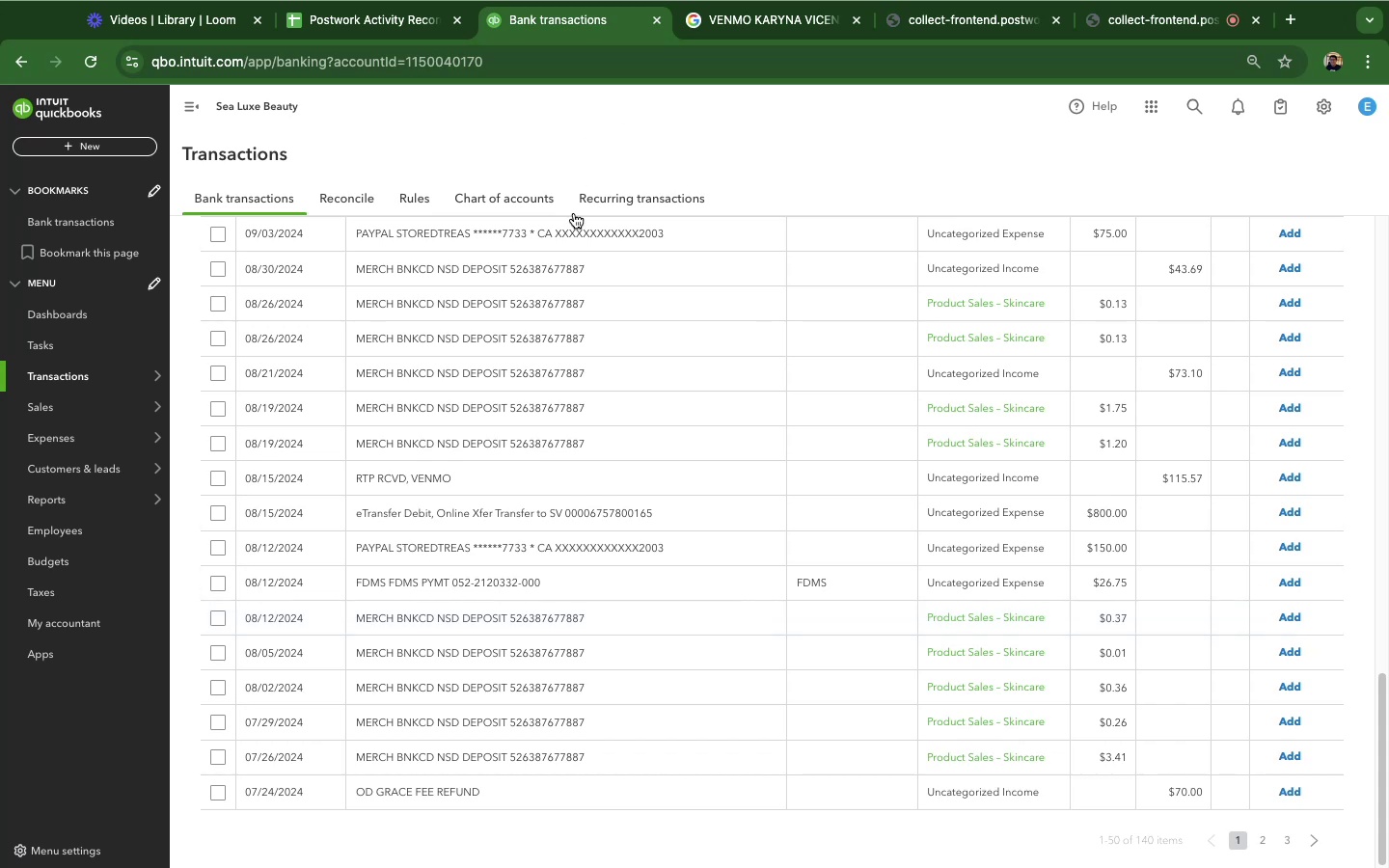 
mouse_move([670, 410])
 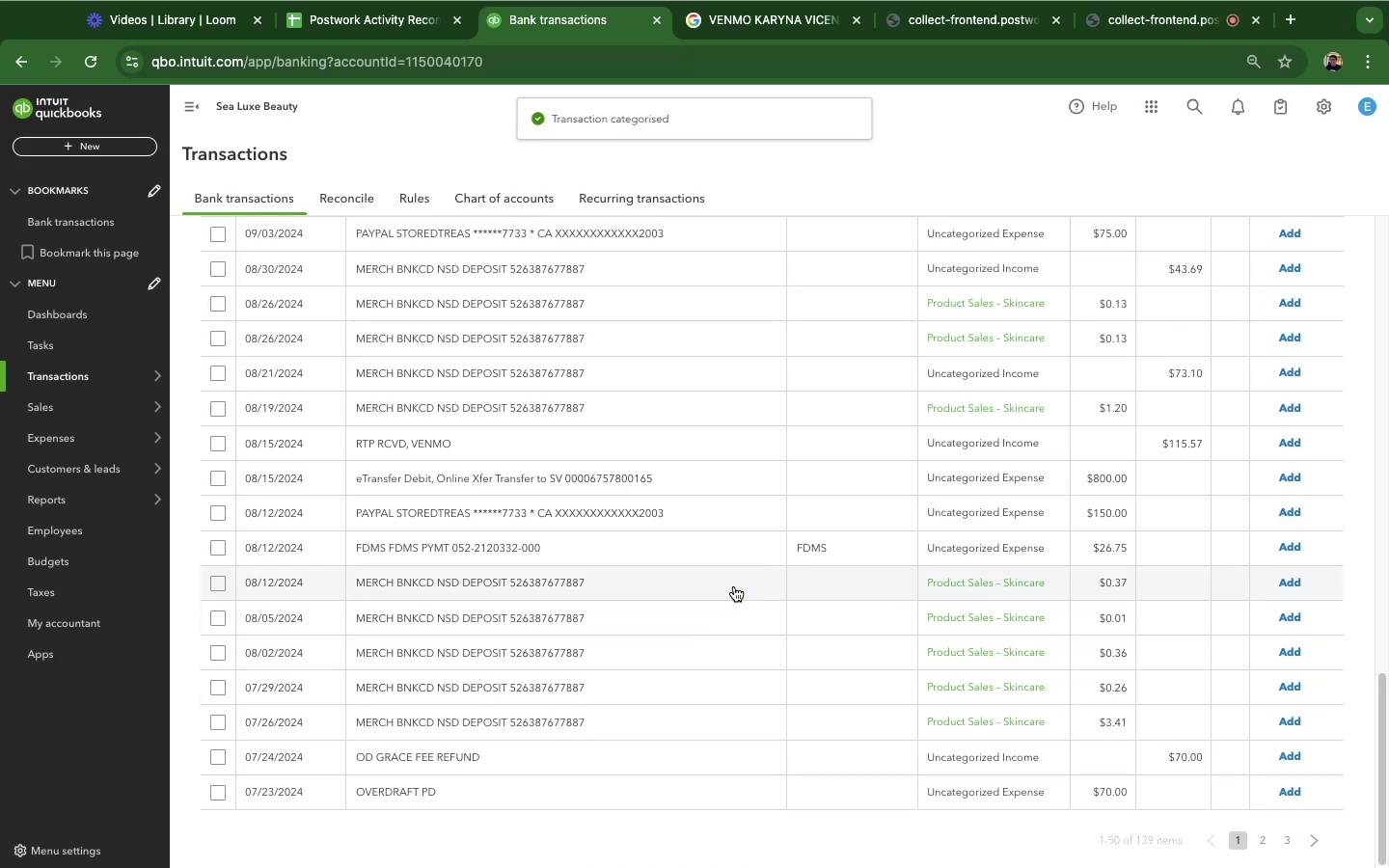 
wait(5.58)
 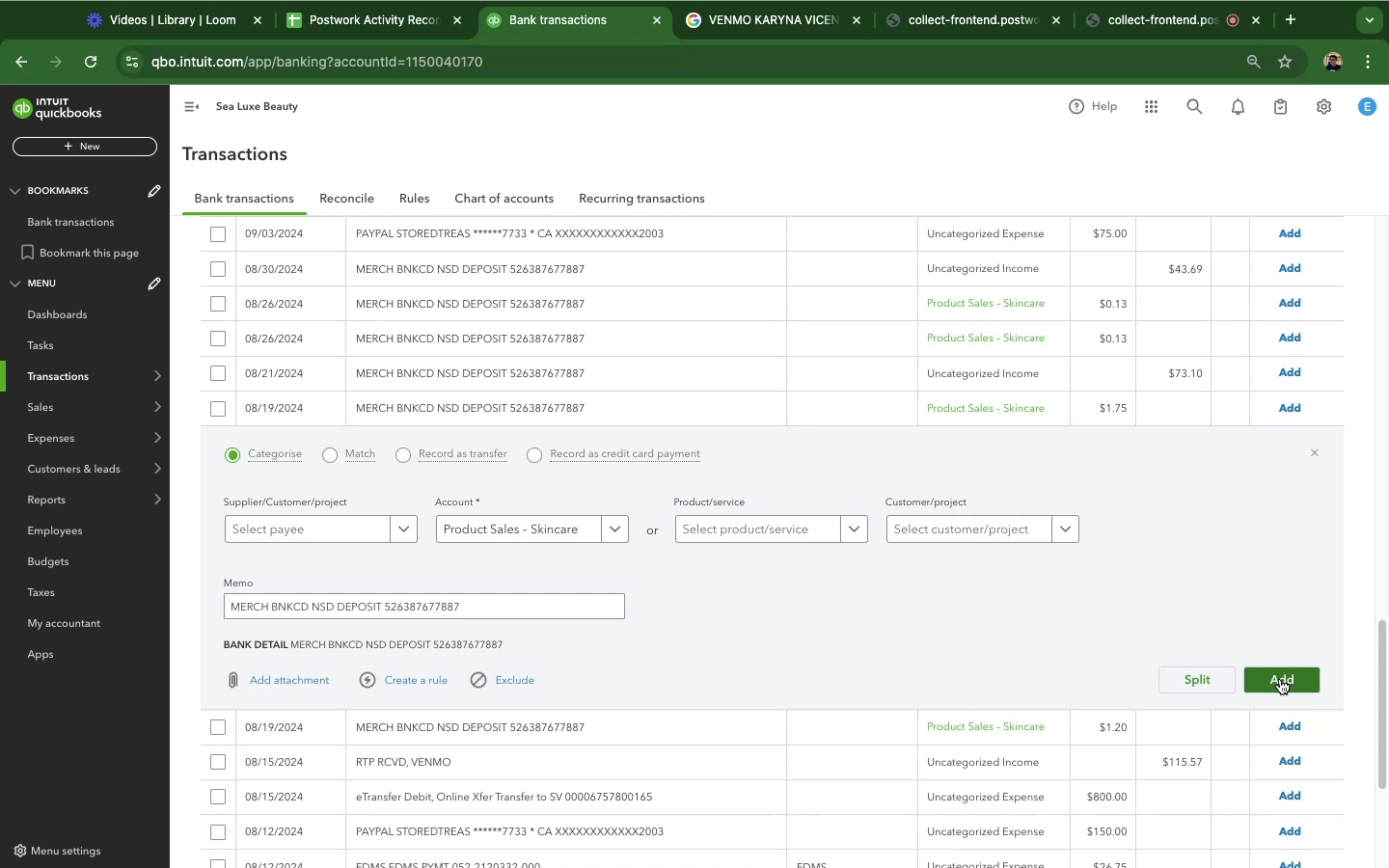 
left_click([618, 417])
 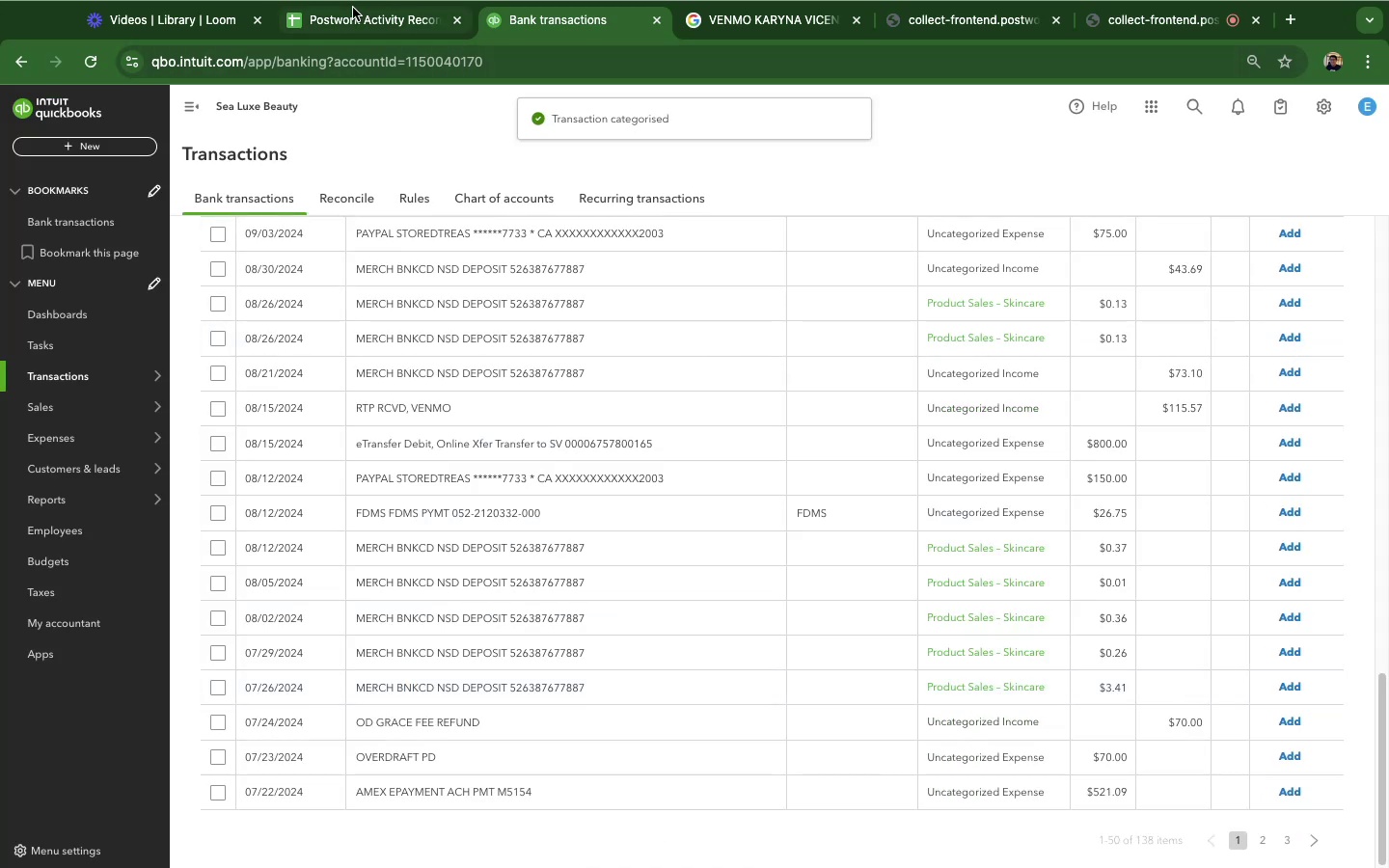 
wait(10.29)
 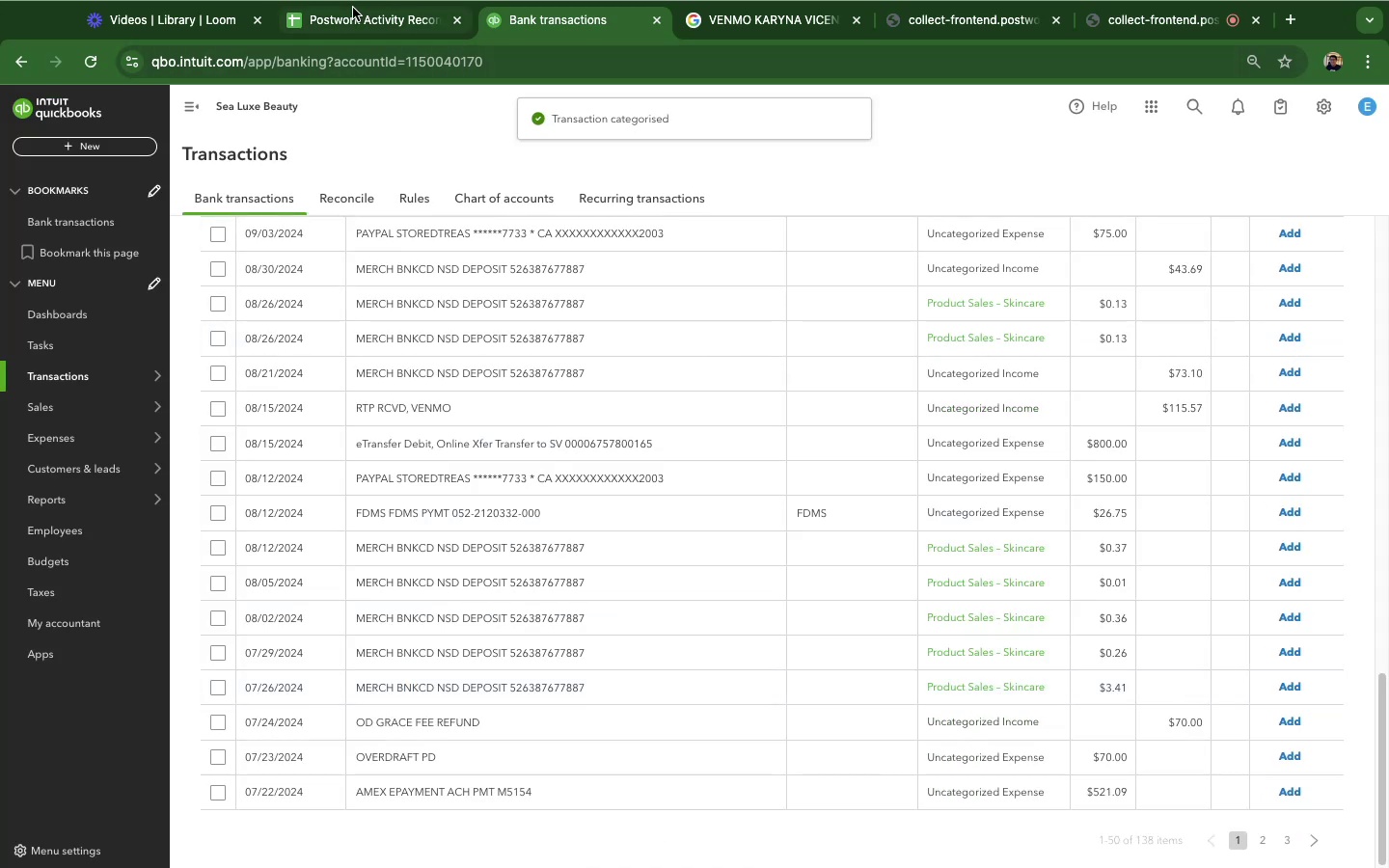 
left_click([437, 854])
 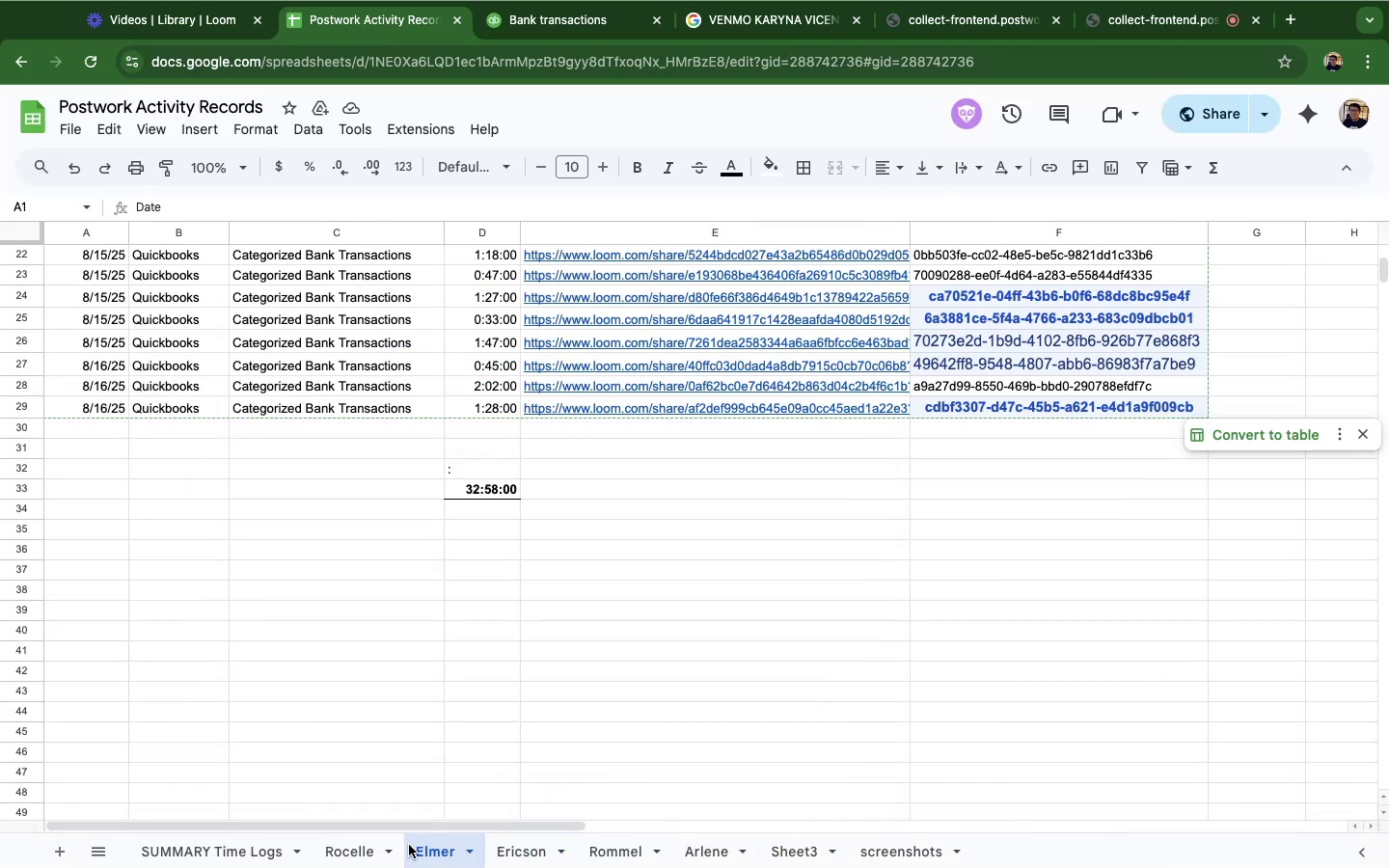 
mouse_move([542, 852])
 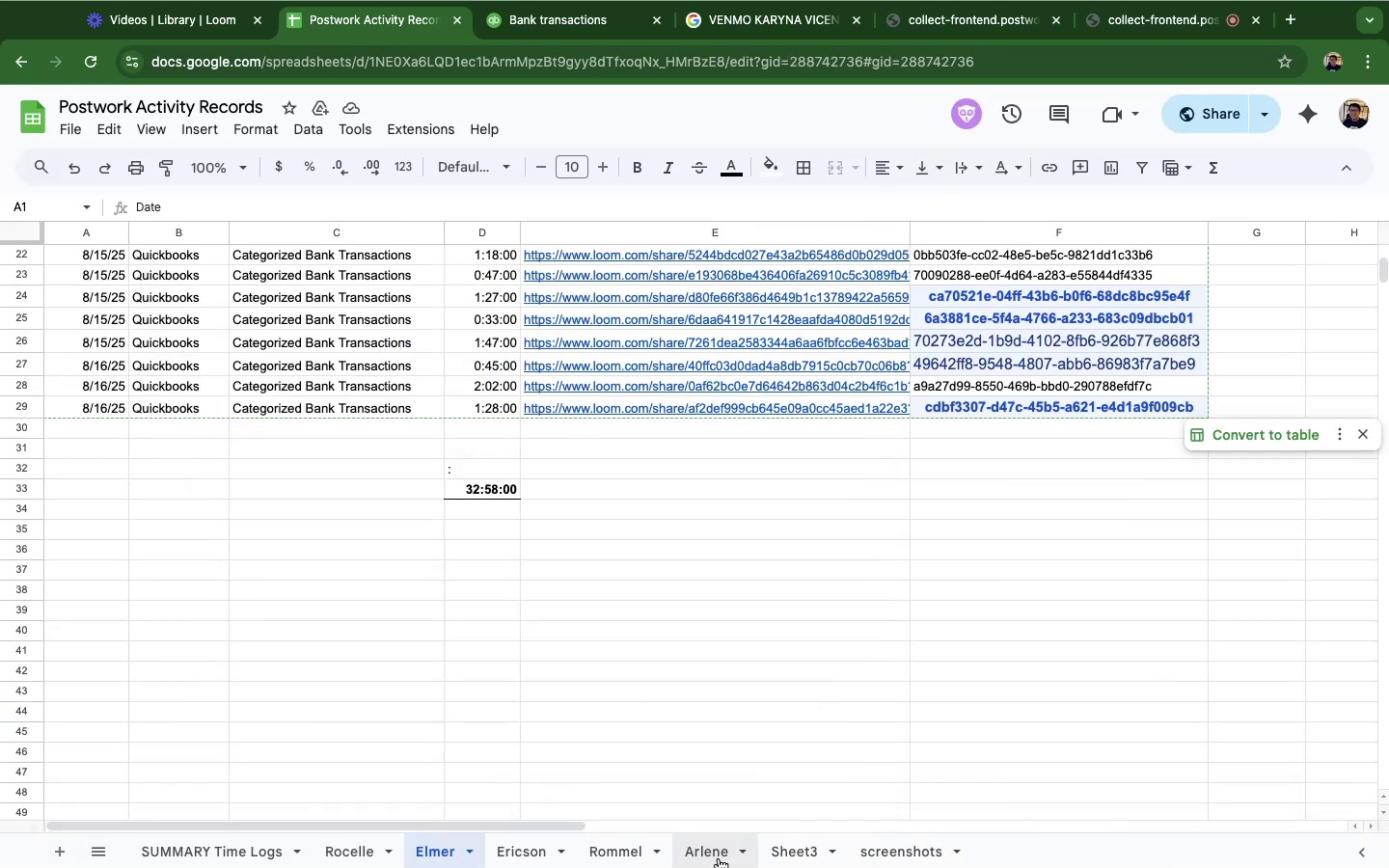 
left_click([719, 858])
 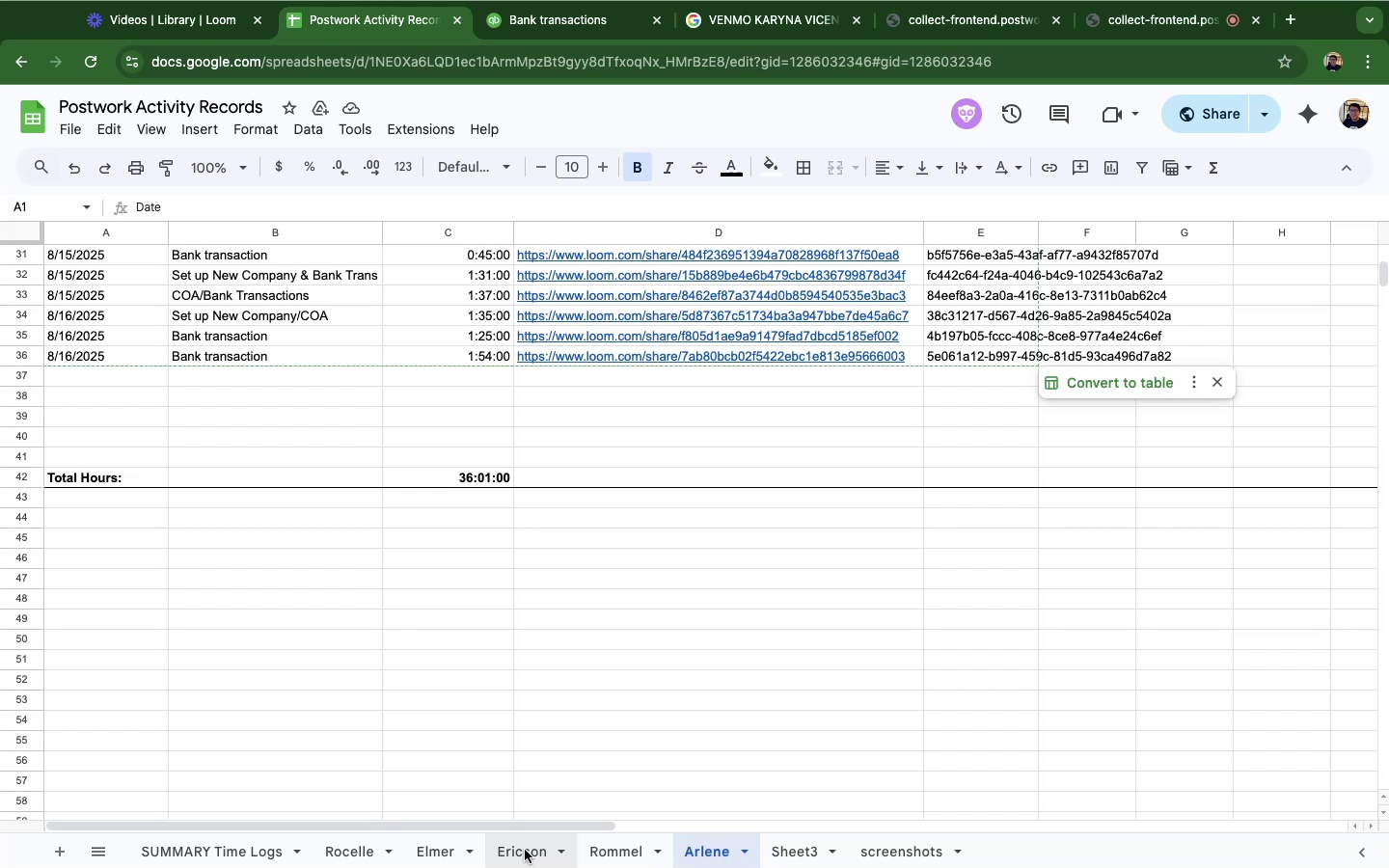 
mouse_move([580, 853])
 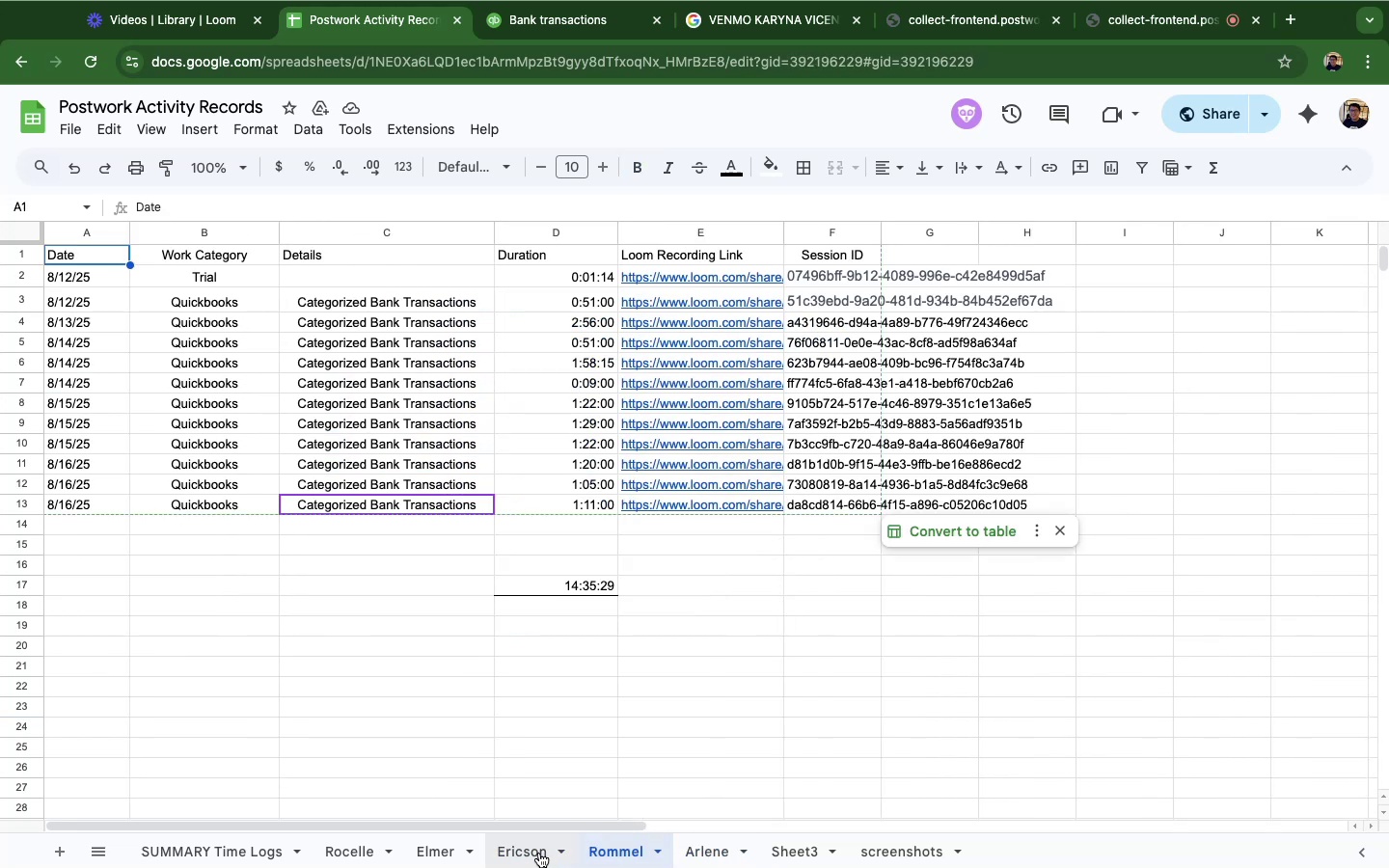 
mouse_move([519, 853])
 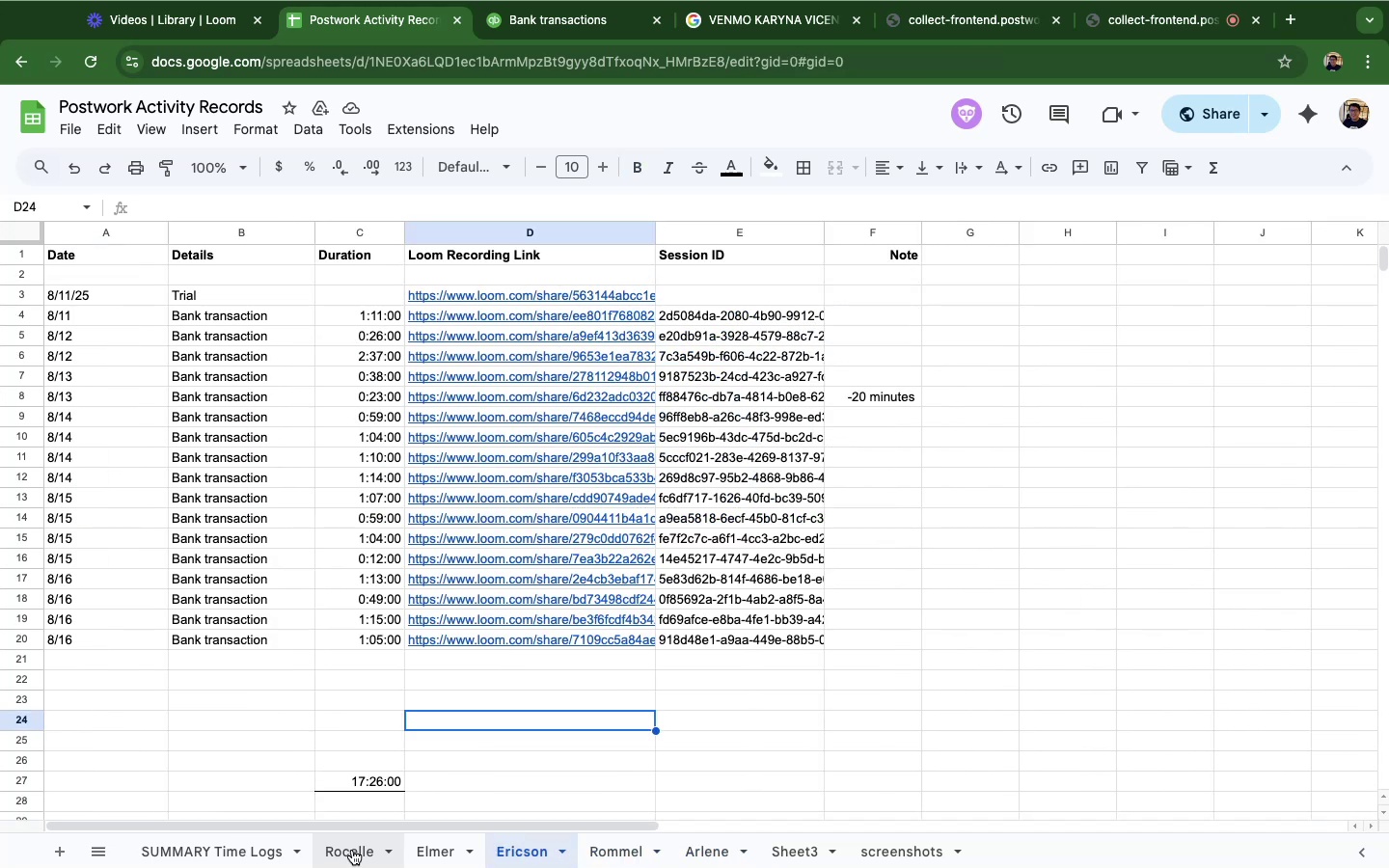 
left_click([352, 850])
 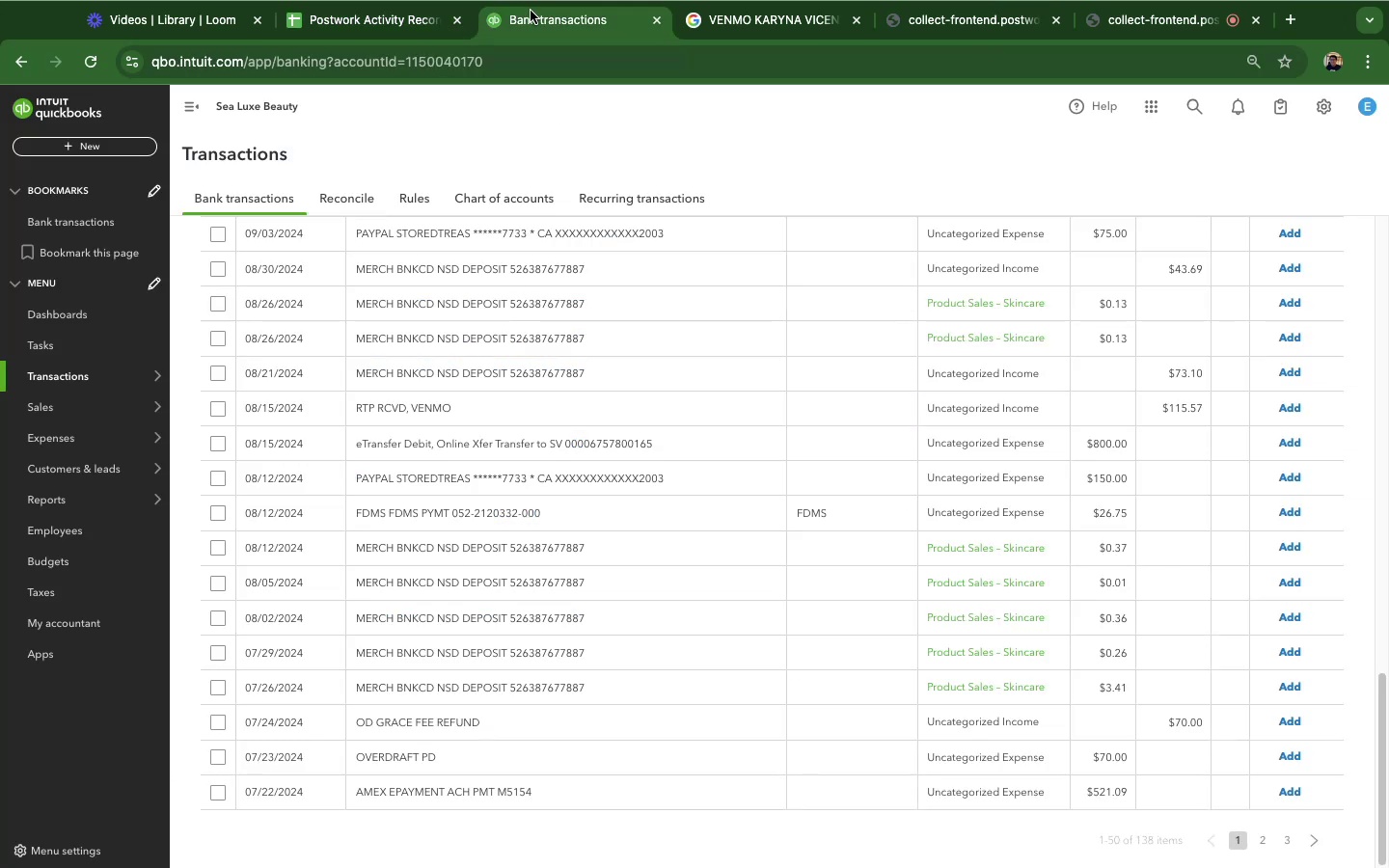 
wait(5.01)
 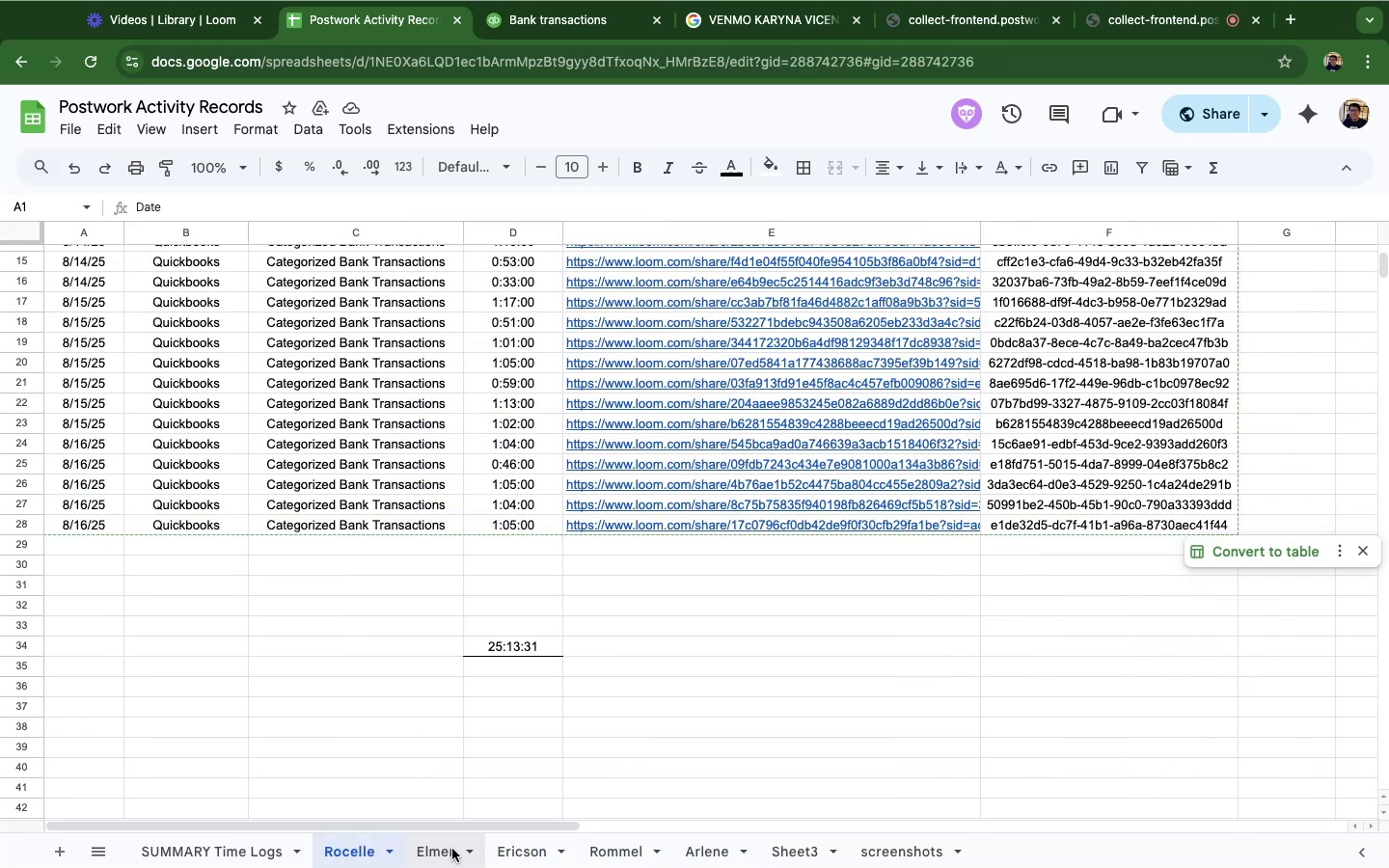 
left_click([447, 339])
 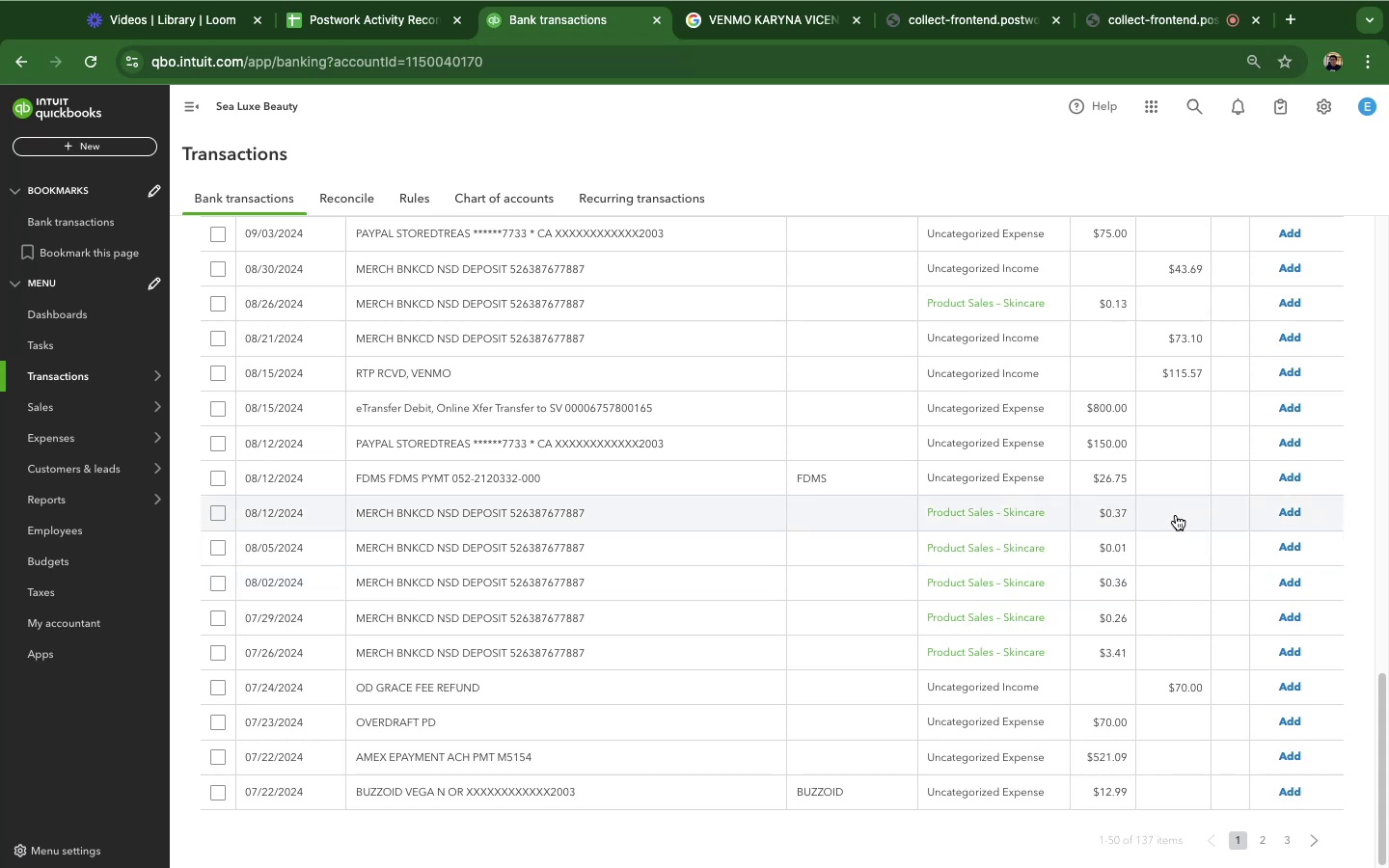 
wait(22.58)
 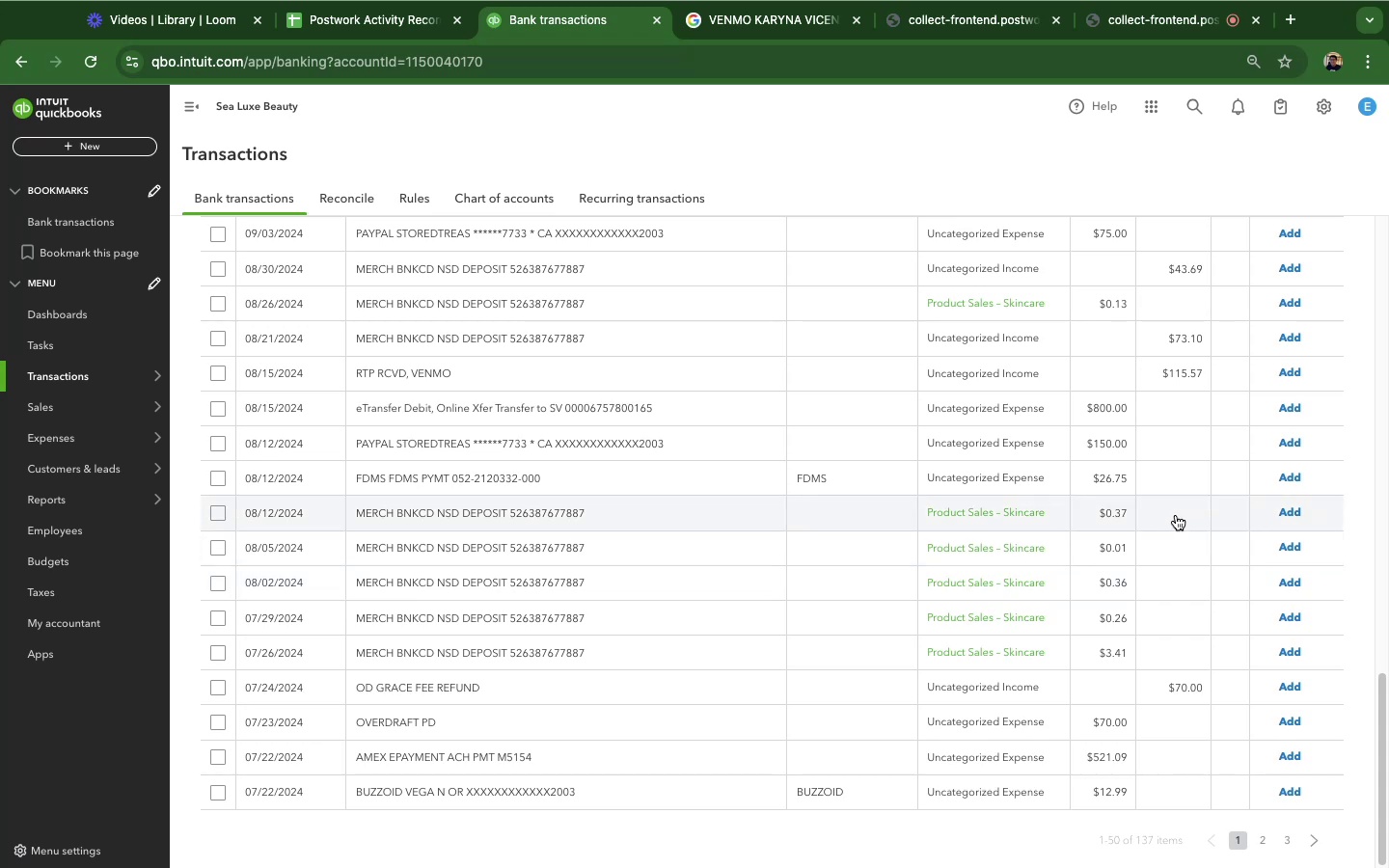 
left_click([565, 528])
 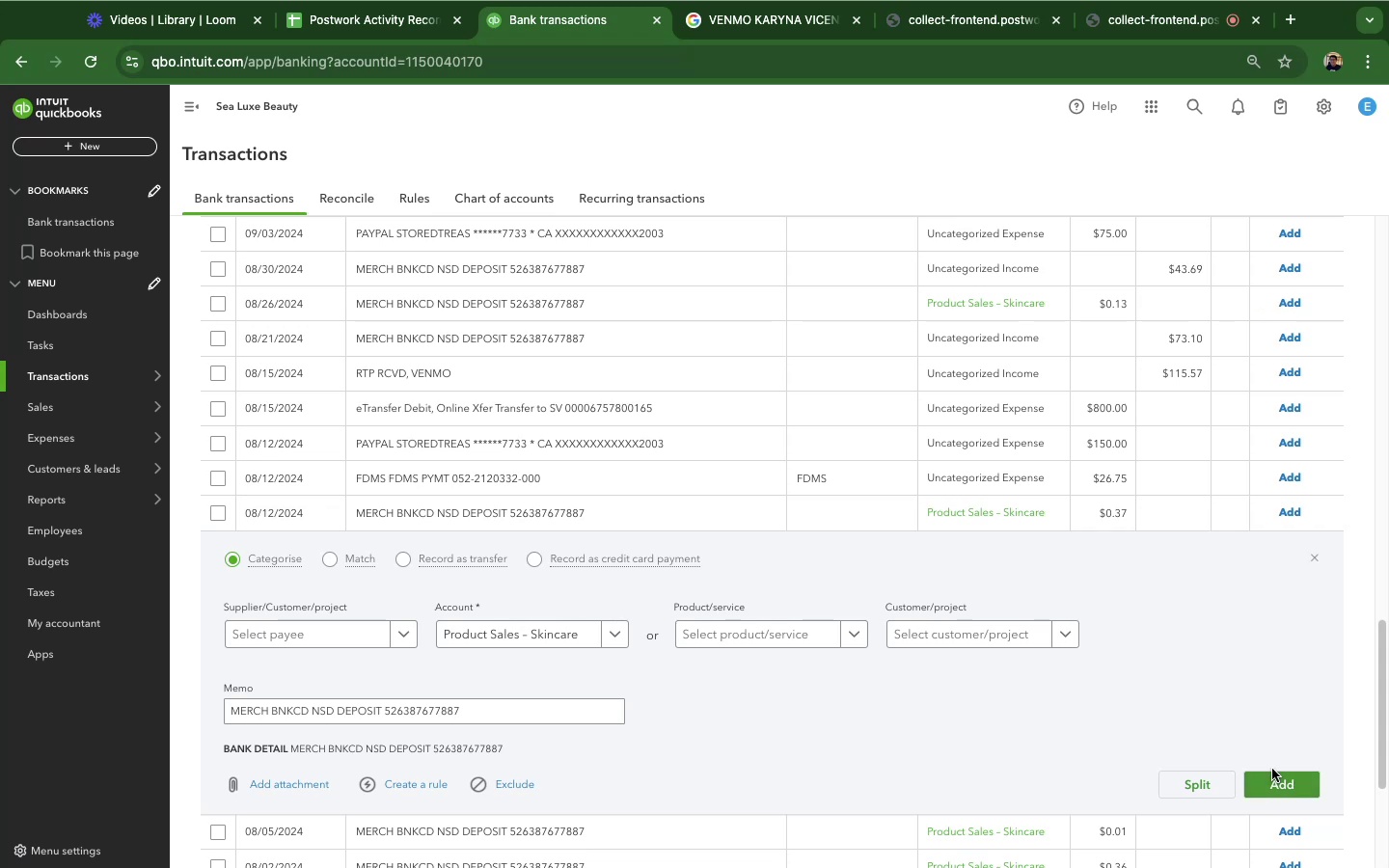 
wait(18.32)
 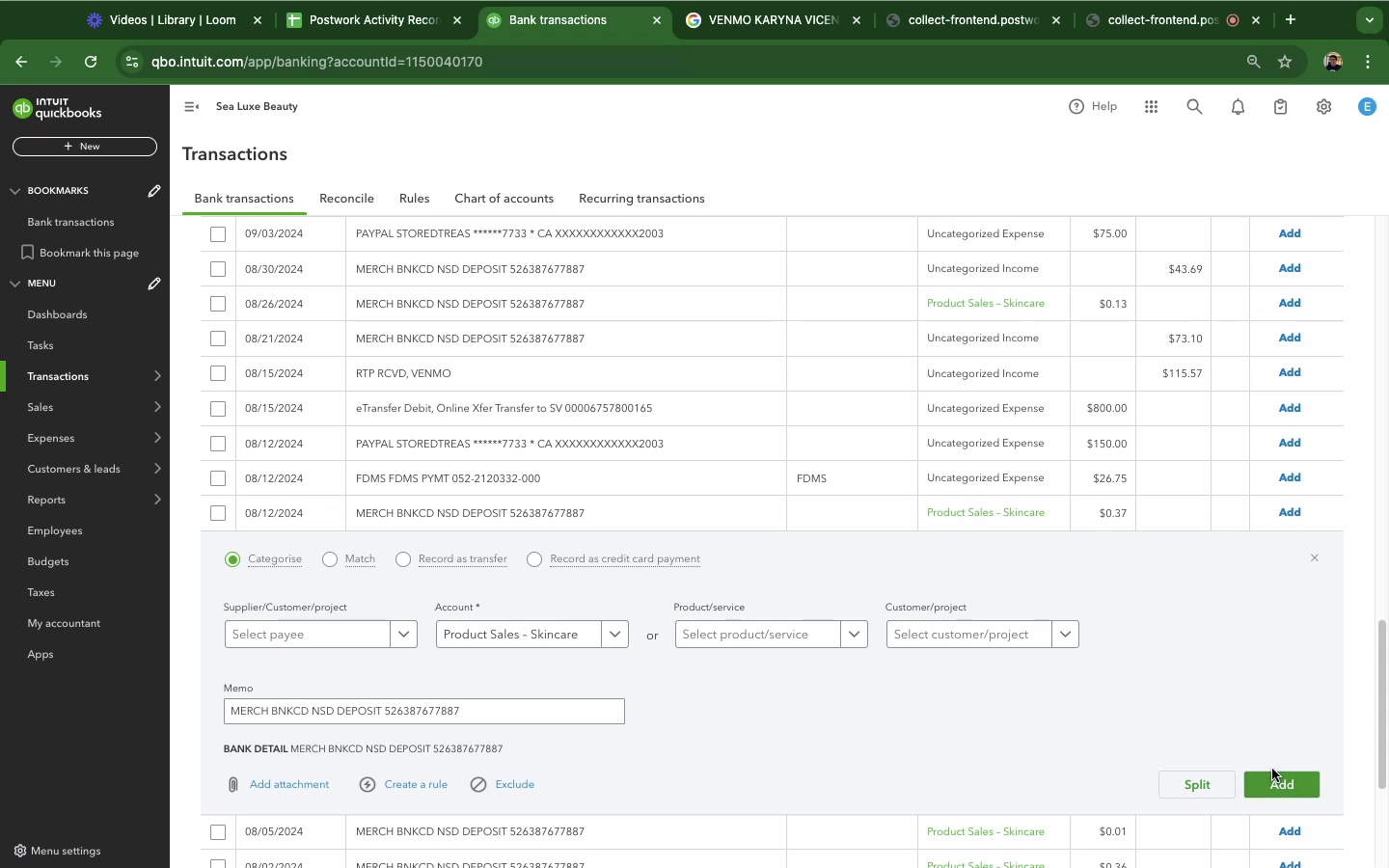 
left_click([1282, 783])
 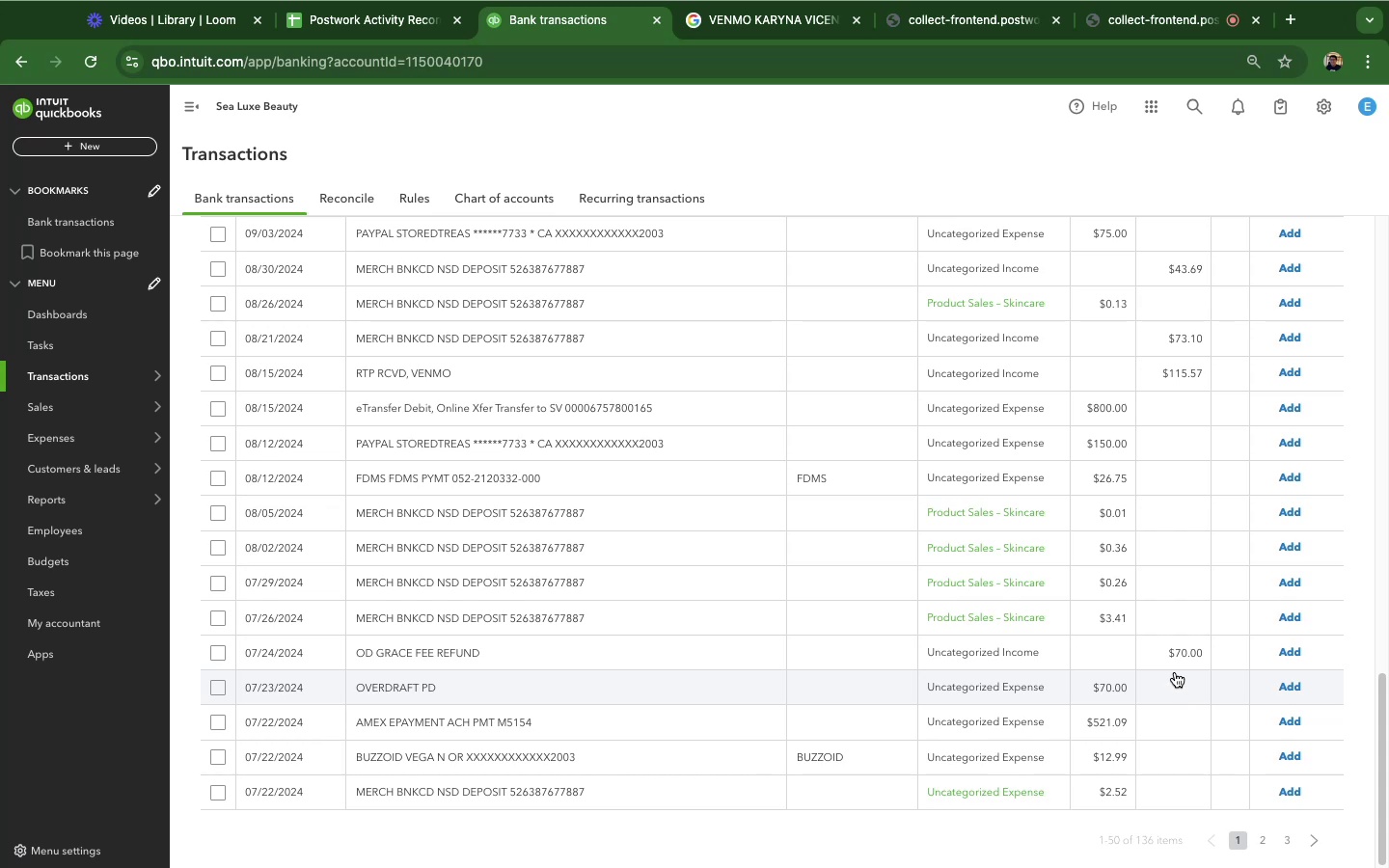 
wait(19.48)
 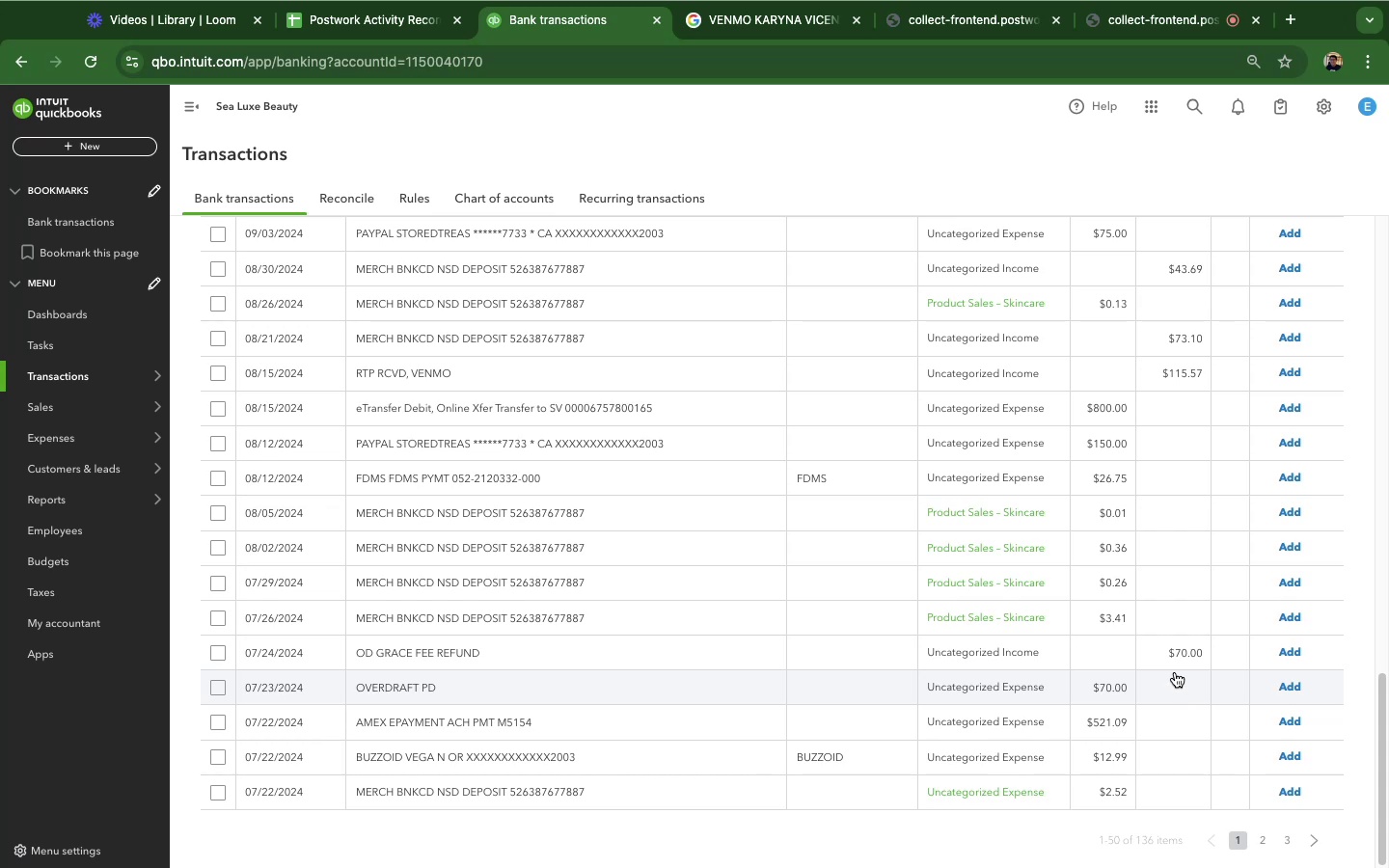 
mouse_move([446, 498])
 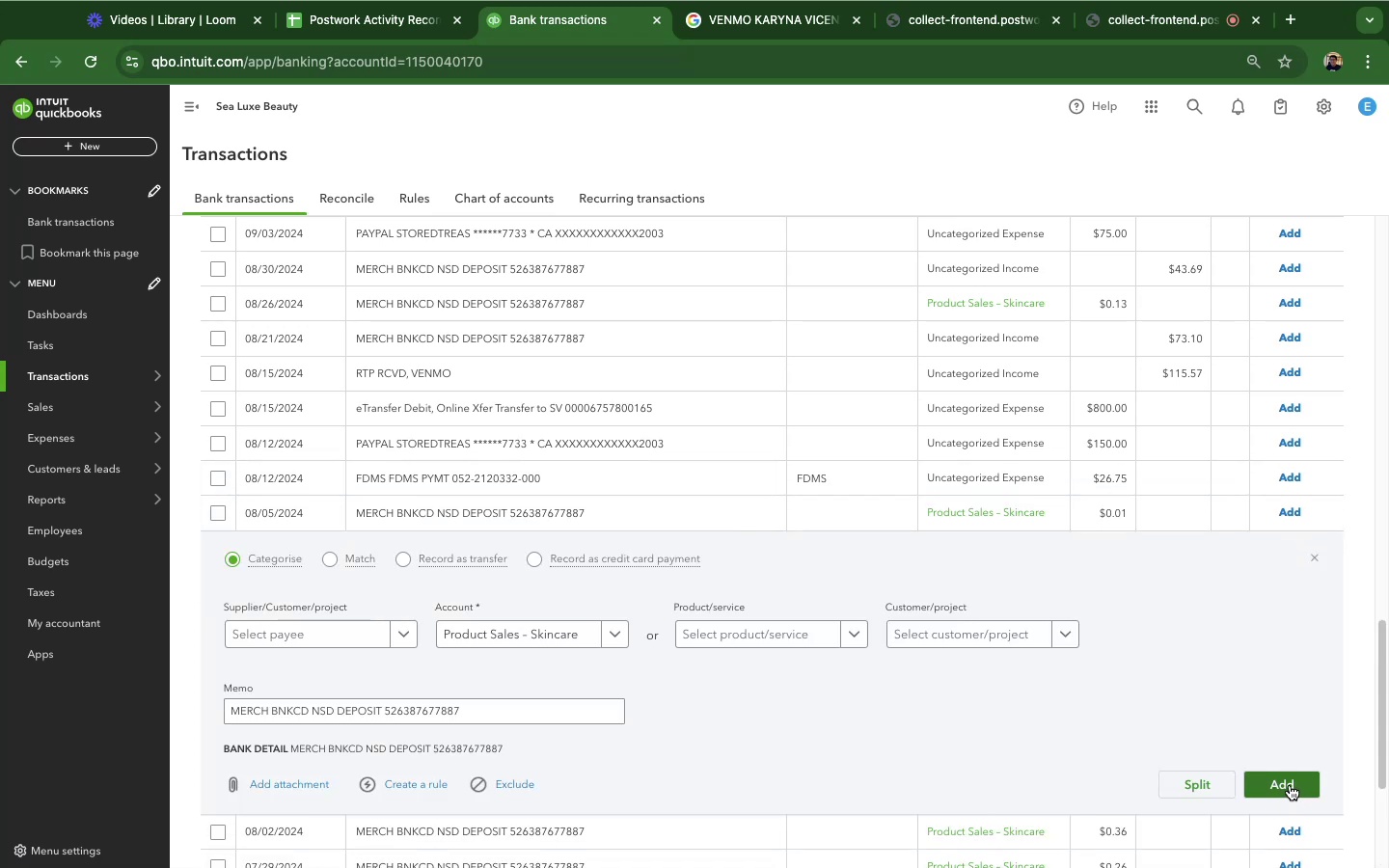 
wait(5.7)
 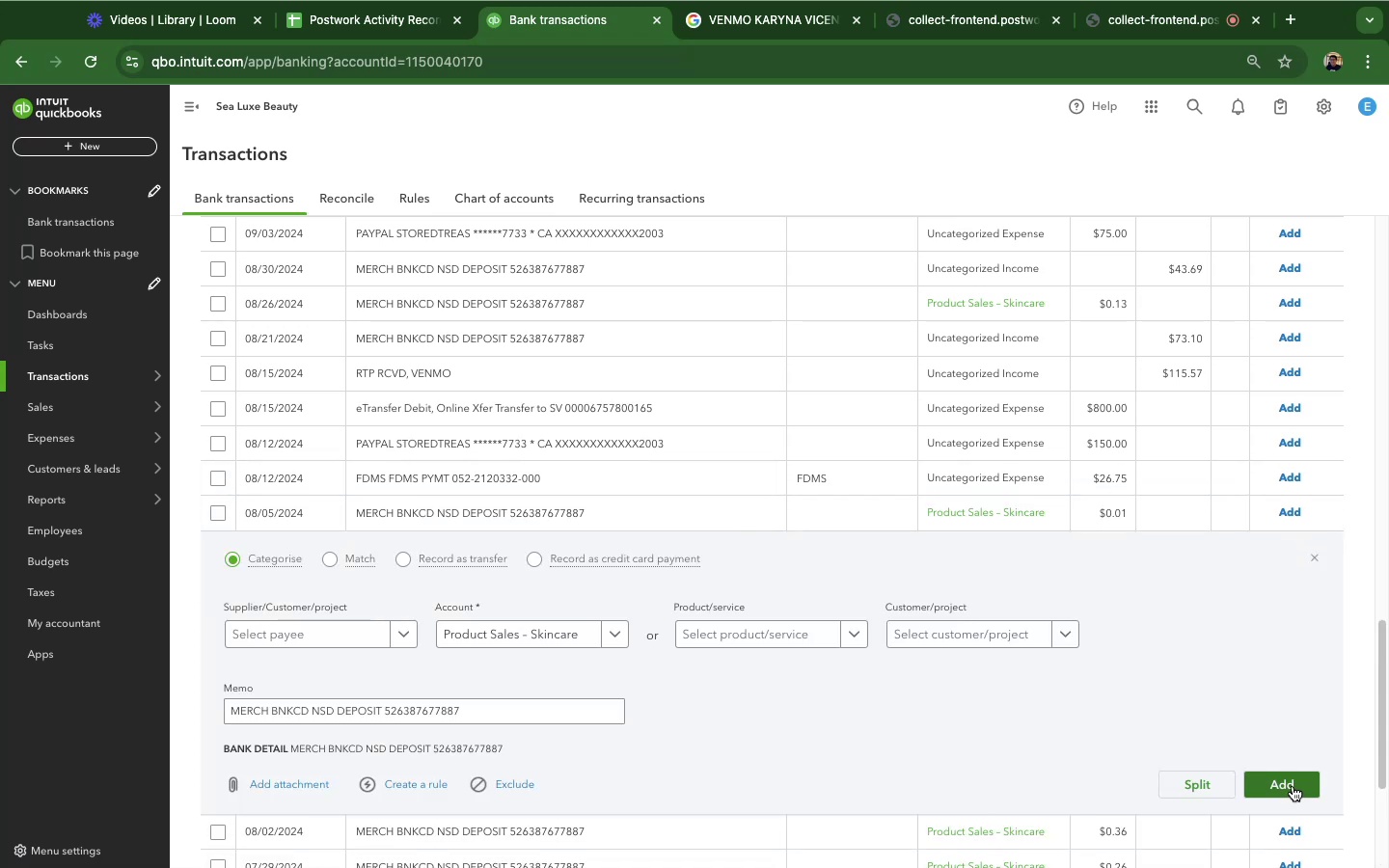 
left_click([1290, 785])
 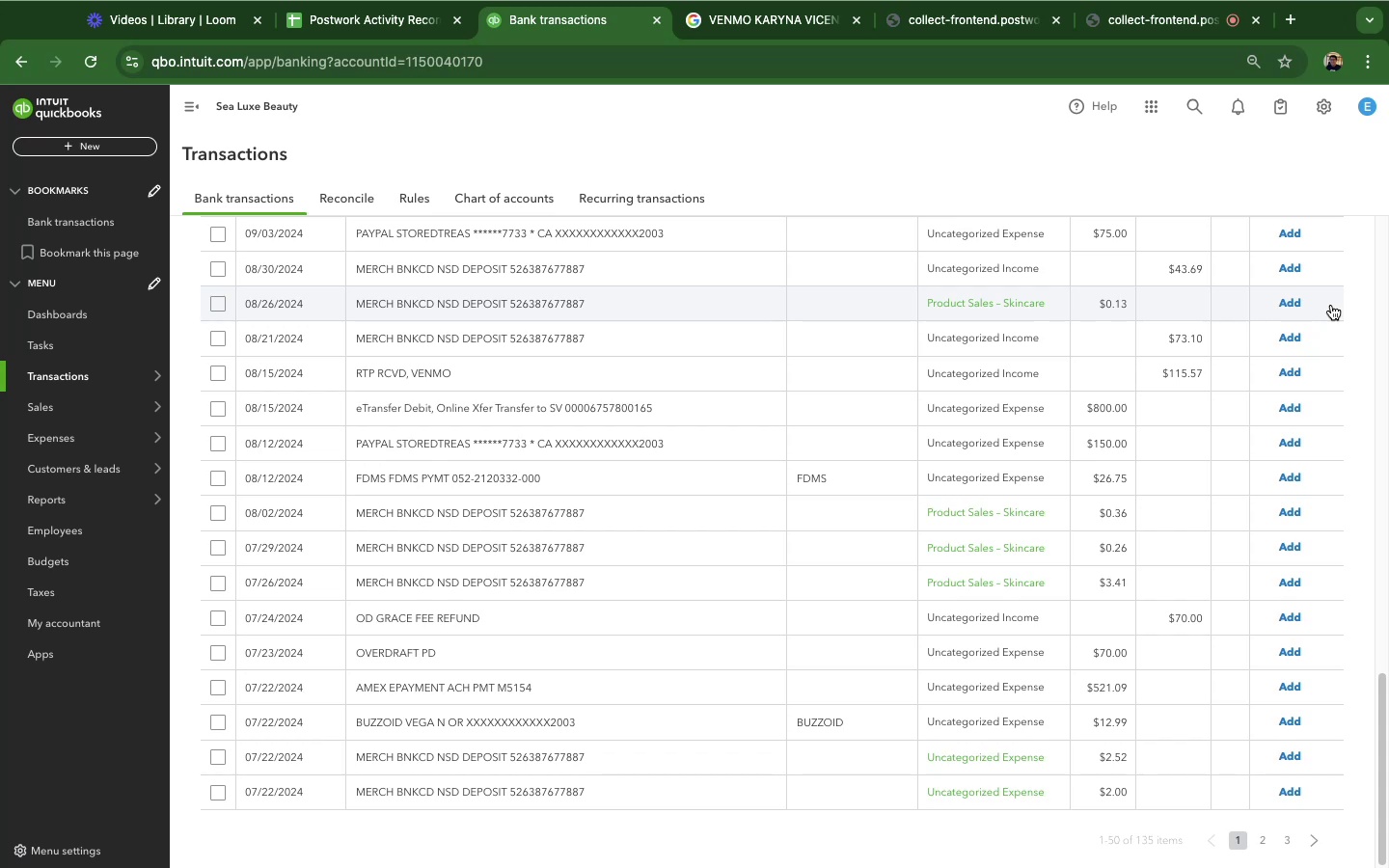 
wait(43.69)
 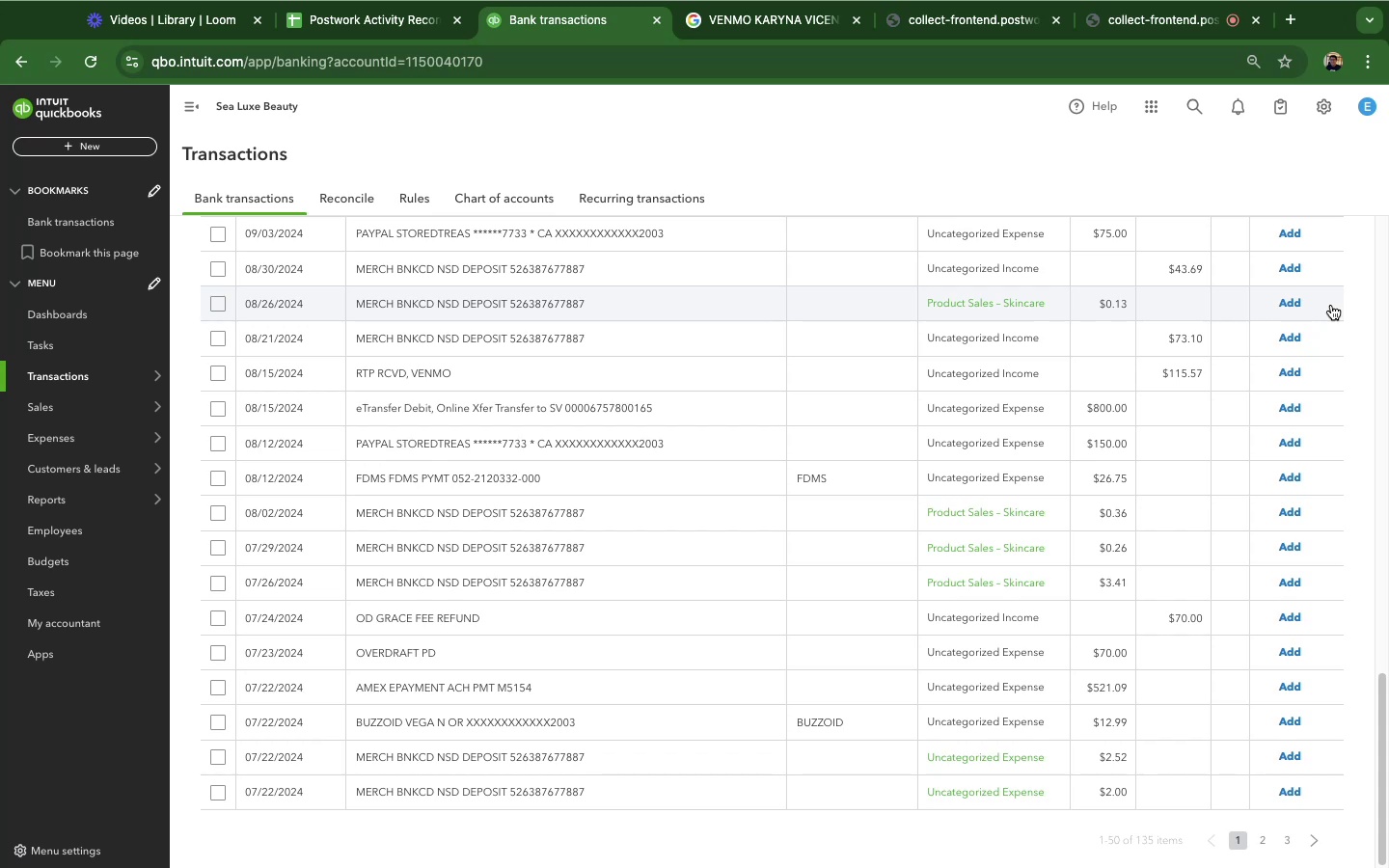 
left_click([523, 310])
 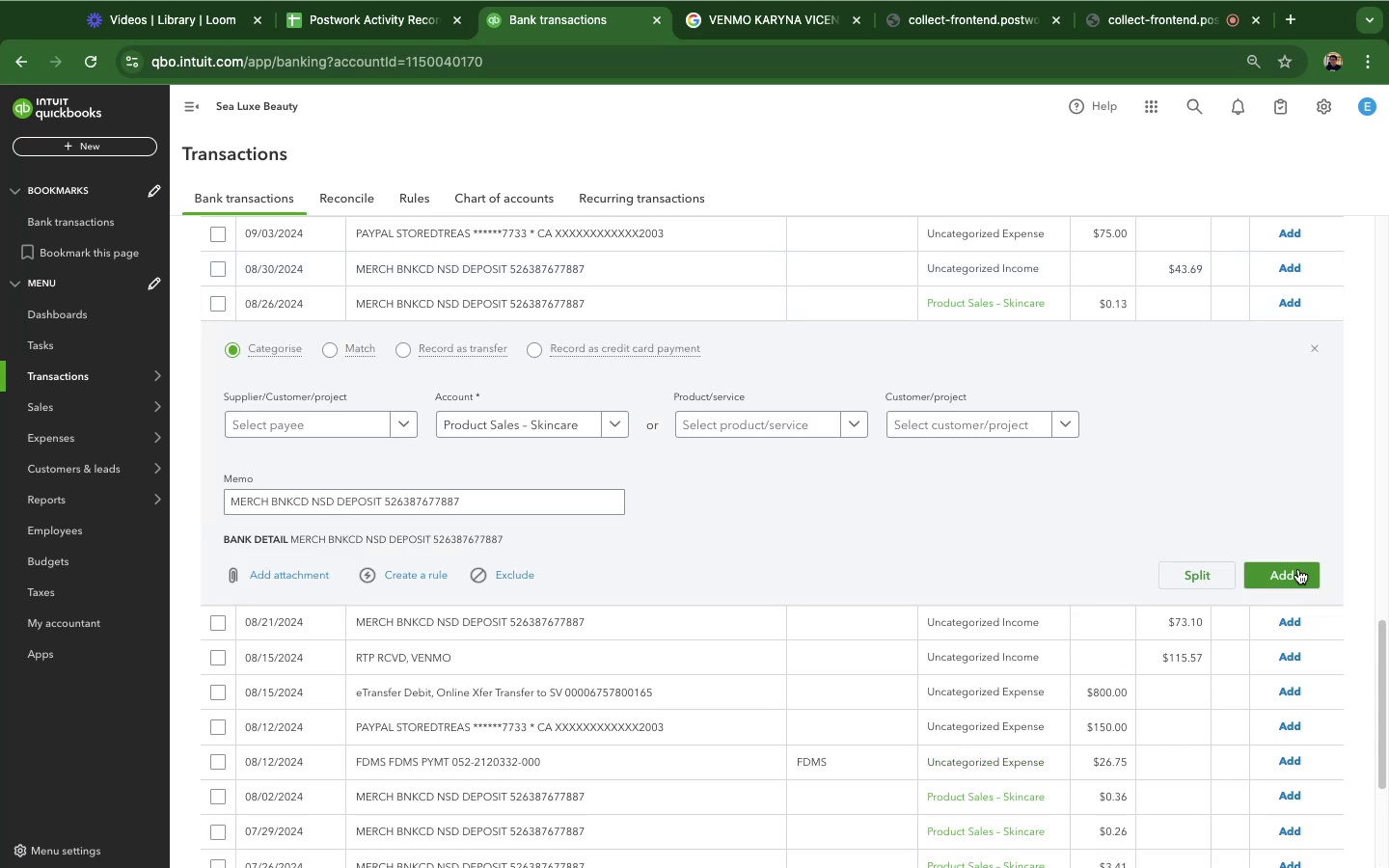 
left_click([1297, 577])
 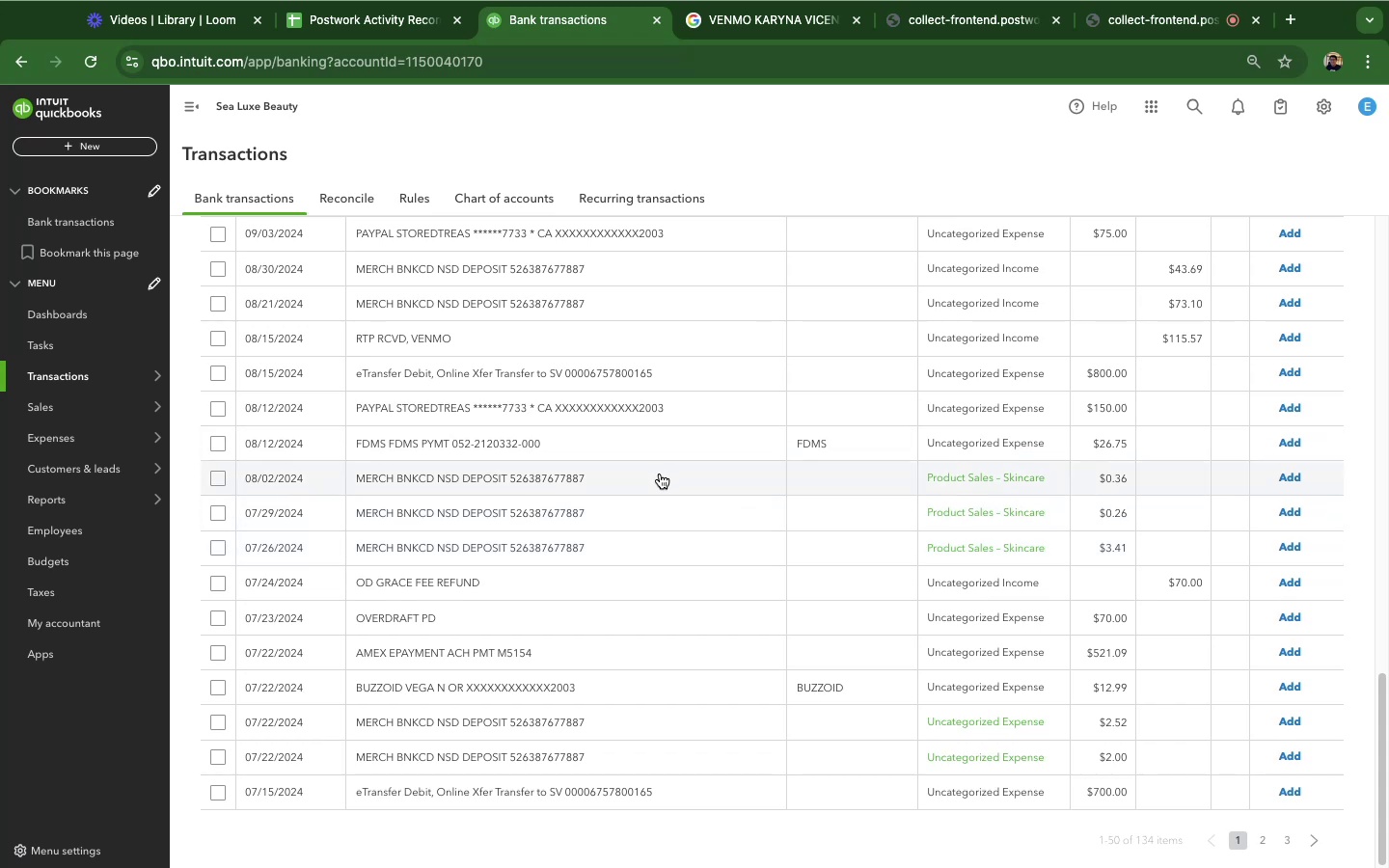 
wait(14.61)
 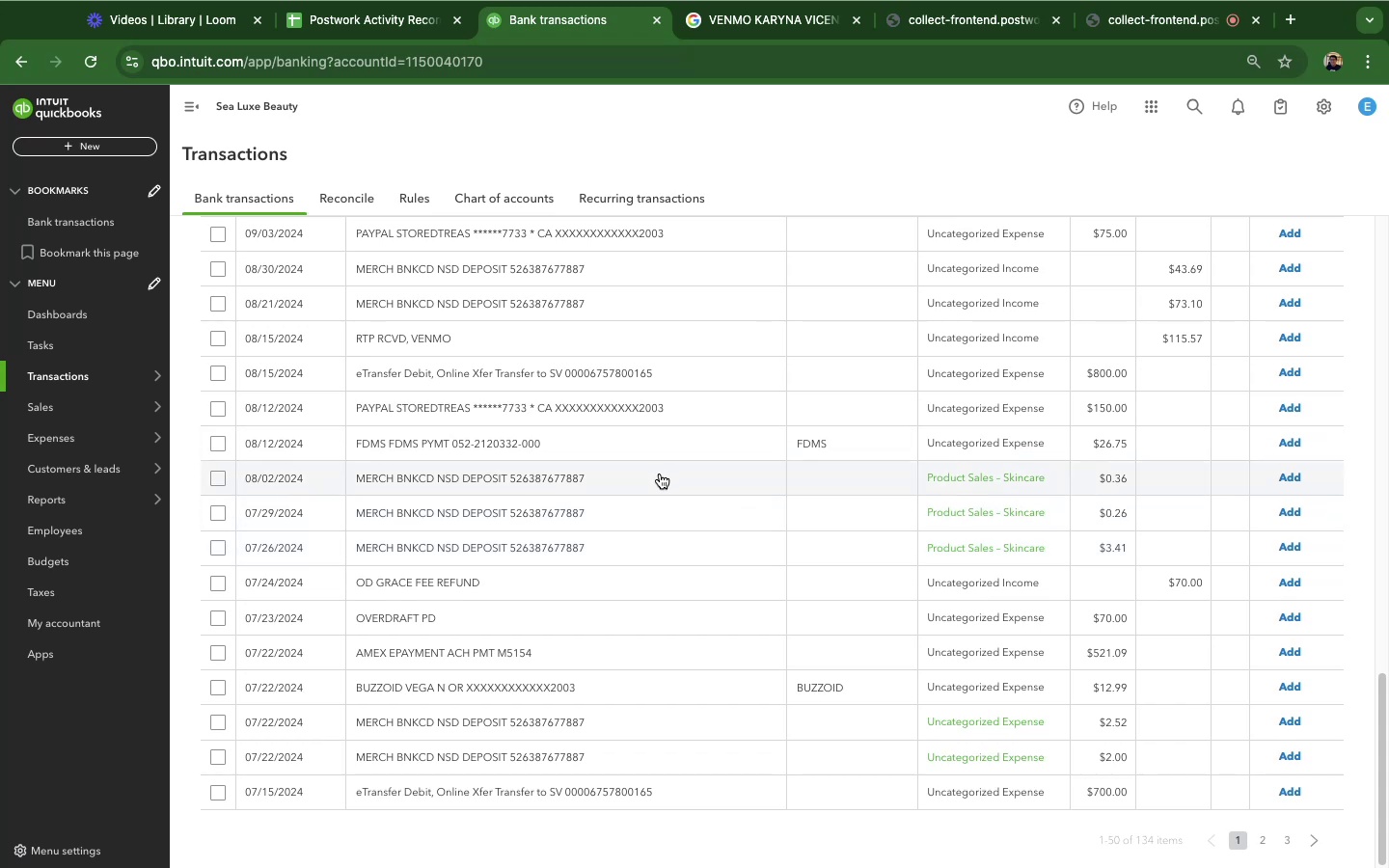 
left_click([665, 460])
 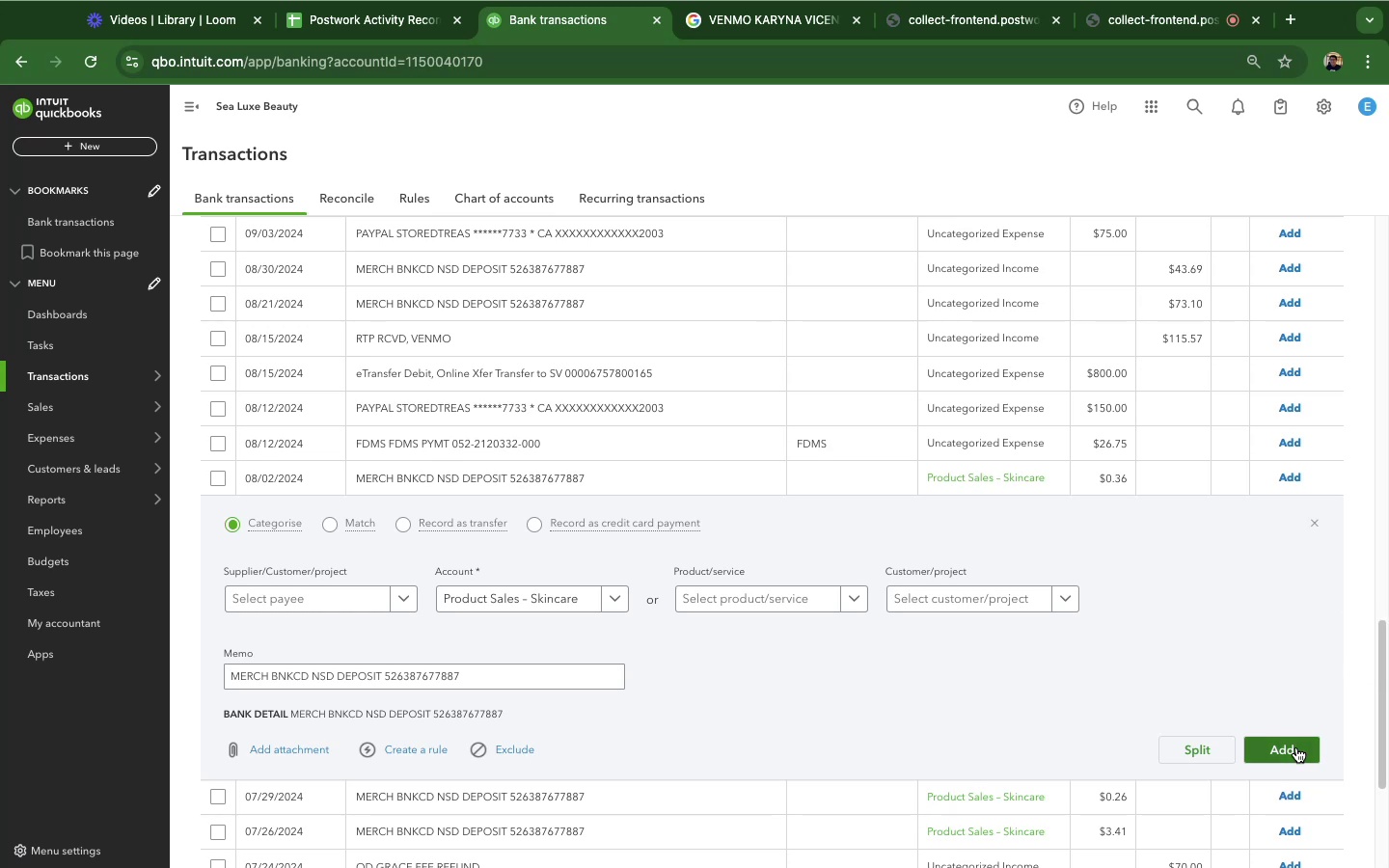 
wait(18.01)
 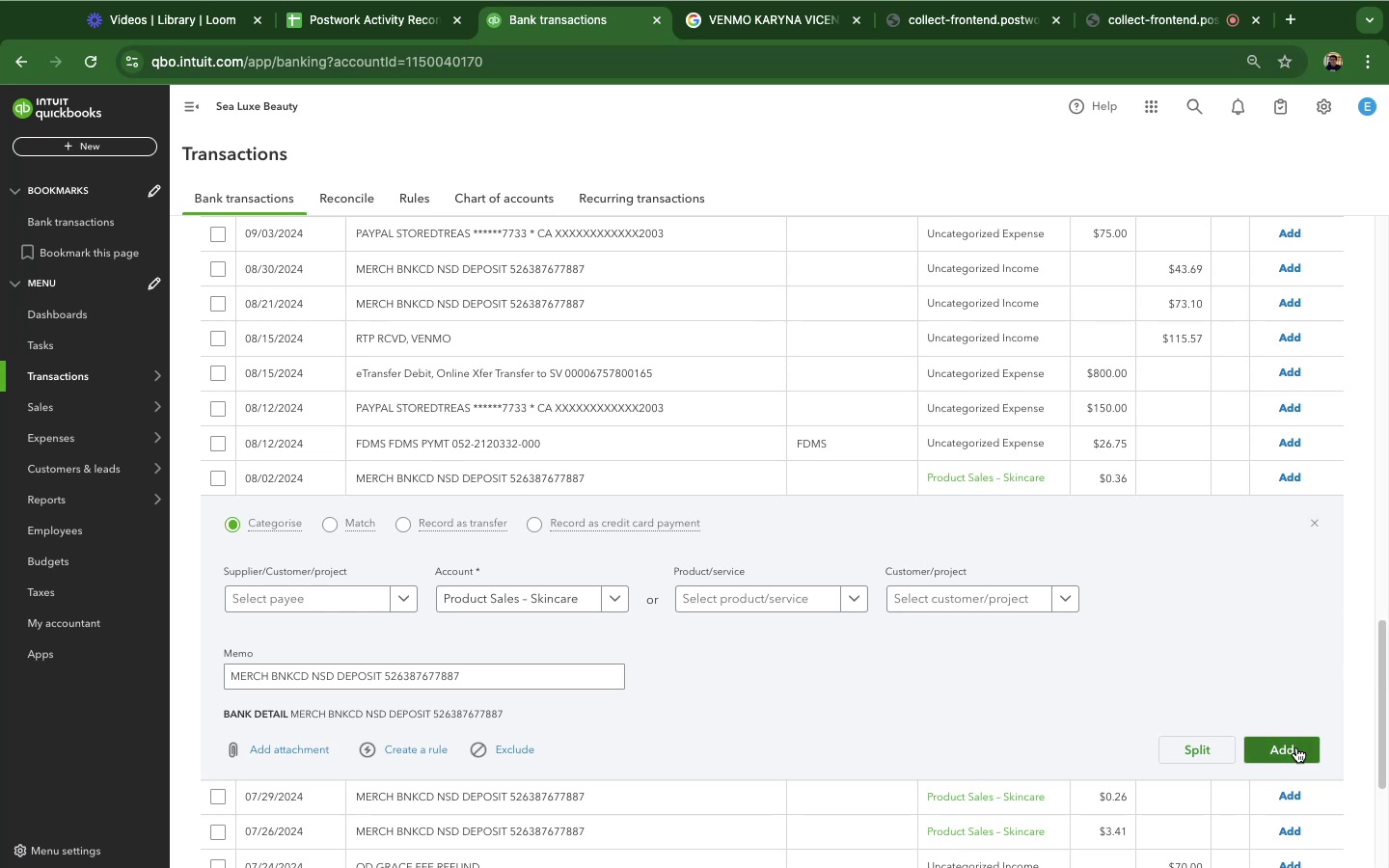 
left_click([1302, 743])
 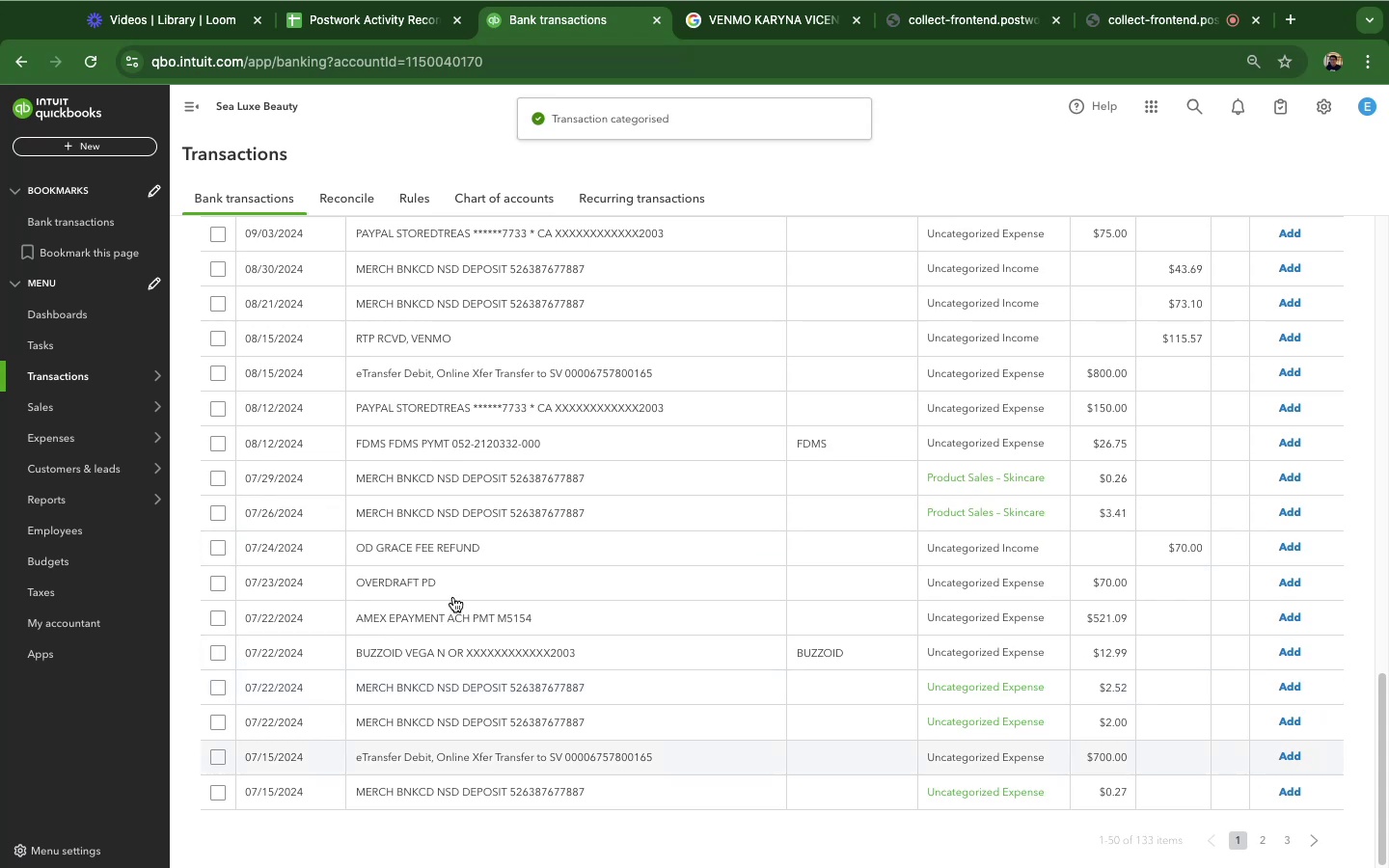 
left_click([486, 480])
 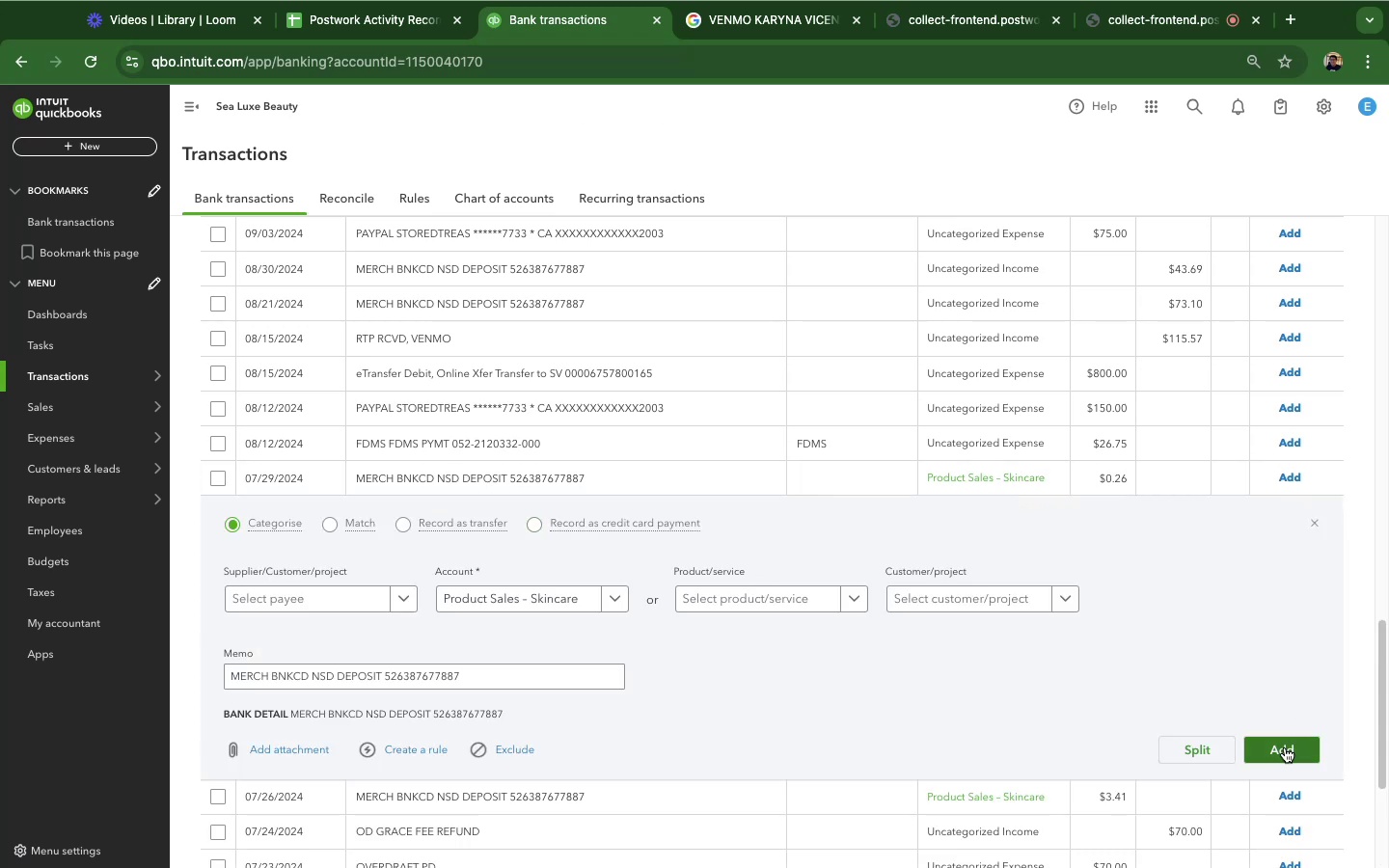 
left_click([1285, 747])
 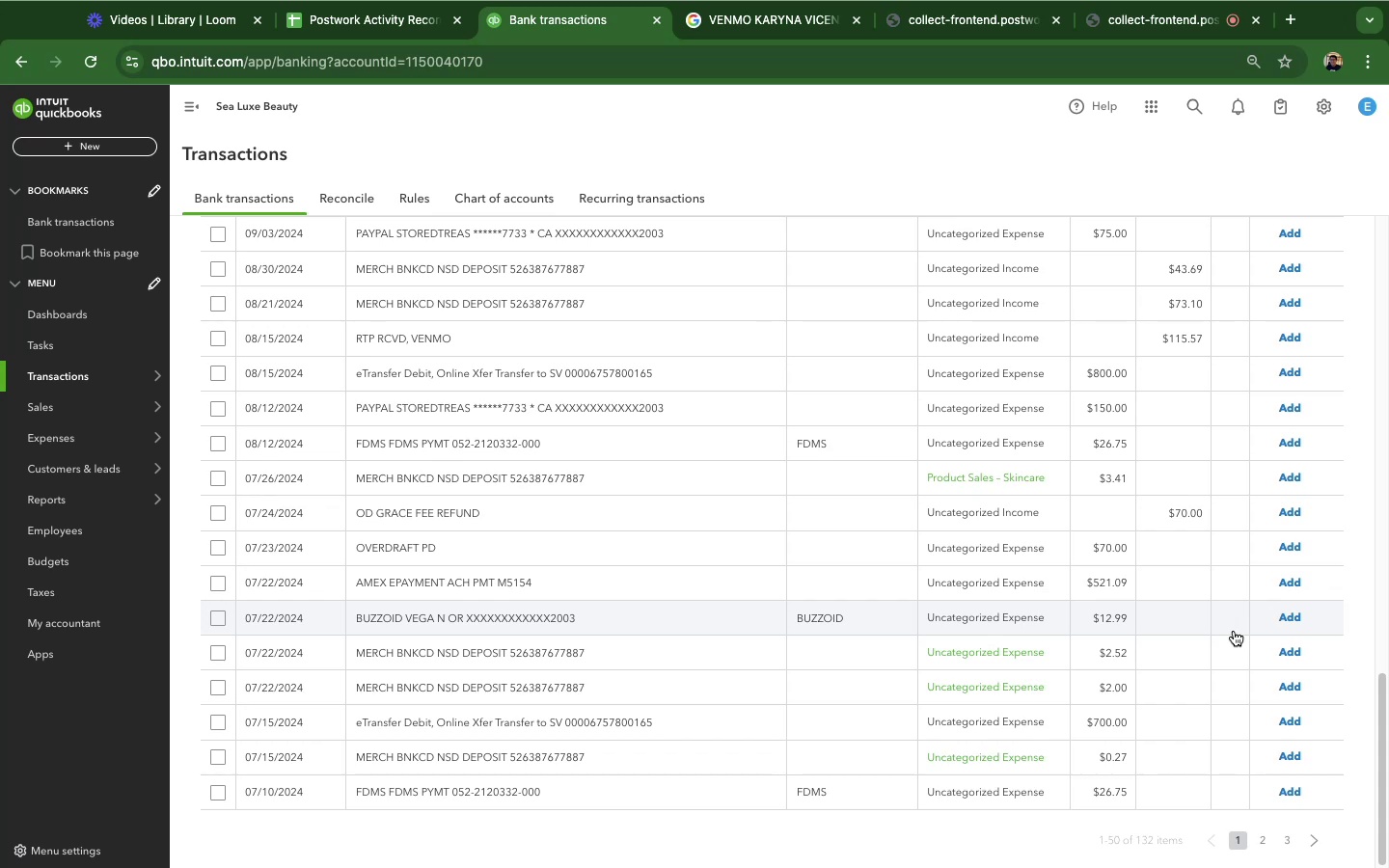 
wait(29.74)
 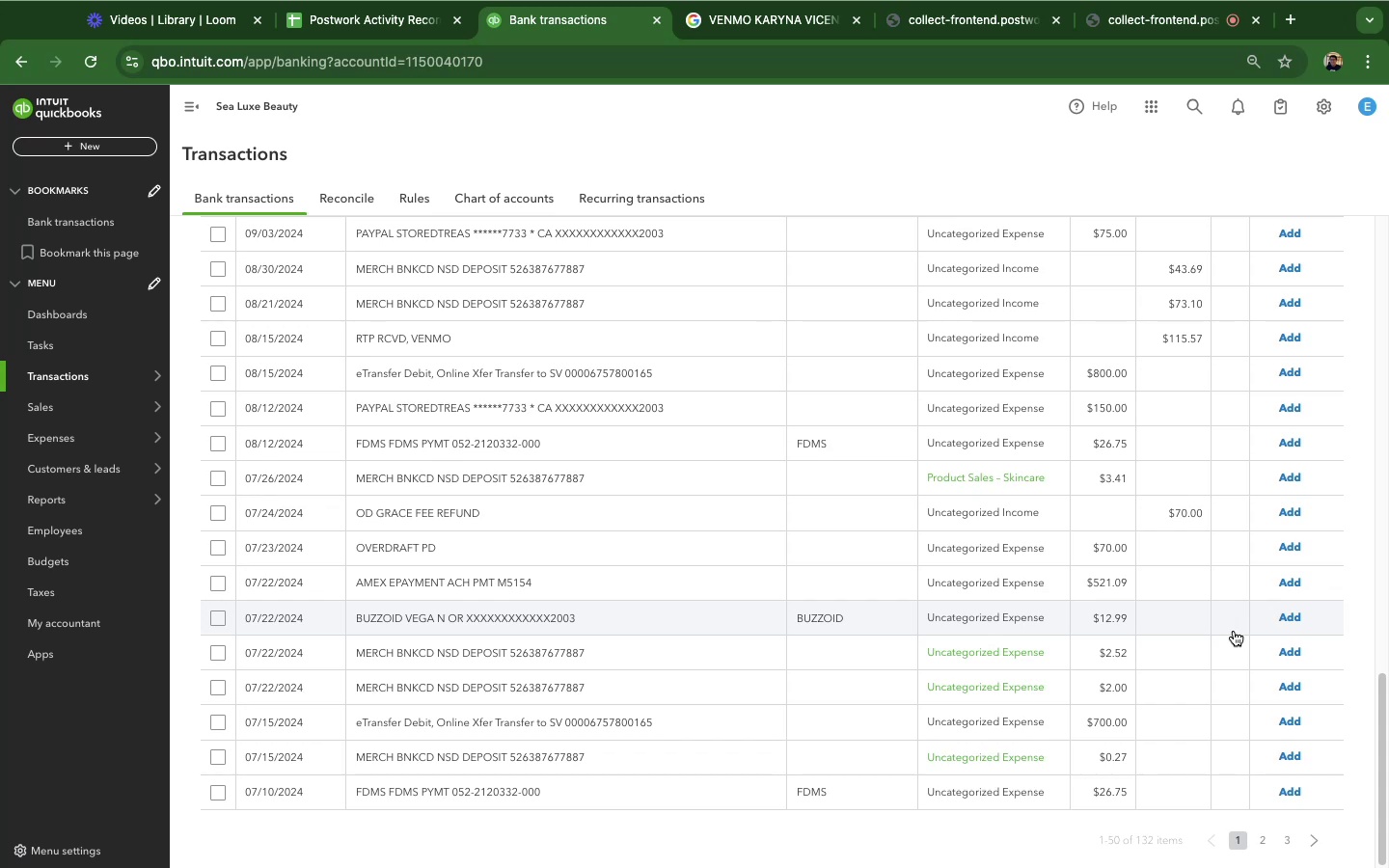 
left_click([652, 481])
 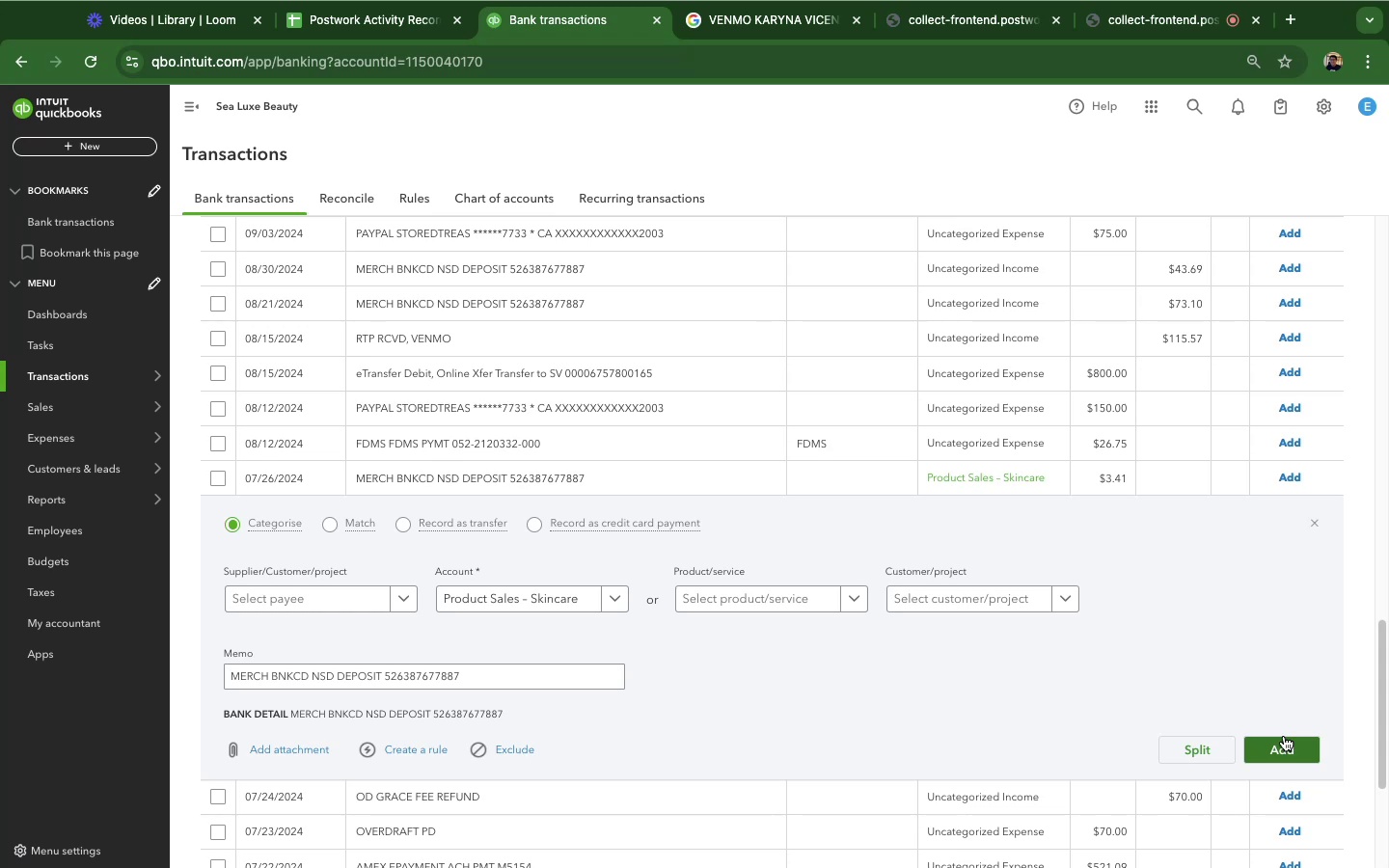 
wait(6.78)
 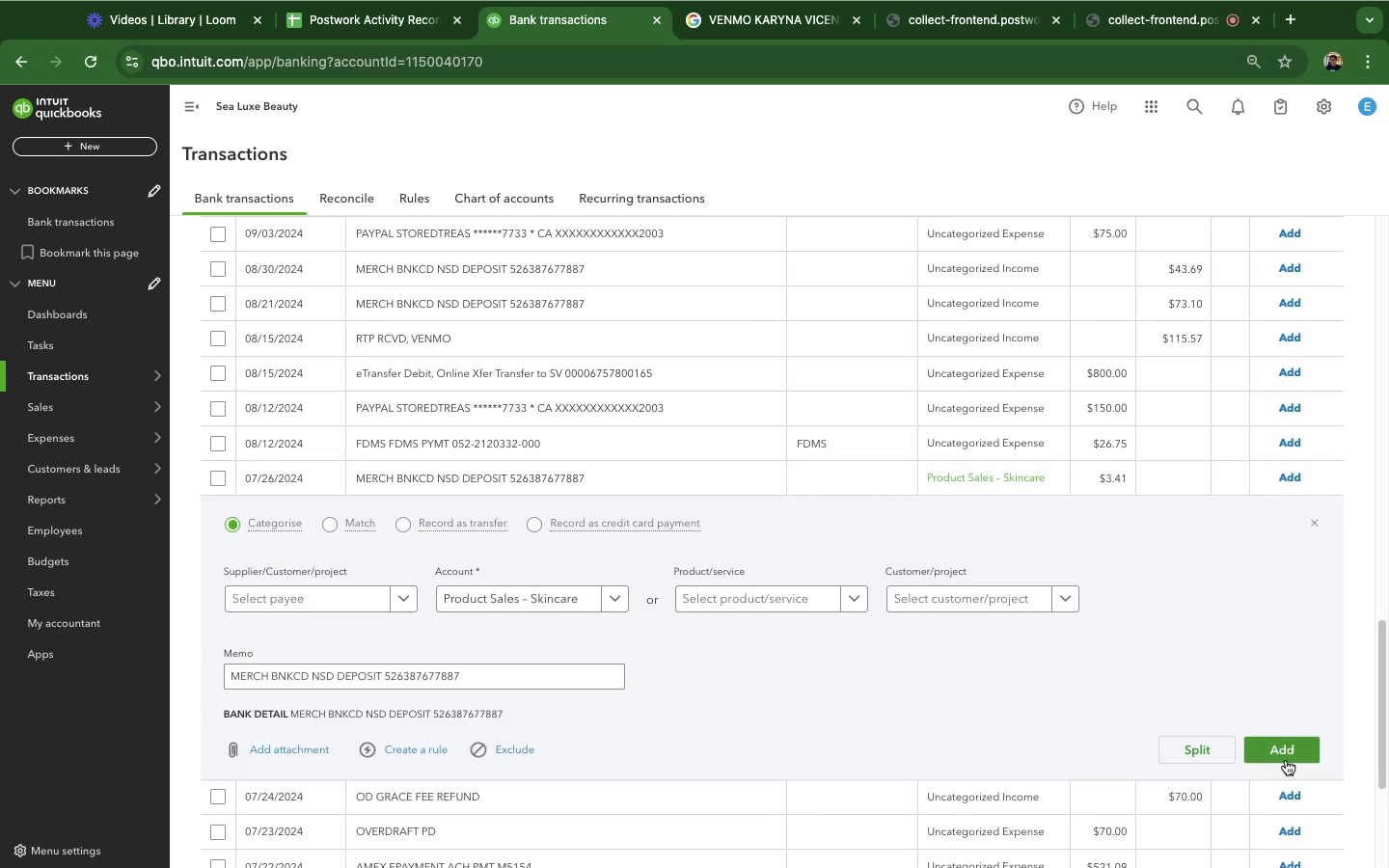 
left_click([1275, 745])
 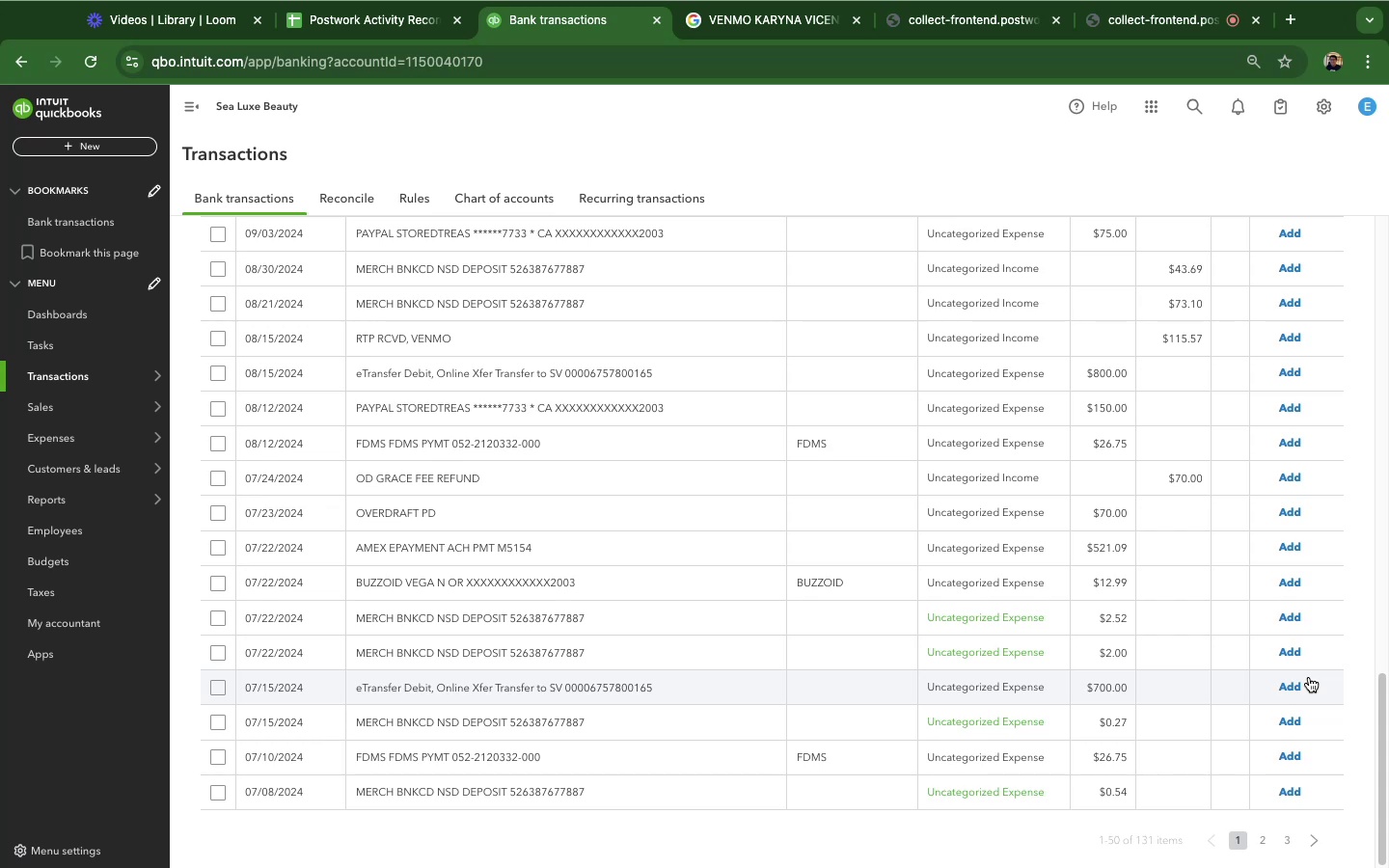 
wait(16.02)
 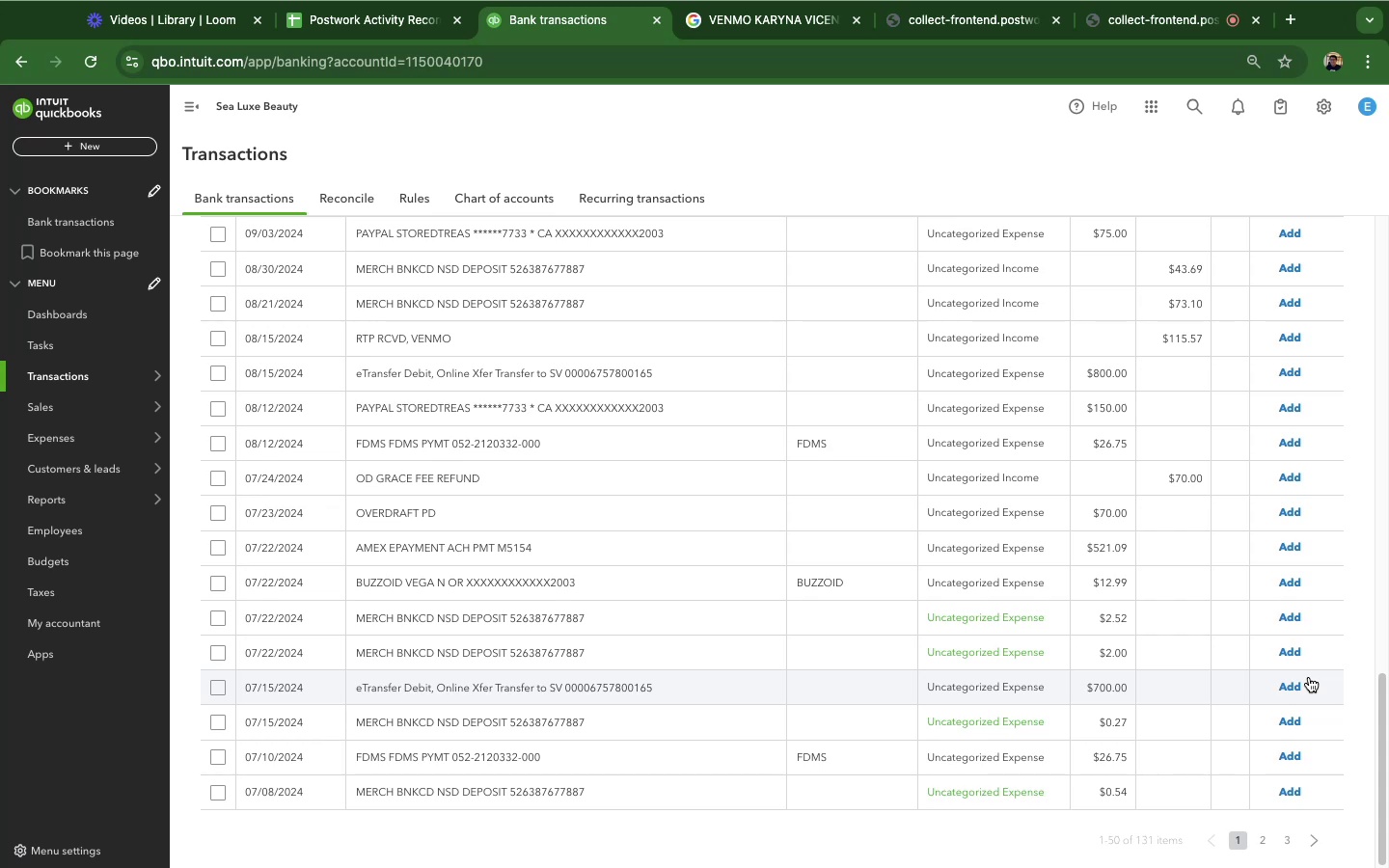 
left_click([560, 613])
 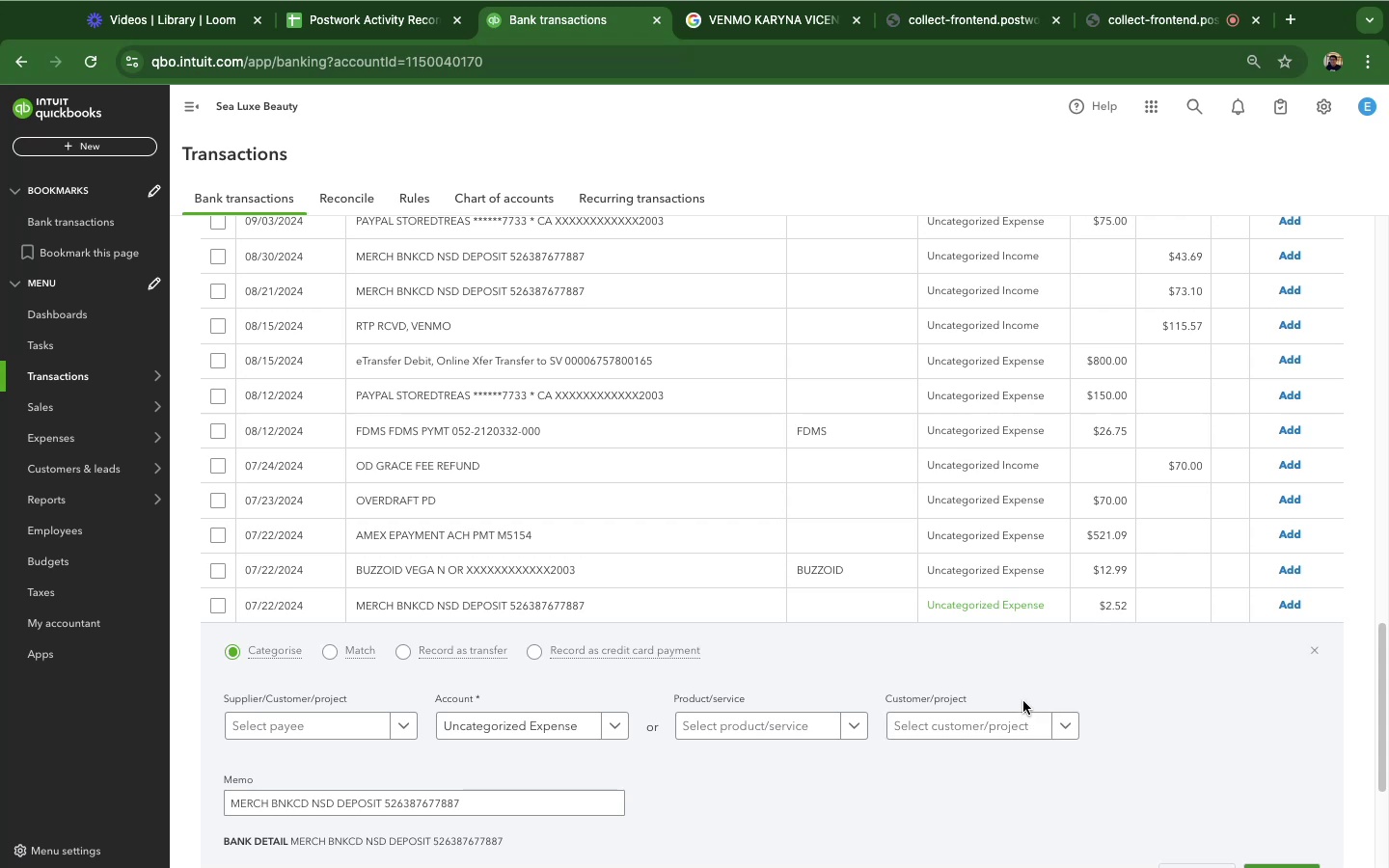 
scroll: coordinate [1023, 701], scroll_direction: down, amount: 14.0
 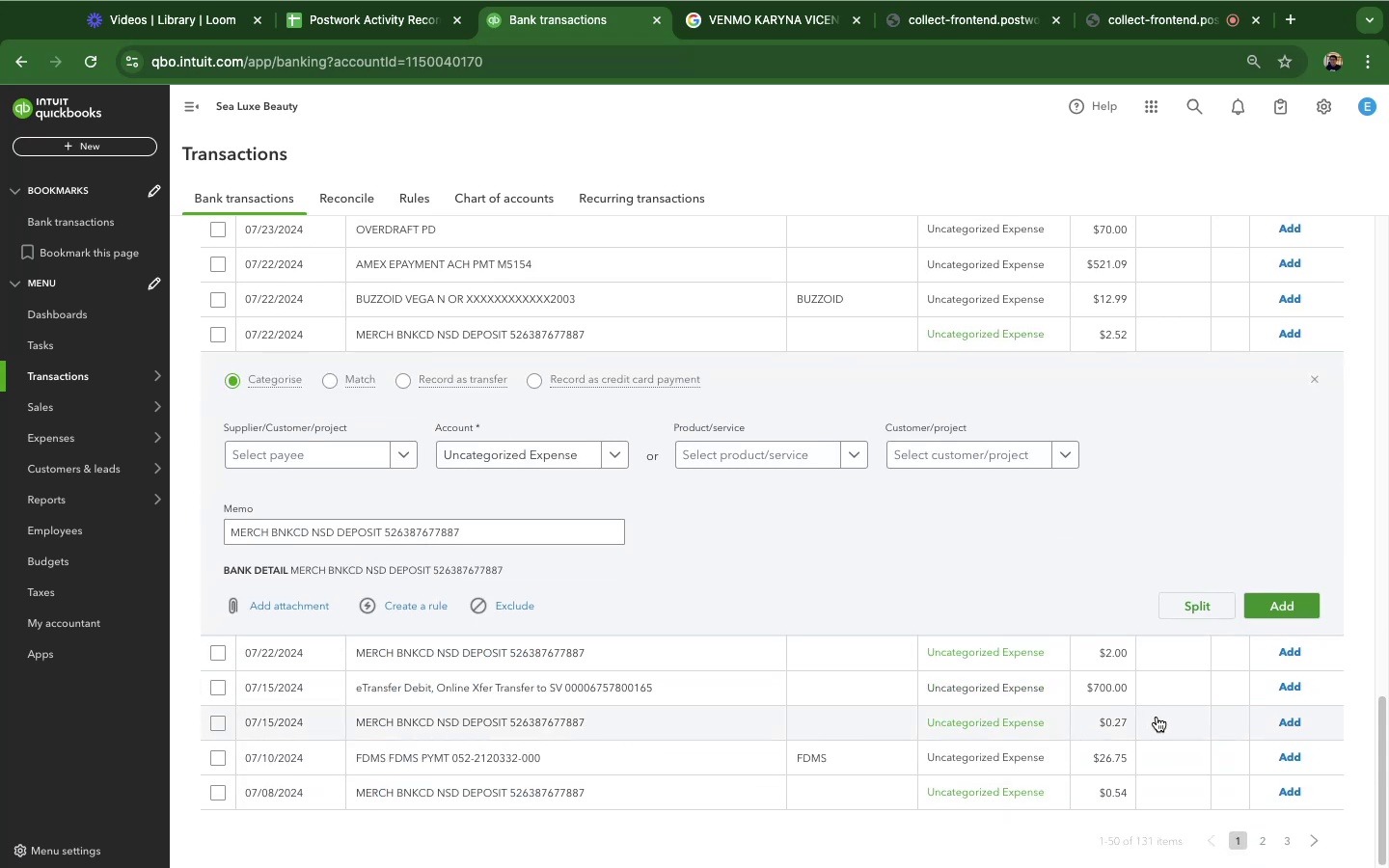 
mouse_move([1315, 867])
 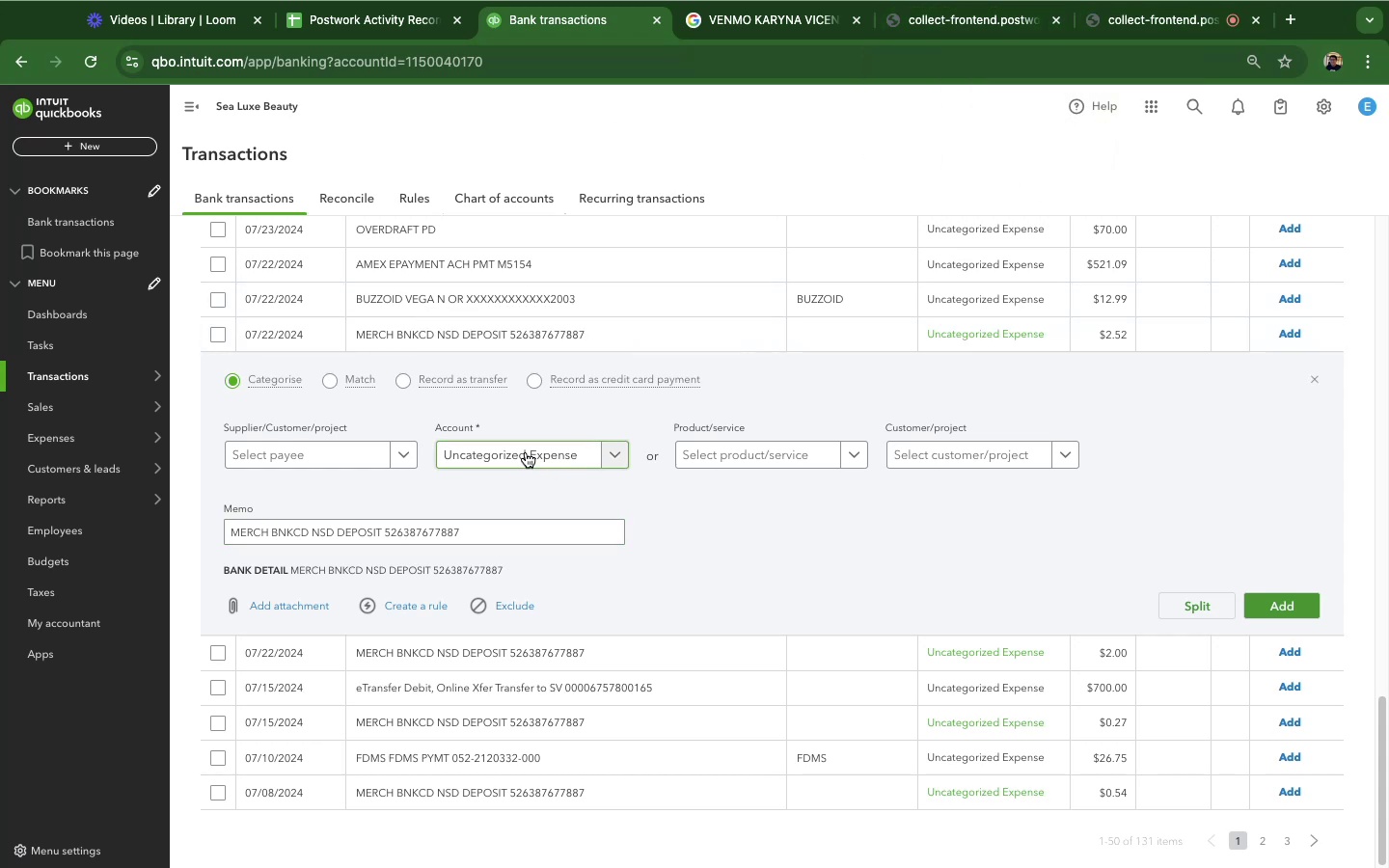 
wait(20.43)
 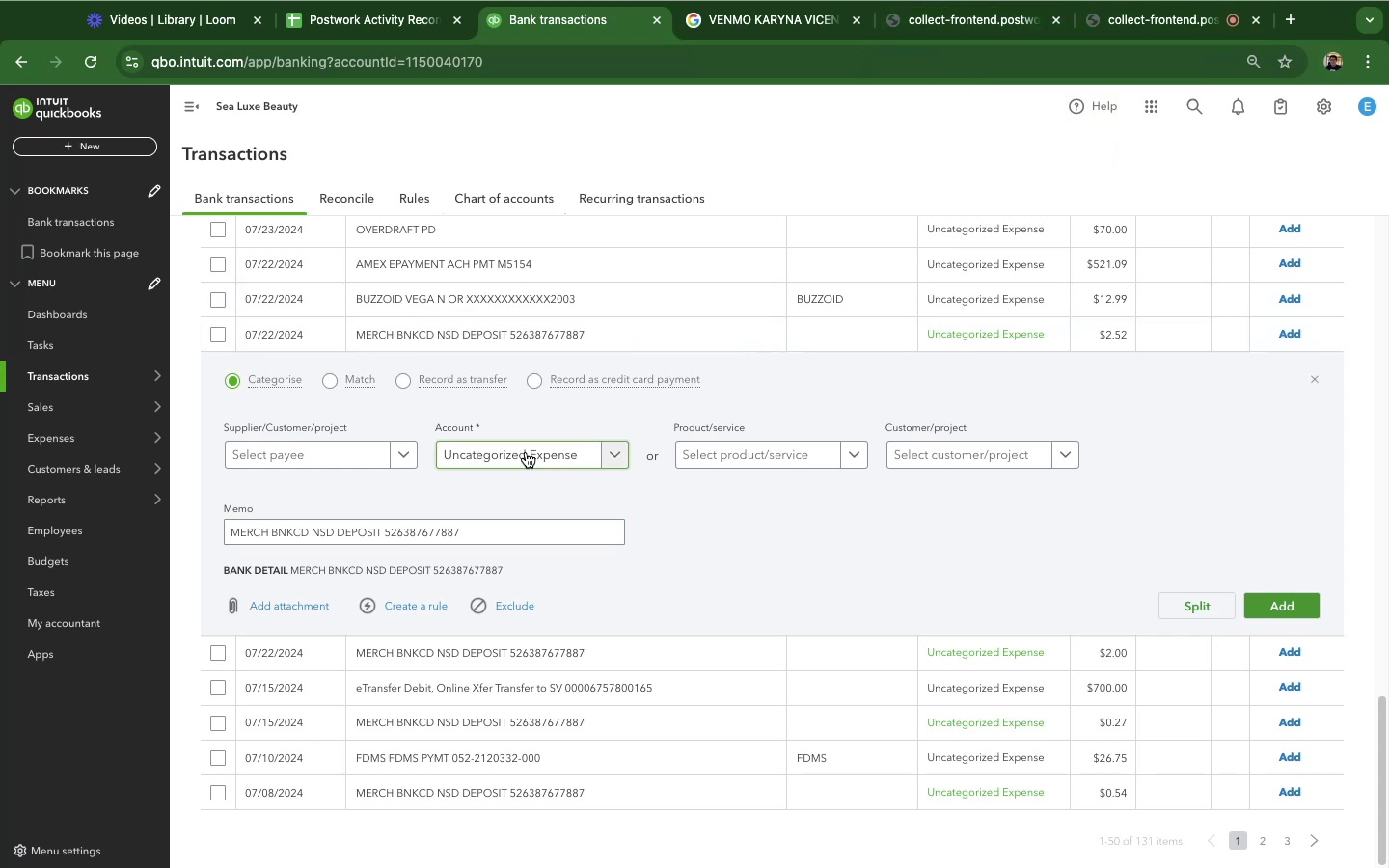 
left_click([513, 458])
 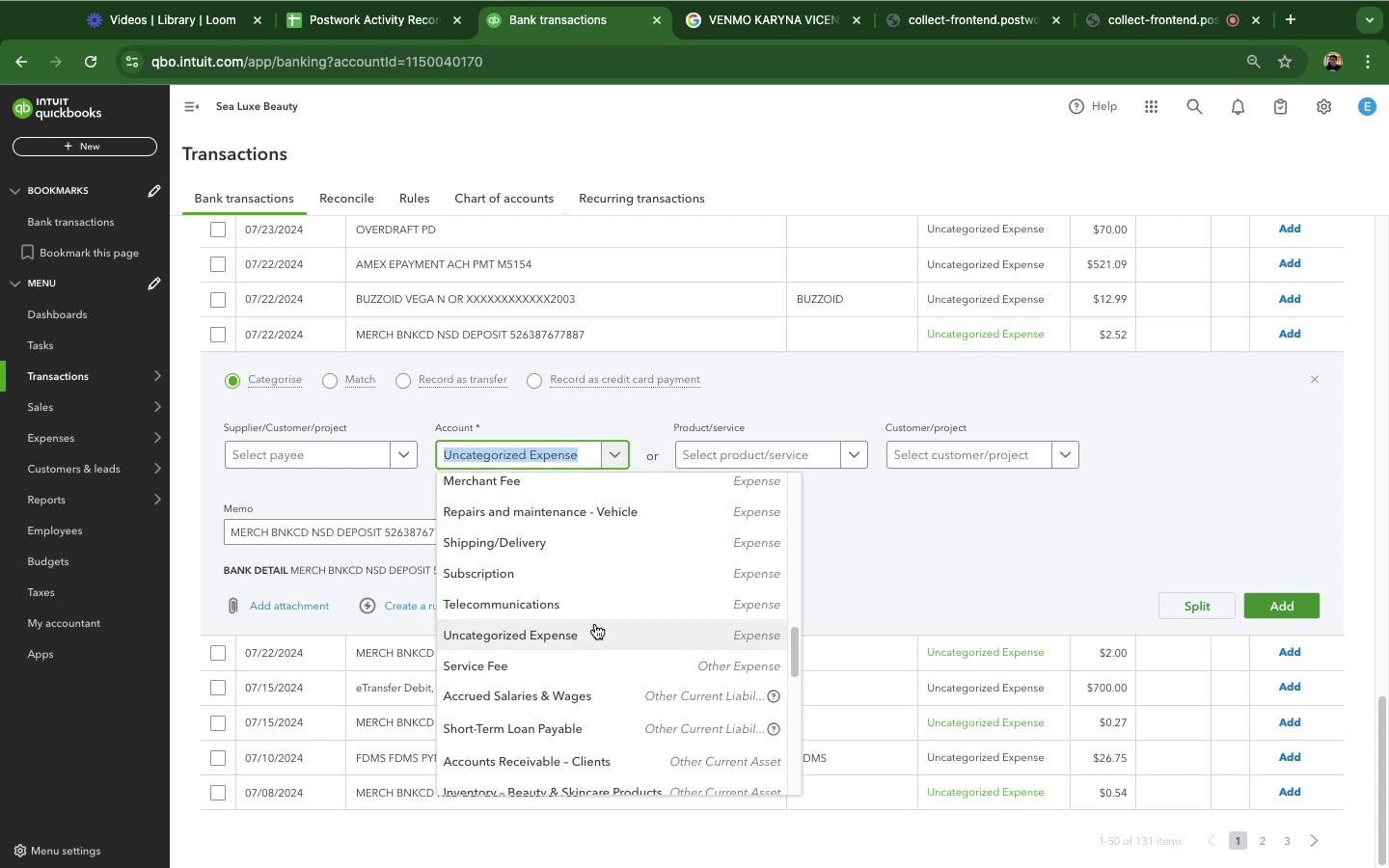 
wait(5.61)
 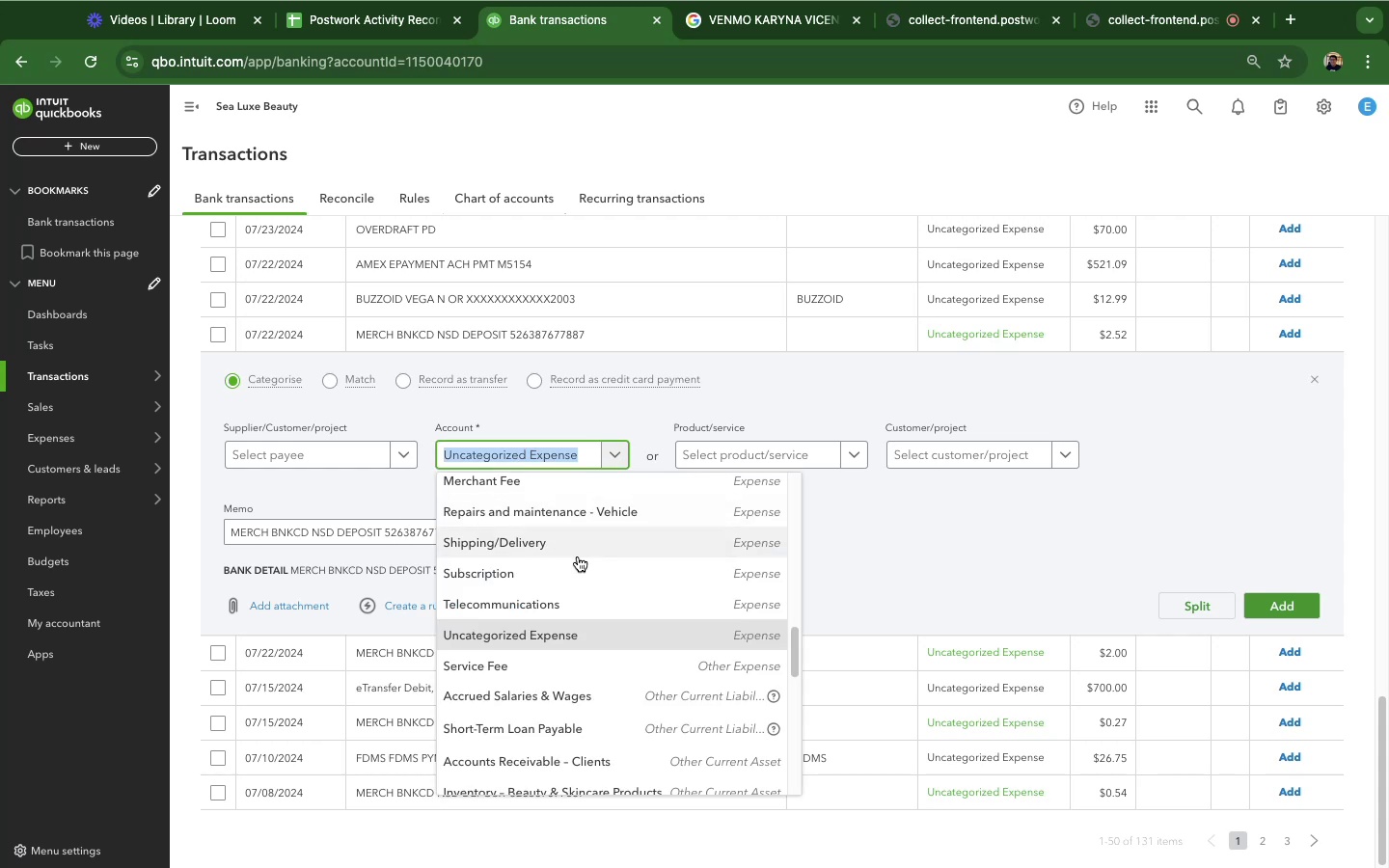 
scroll: coordinate [595, 624], scroll_direction: down, amount: 1.0
 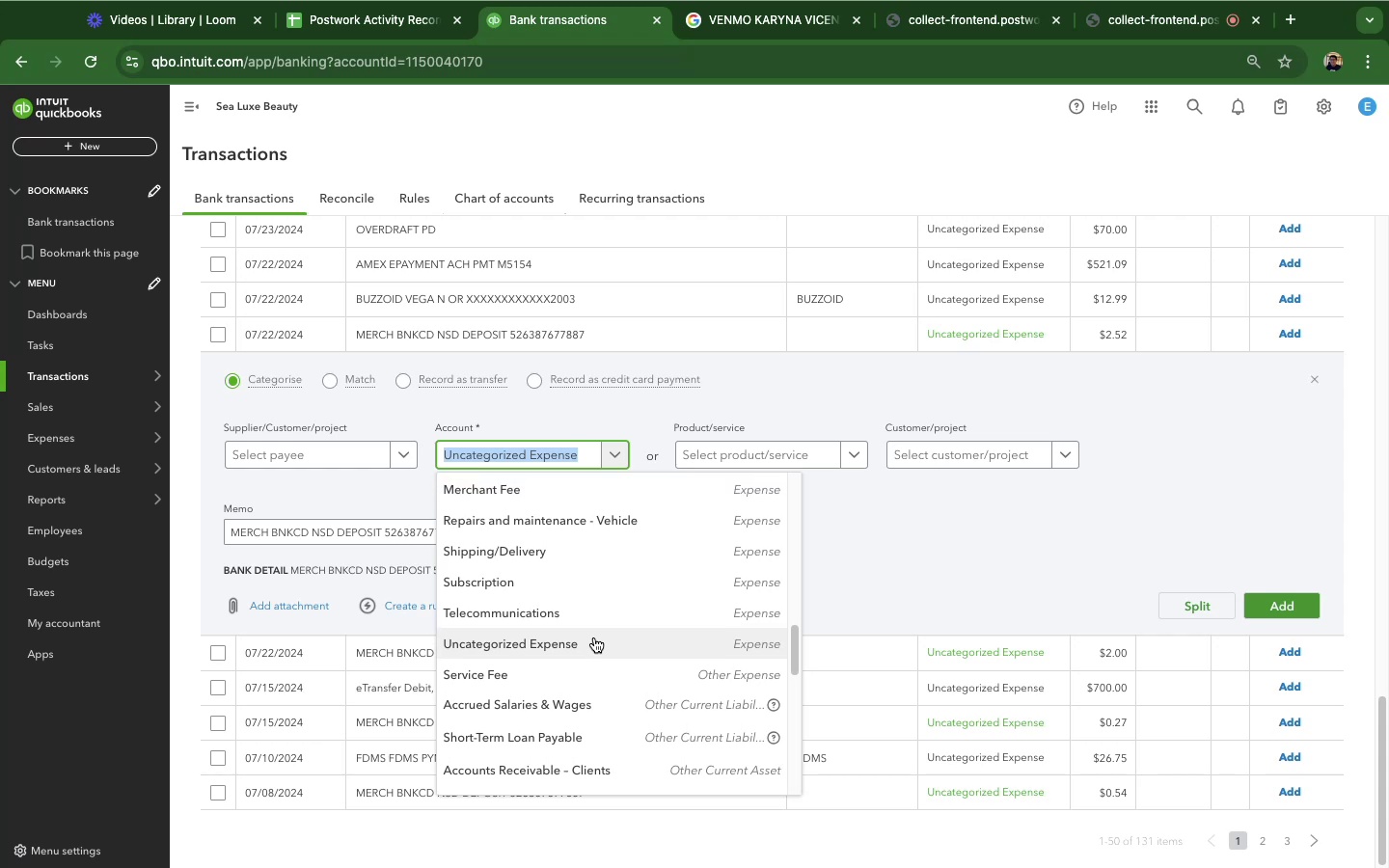 
scroll: coordinate [594, 637], scroll_direction: up, amount: 5.0
 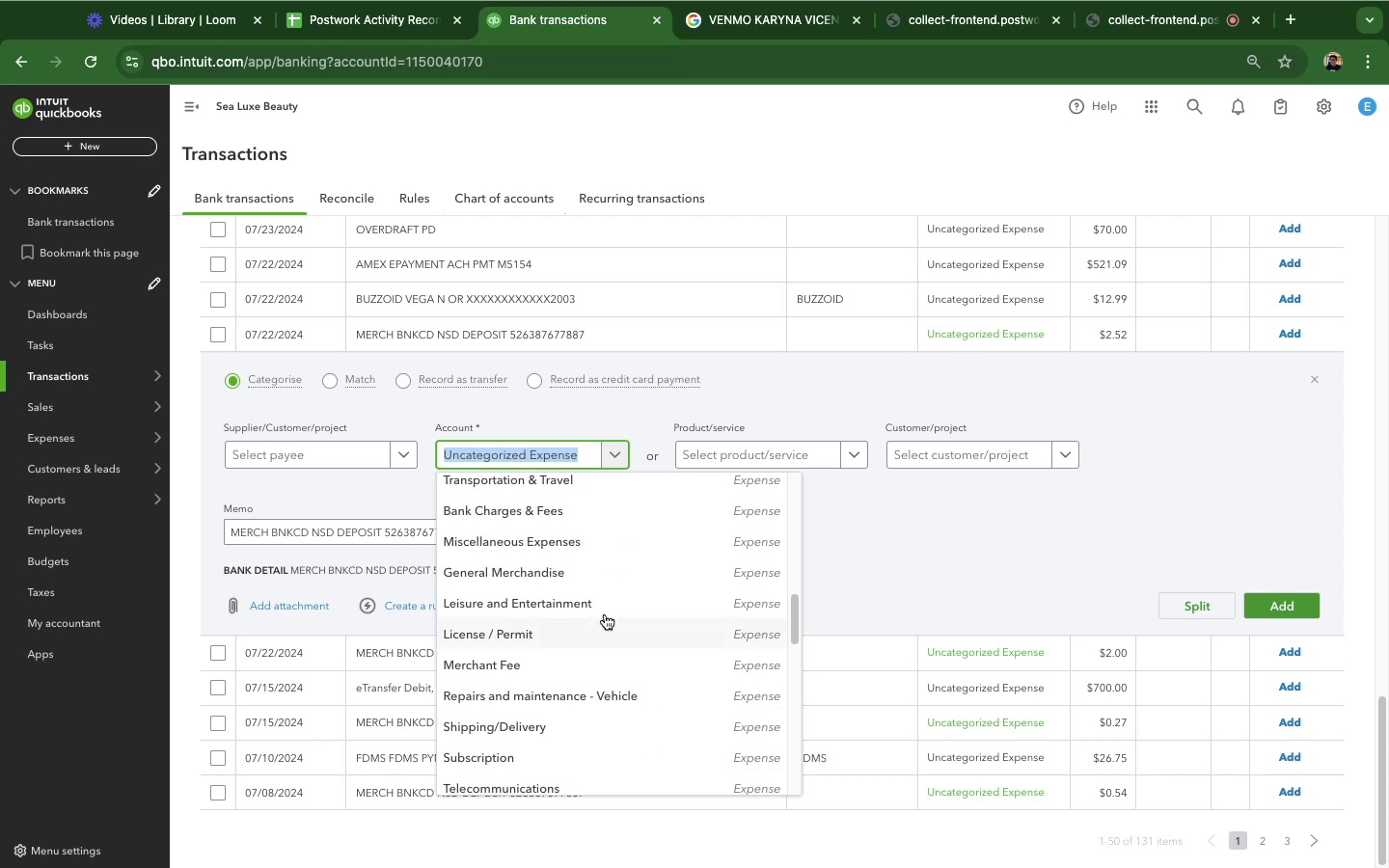 
scroll: coordinate [609, 632], scroll_direction: down, amount: 46.0
 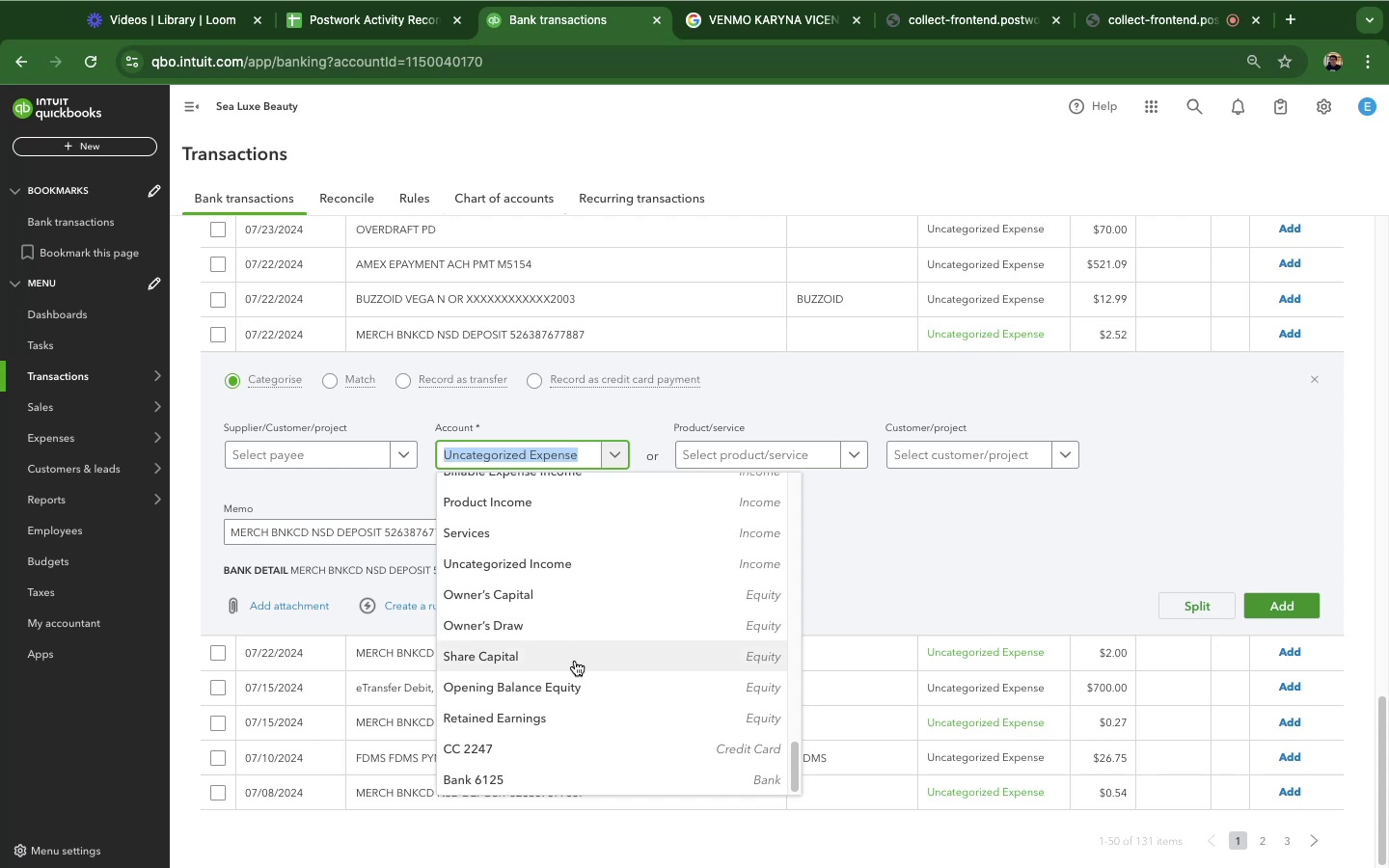 
wait(14.78)
 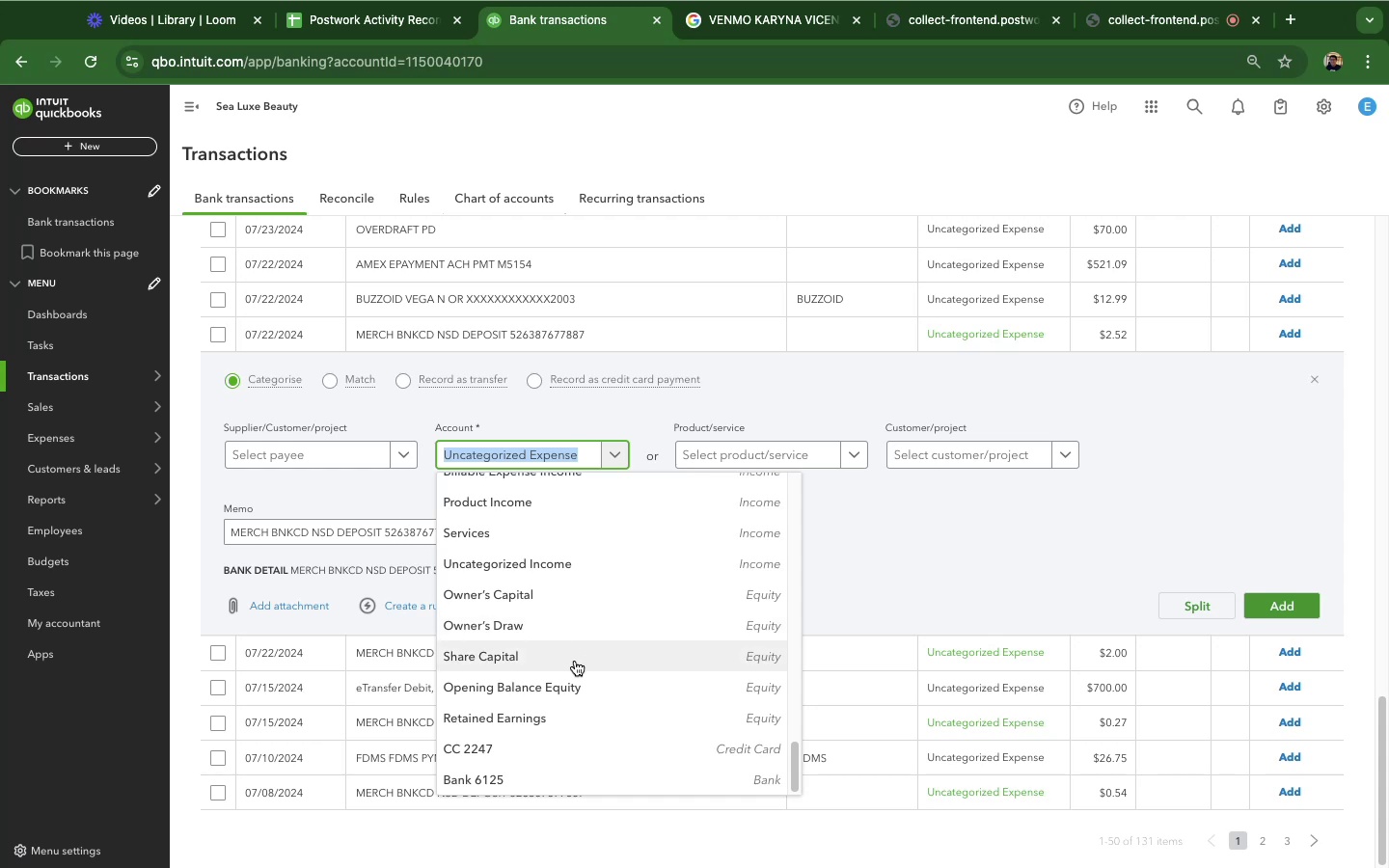 
scroll: coordinate [586, 639], scroll_direction: up, amount: 44.0
 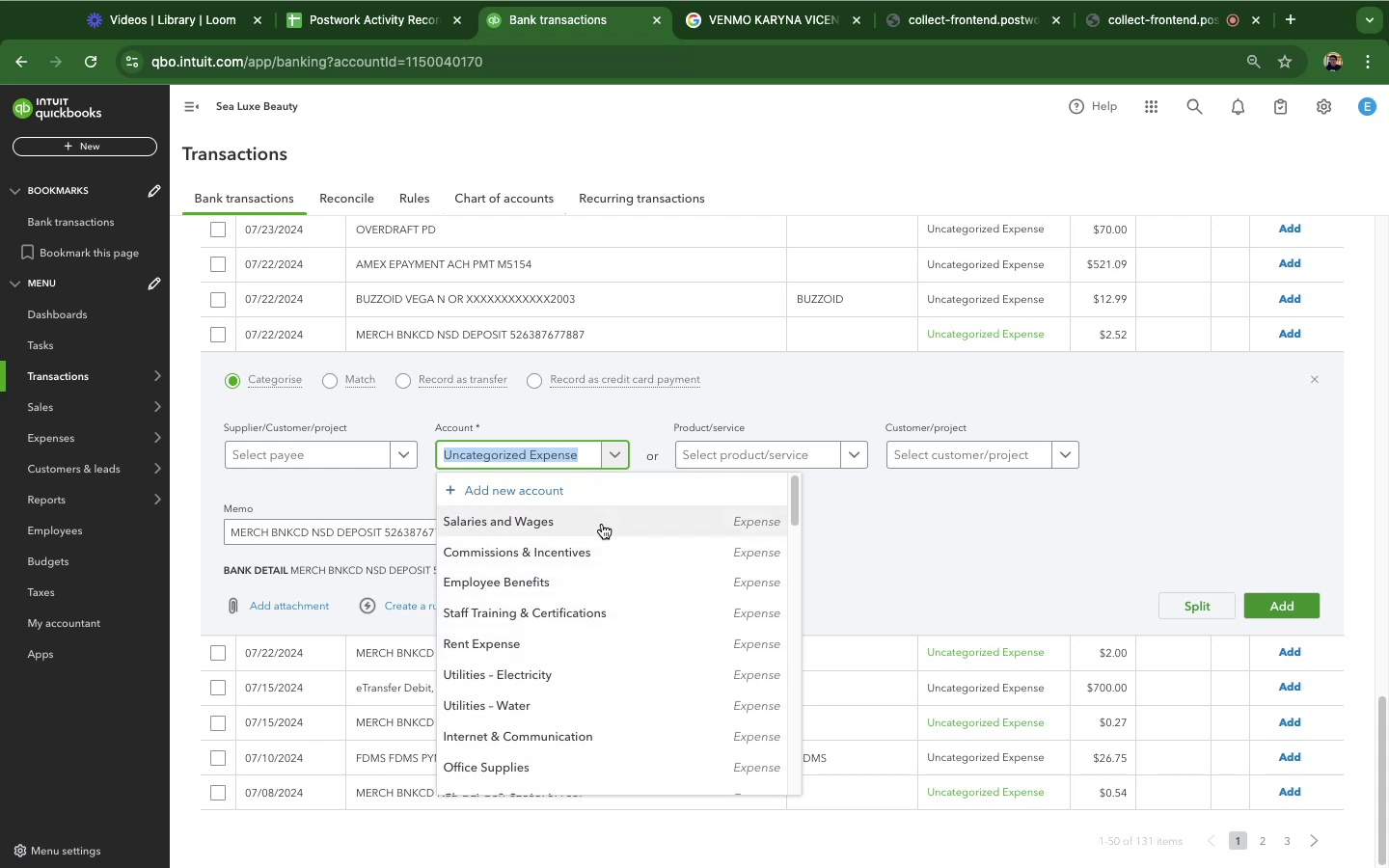 
scroll: coordinate [710, 730], scroll_direction: down, amount: 50.0
 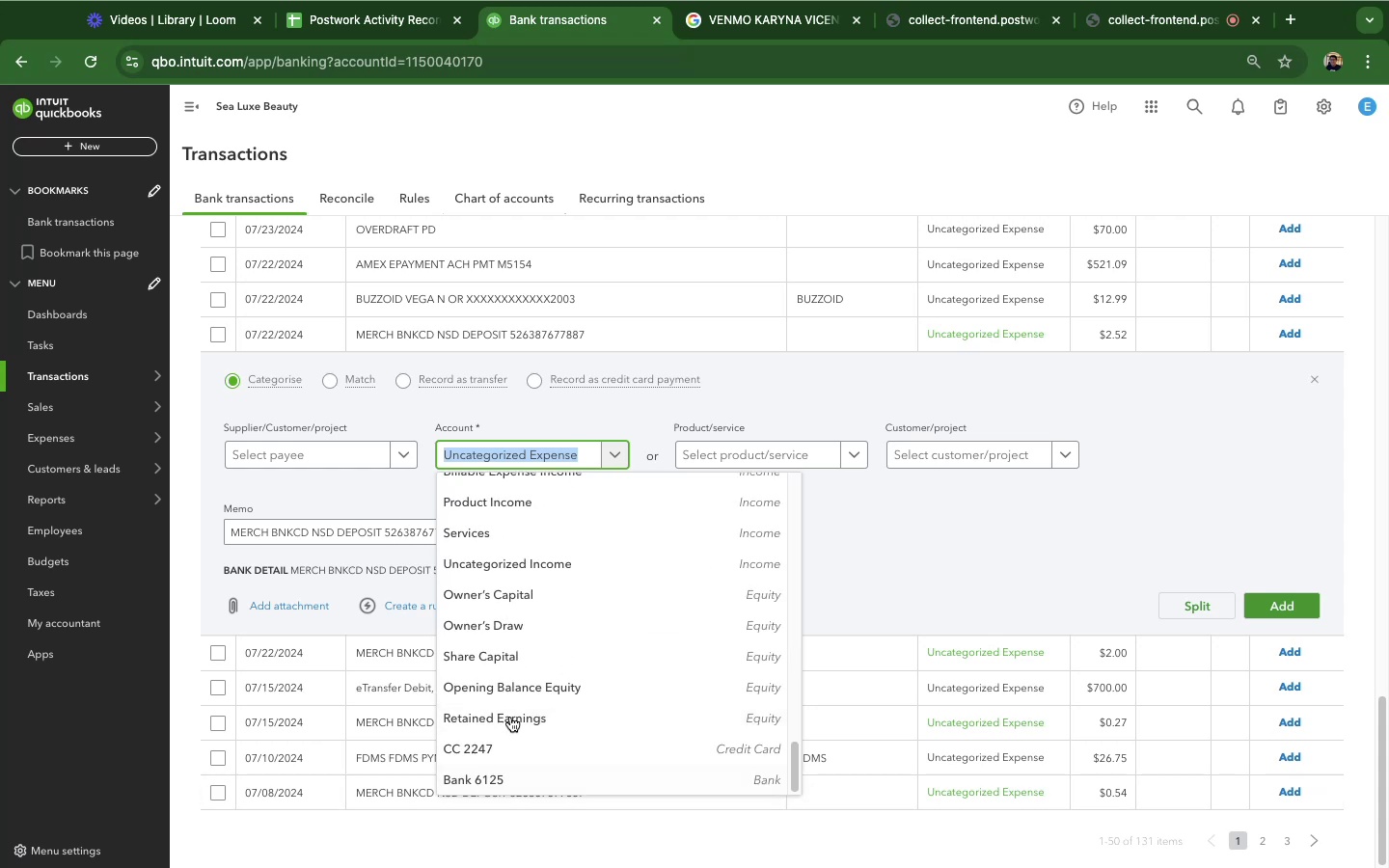 
scroll: coordinate [554, 636], scroll_direction: up, amount: 14.0
 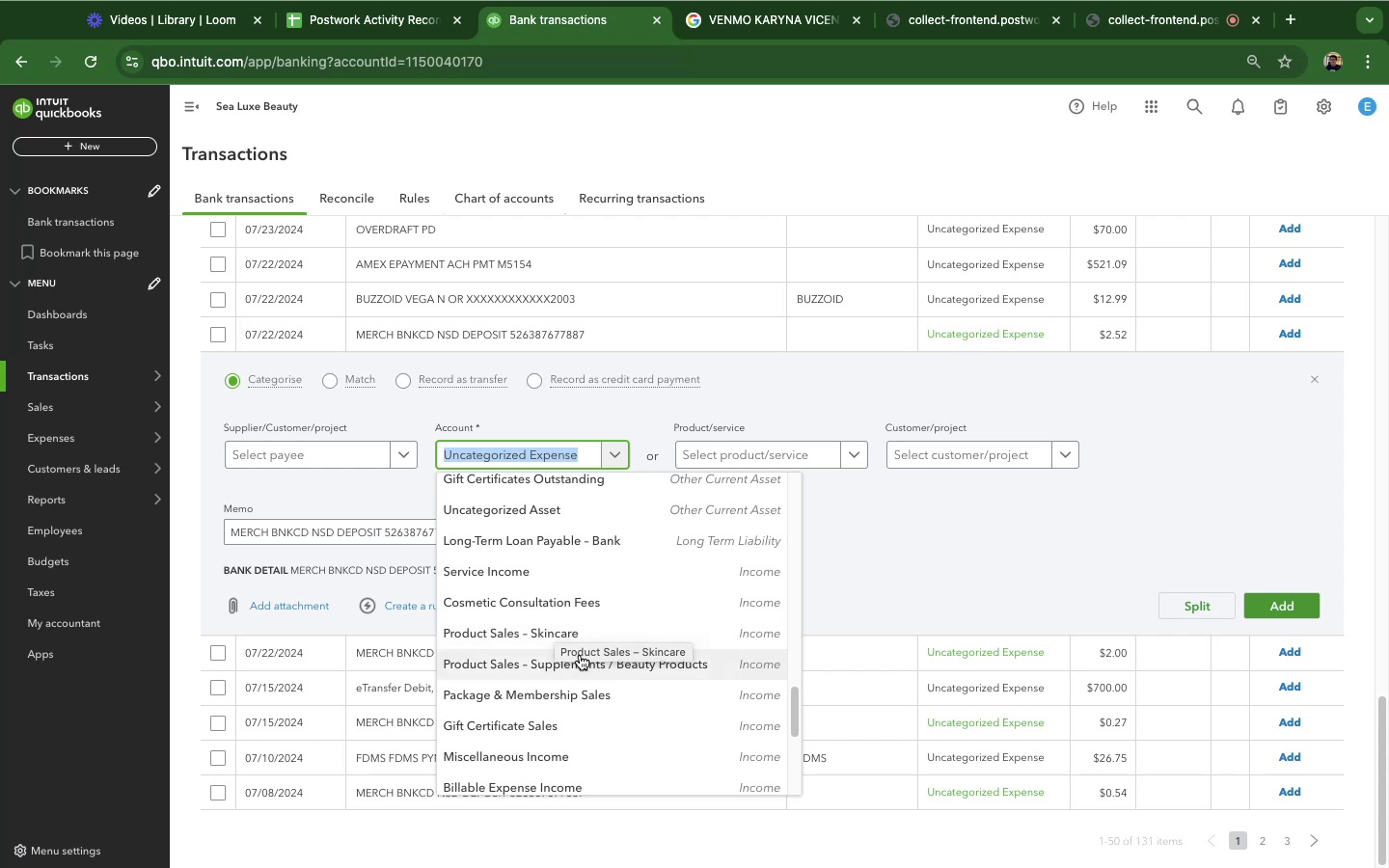 
left_click([584, 662])
 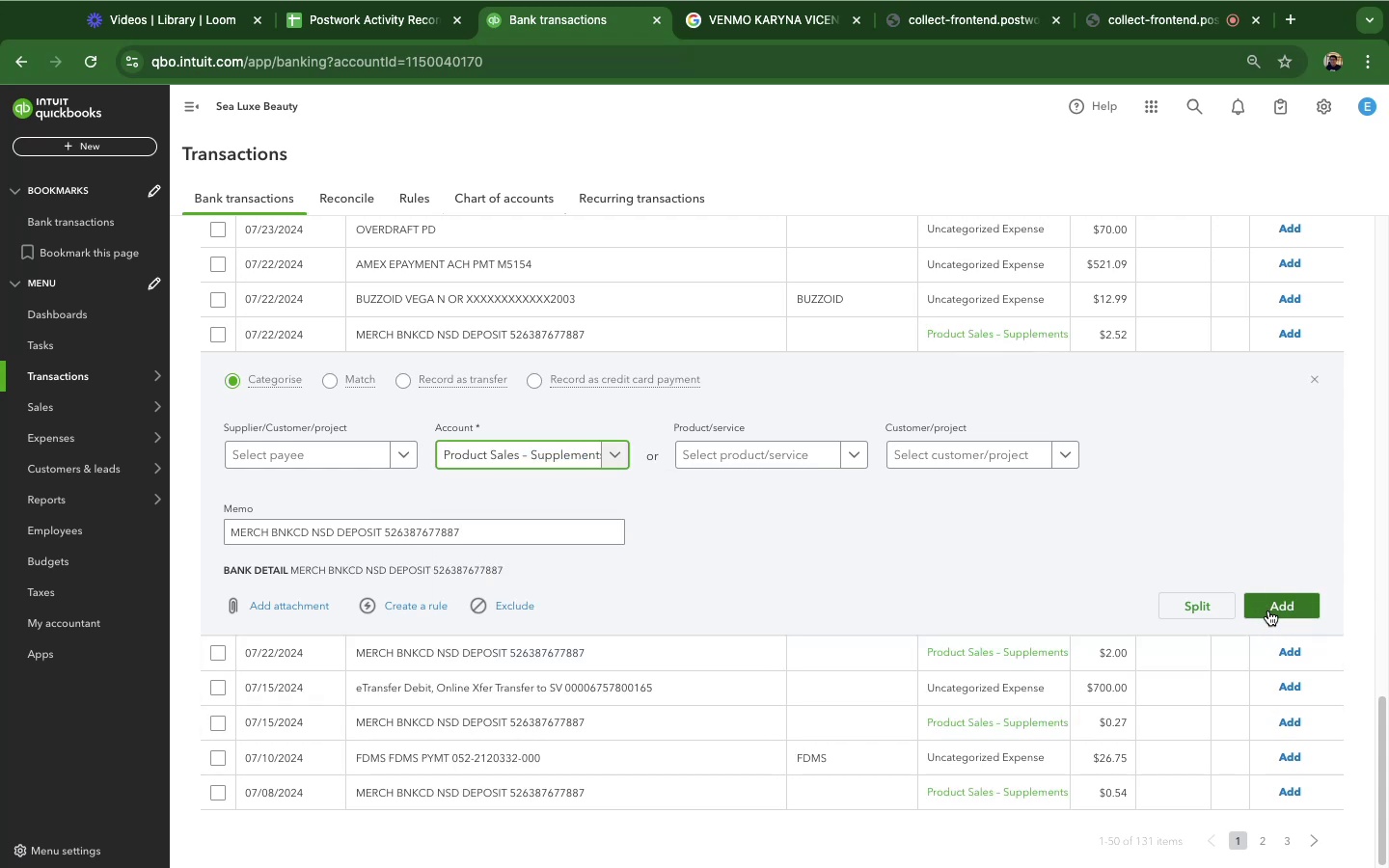 
left_click_drag(start_coordinate=[1294, 563], to_coordinate=[1301, 541])
 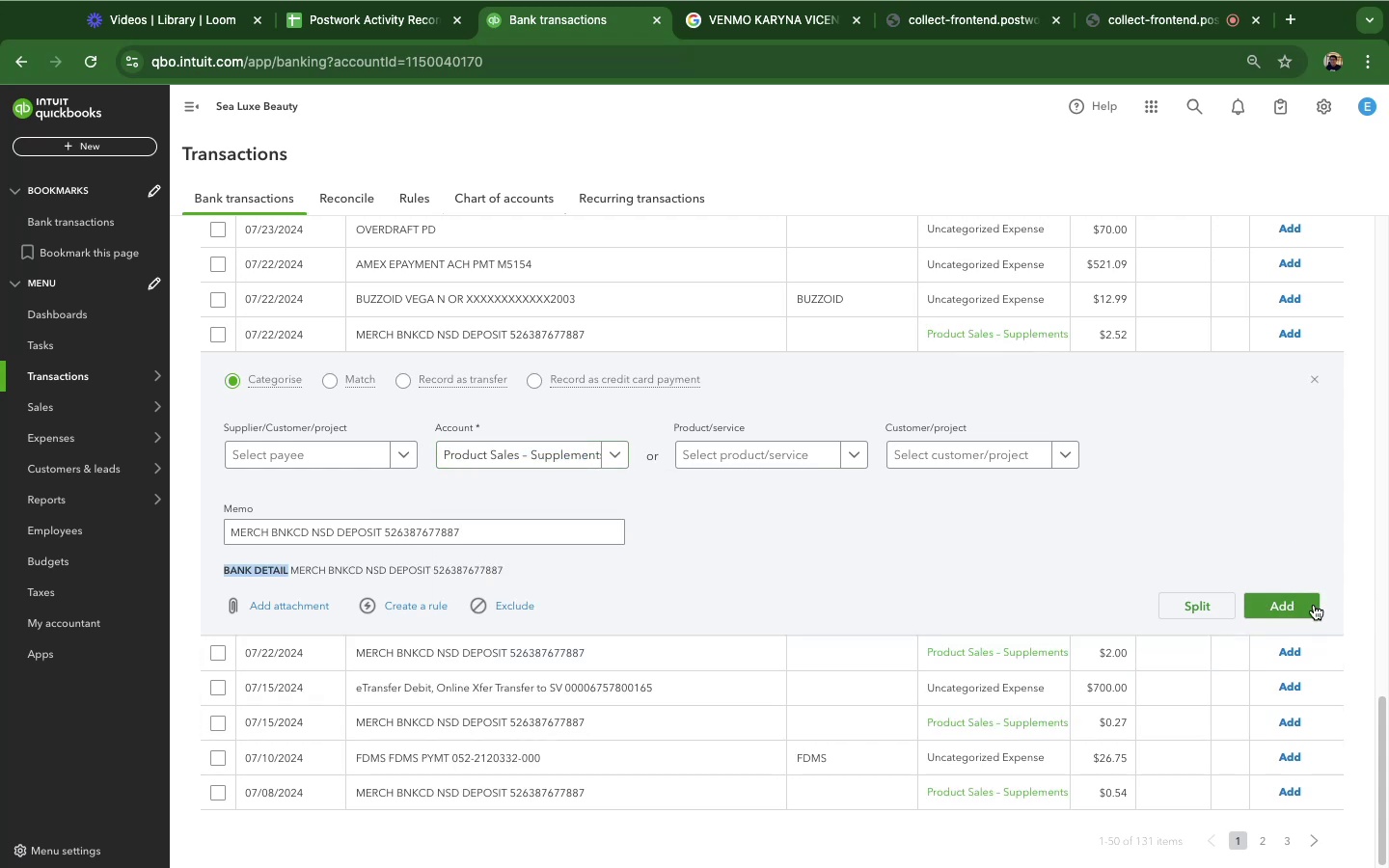 
left_click([1313, 613])
 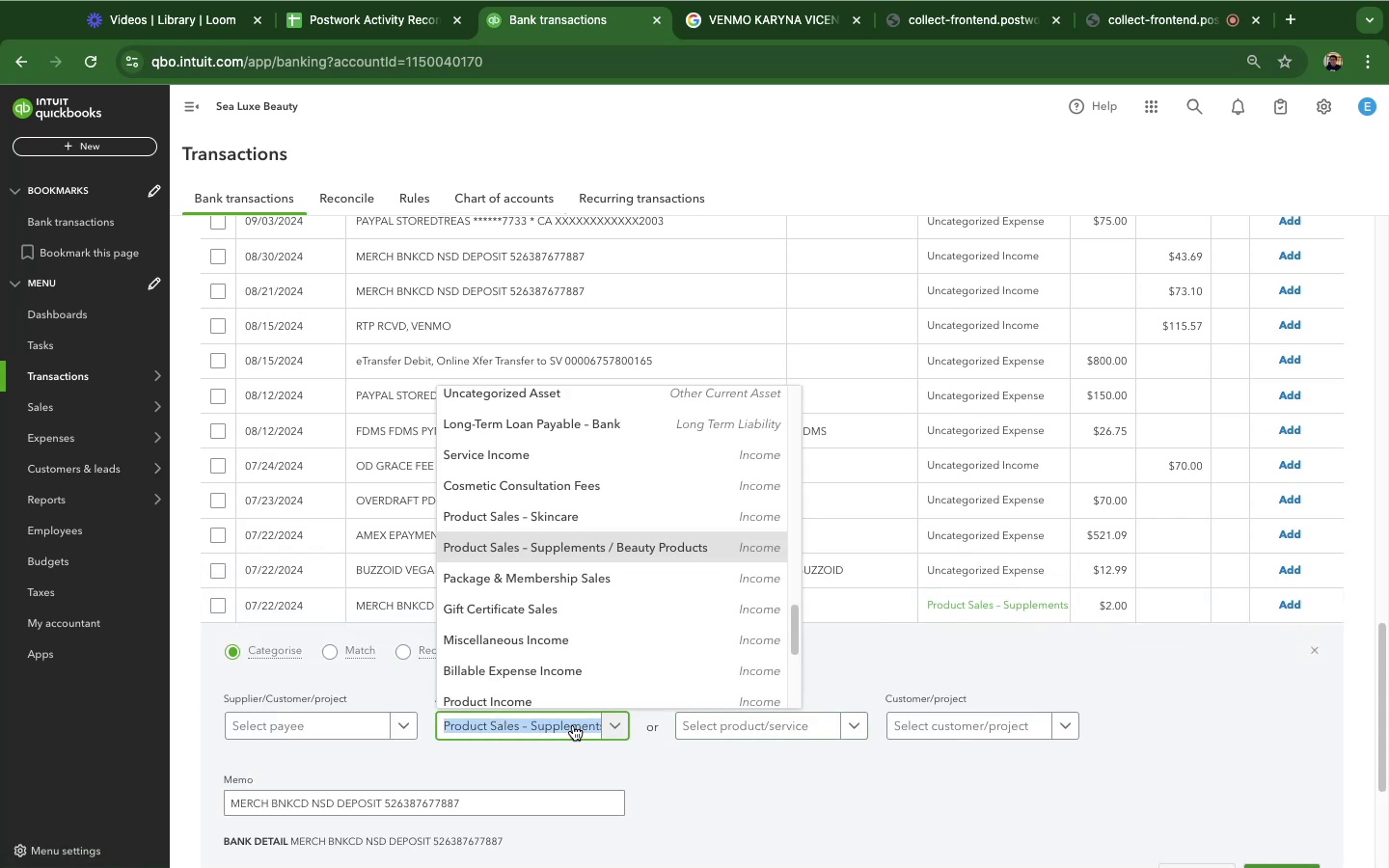 
wait(56.39)
 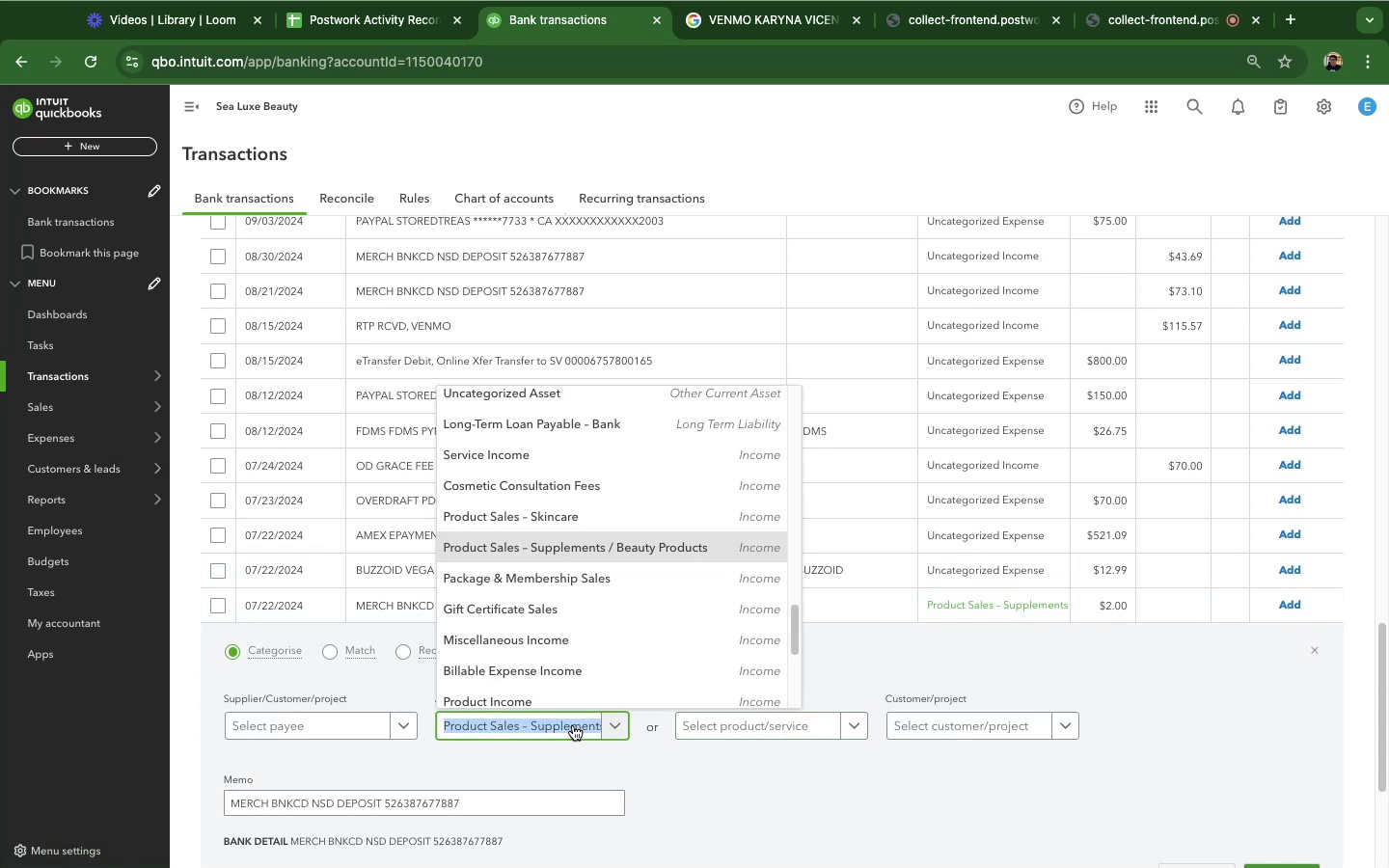 
scroll: coordinate [605, 619], scroll_direction: up, amount: 14.0
 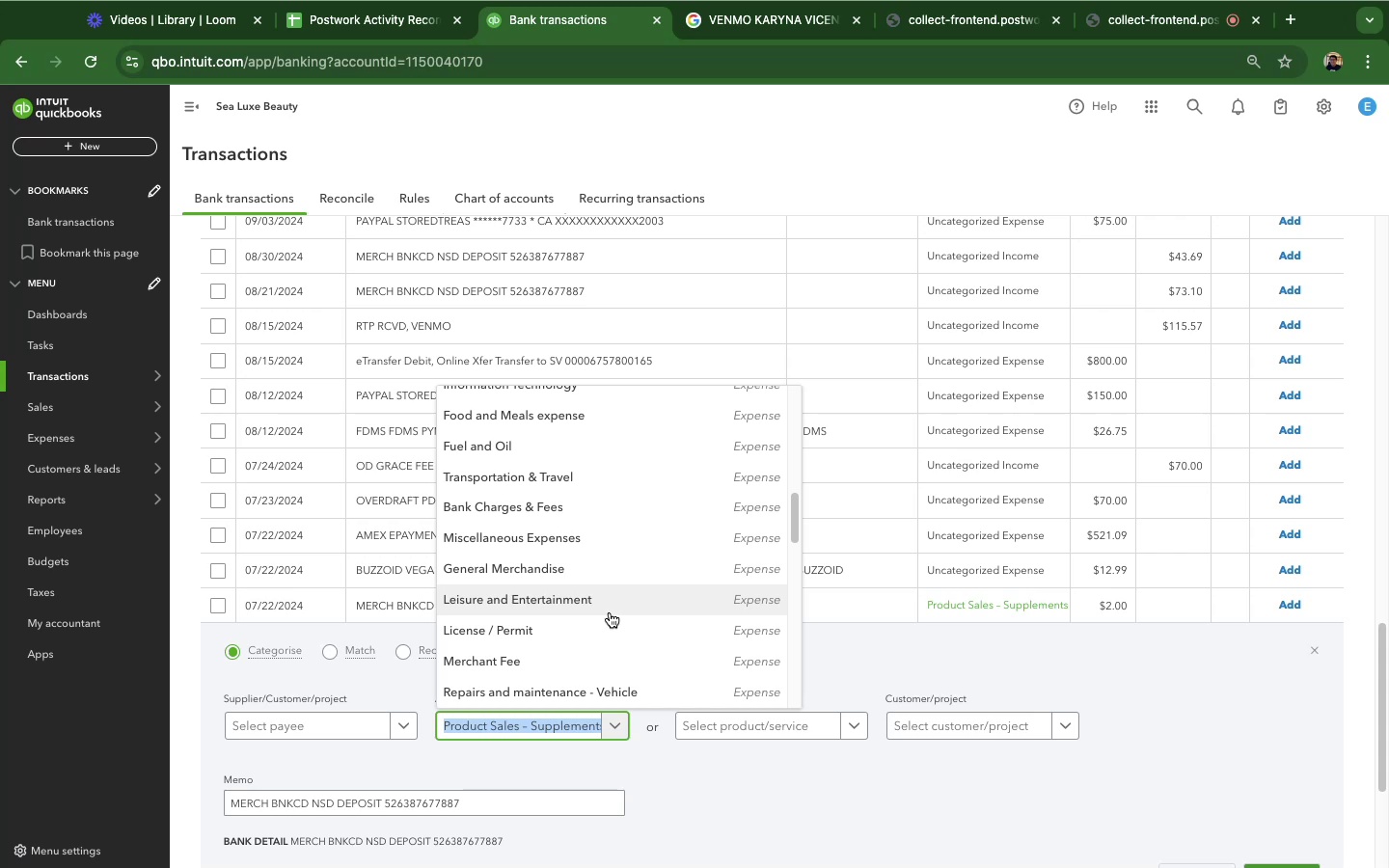 
wait(11.5)
 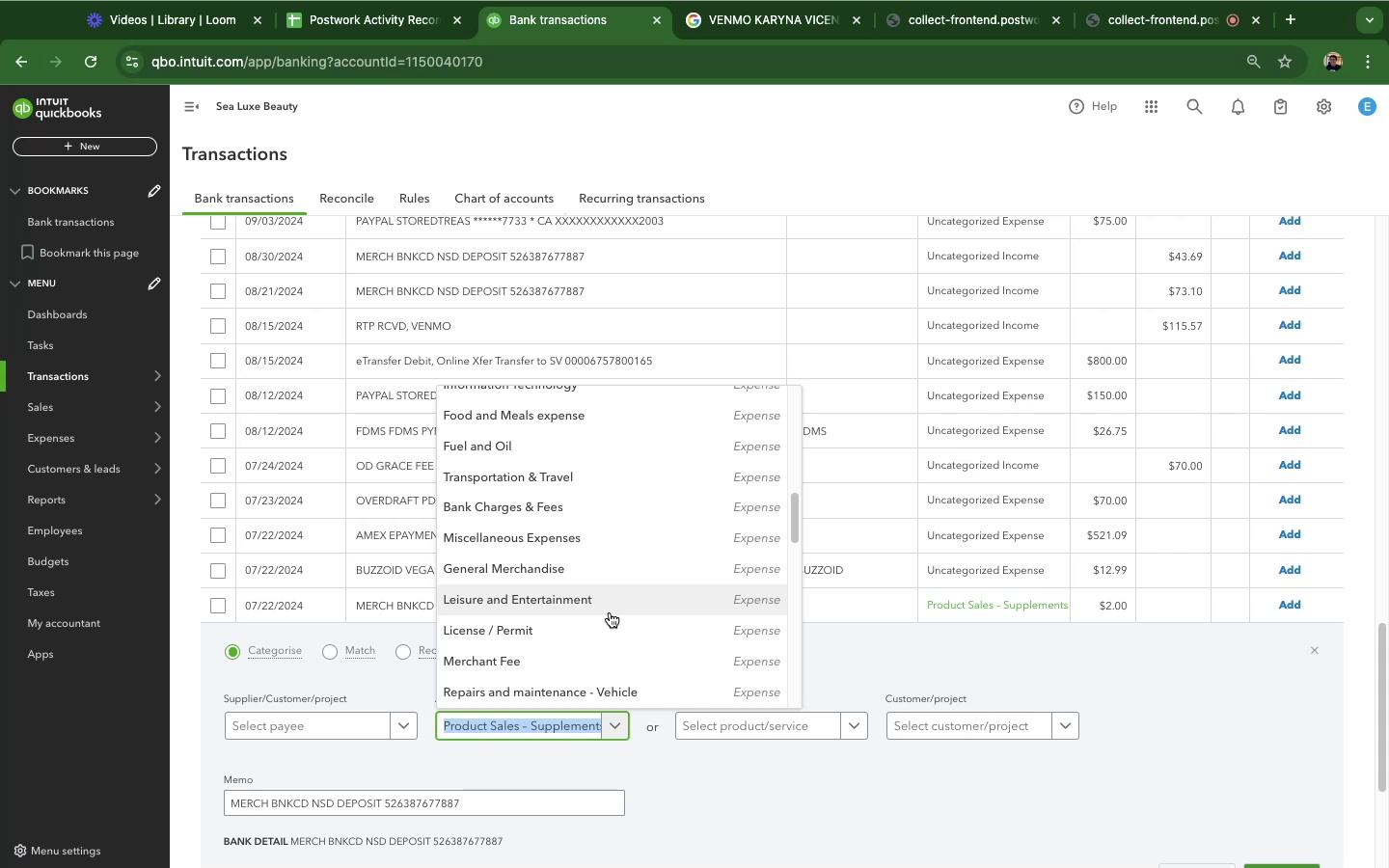 
scroll: coordinate [661, 588], scroll_direction: up, amount: 7.0
 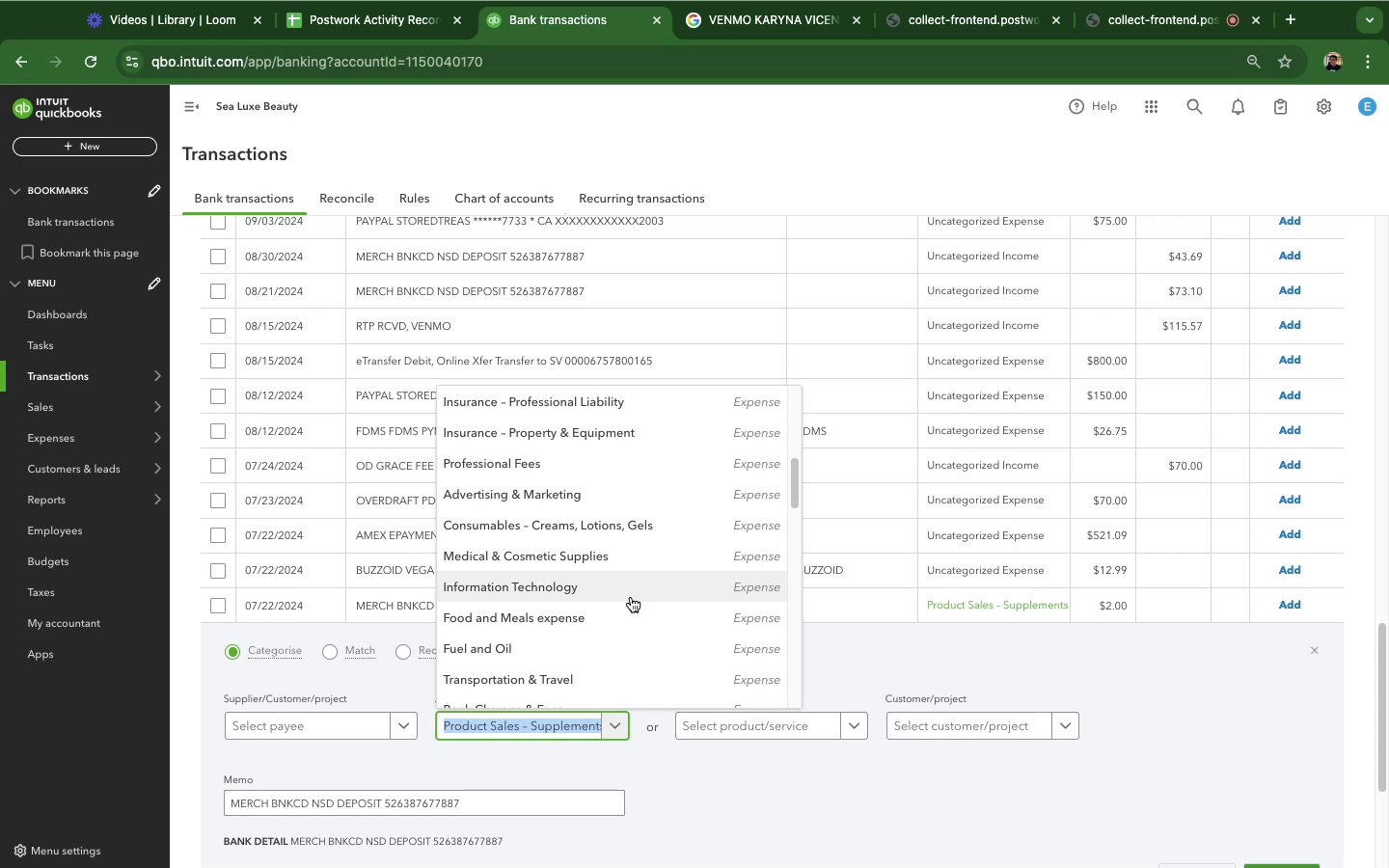 
wait(54.28)
 